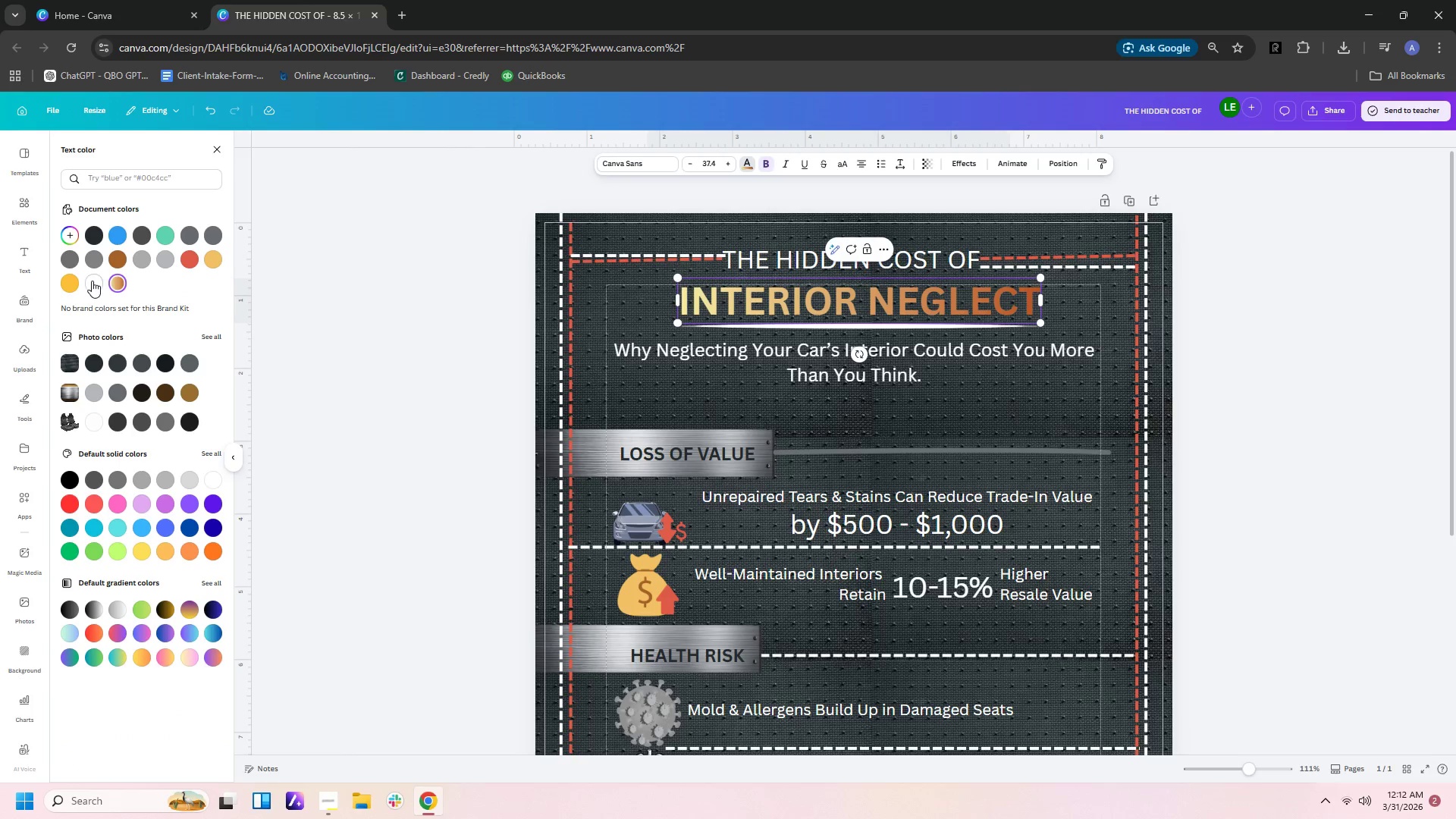 
left_click([115, 284])
 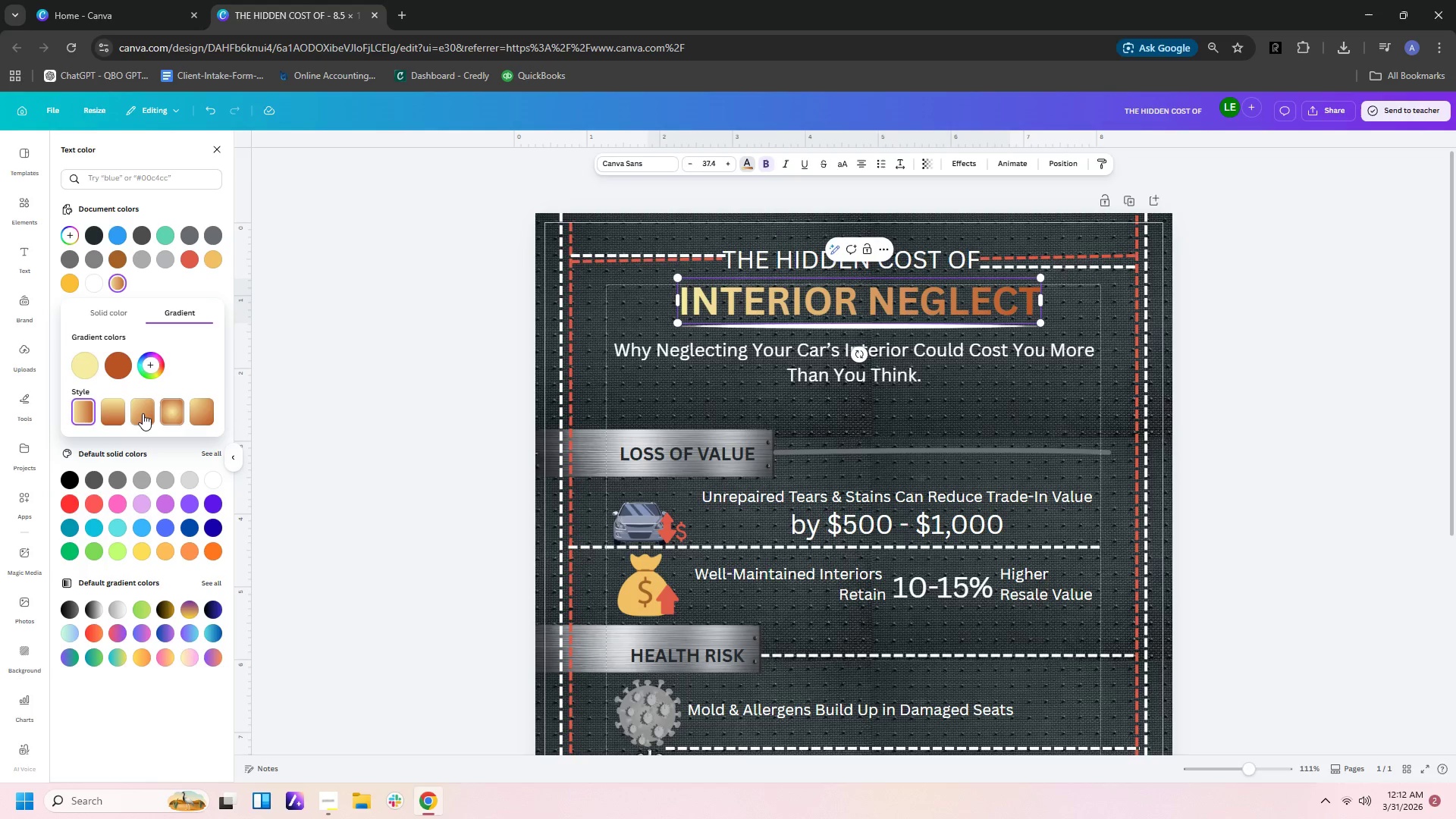 
left_click([106, 405])
 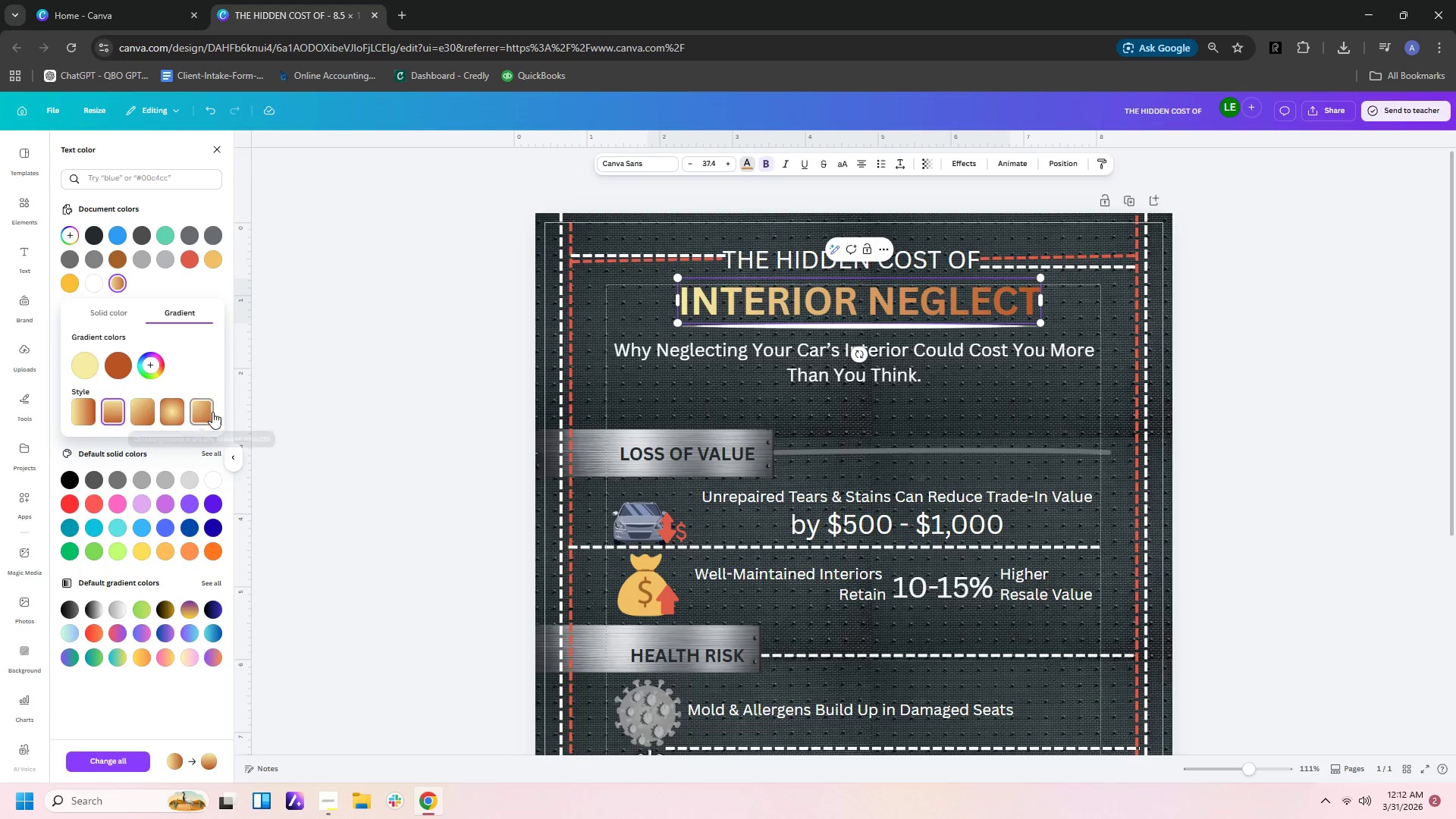 
left_click([200, 412])
 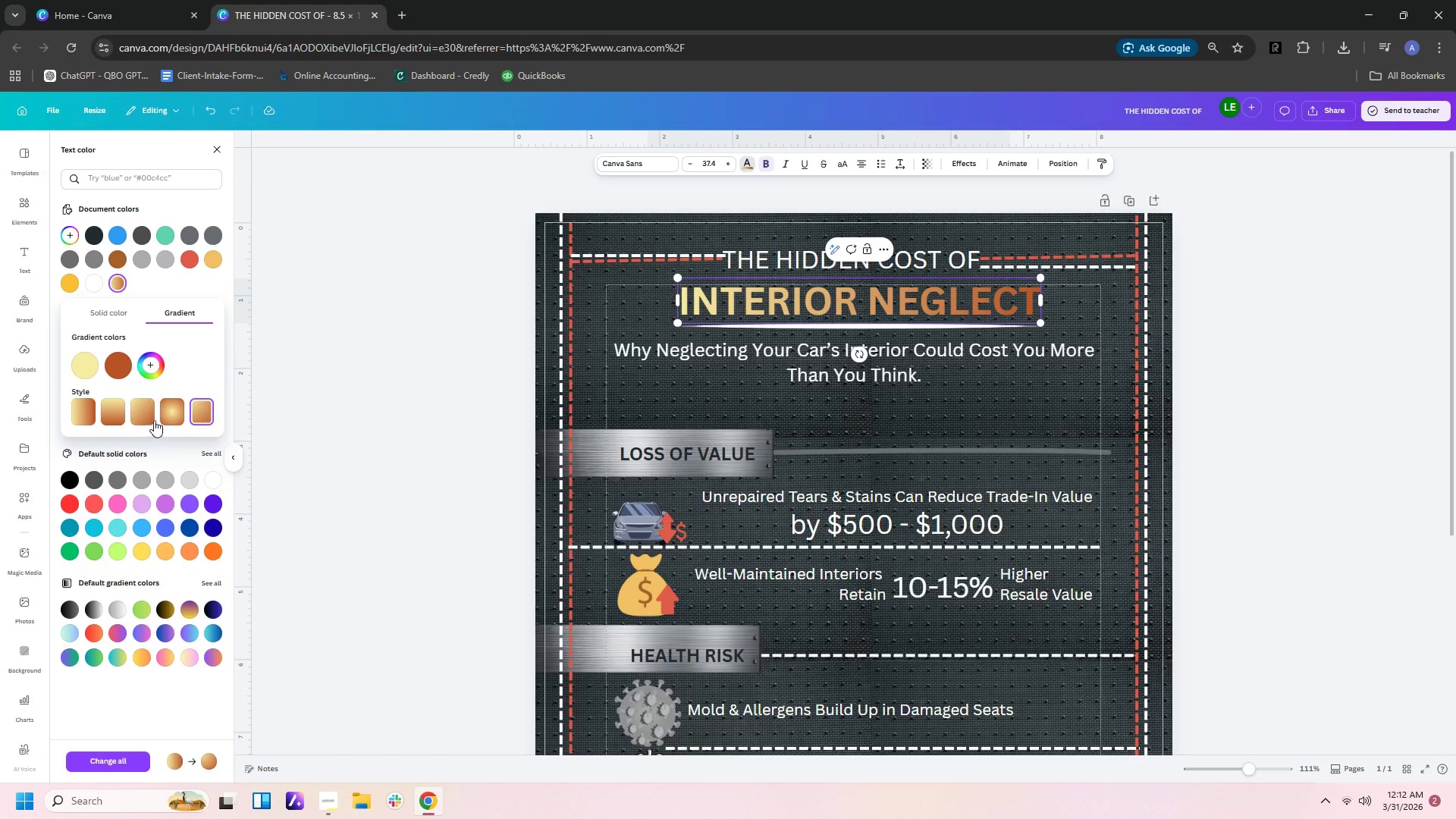 
left_click([131, 403])
 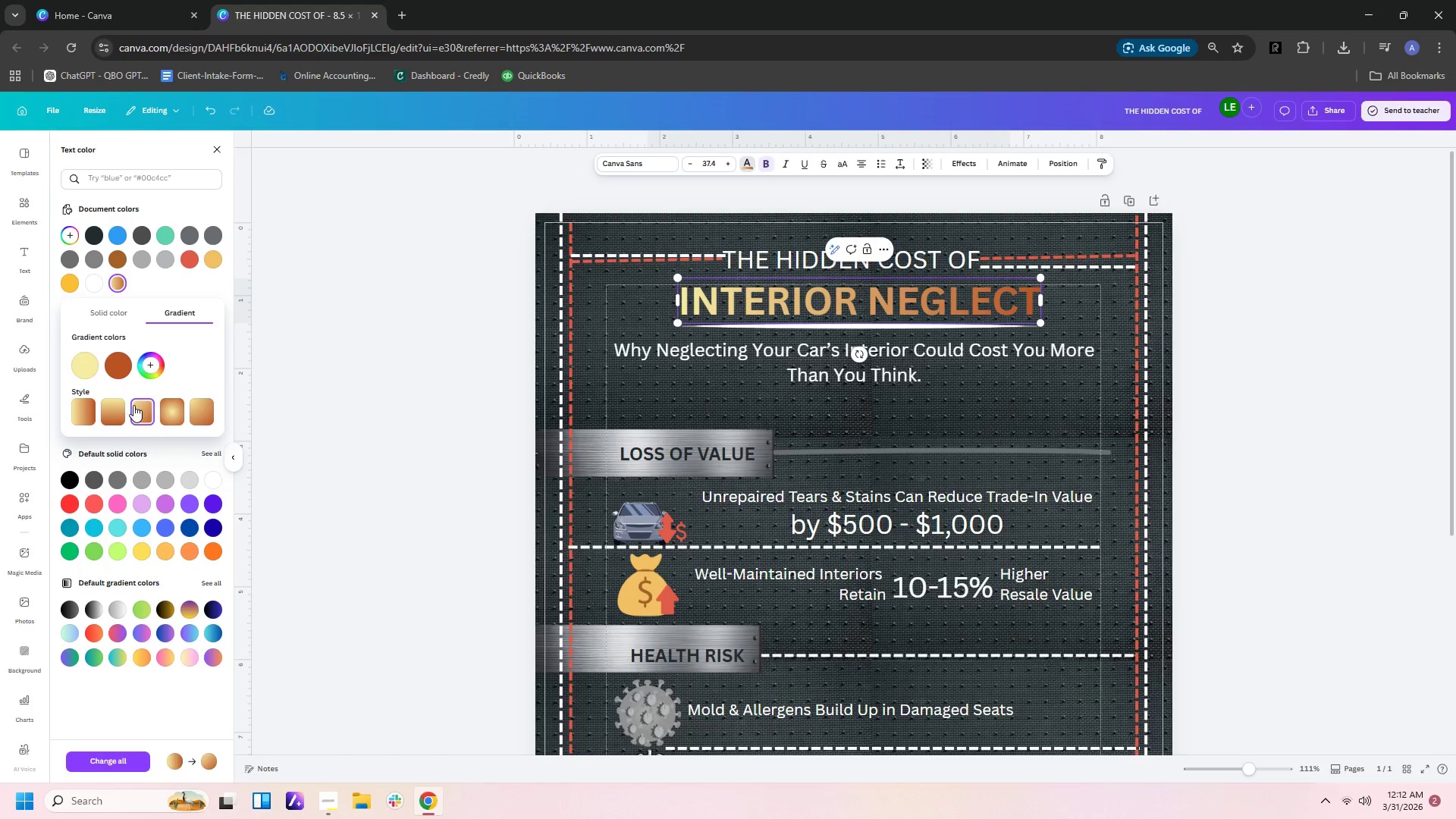 
left_click([133, 409])
 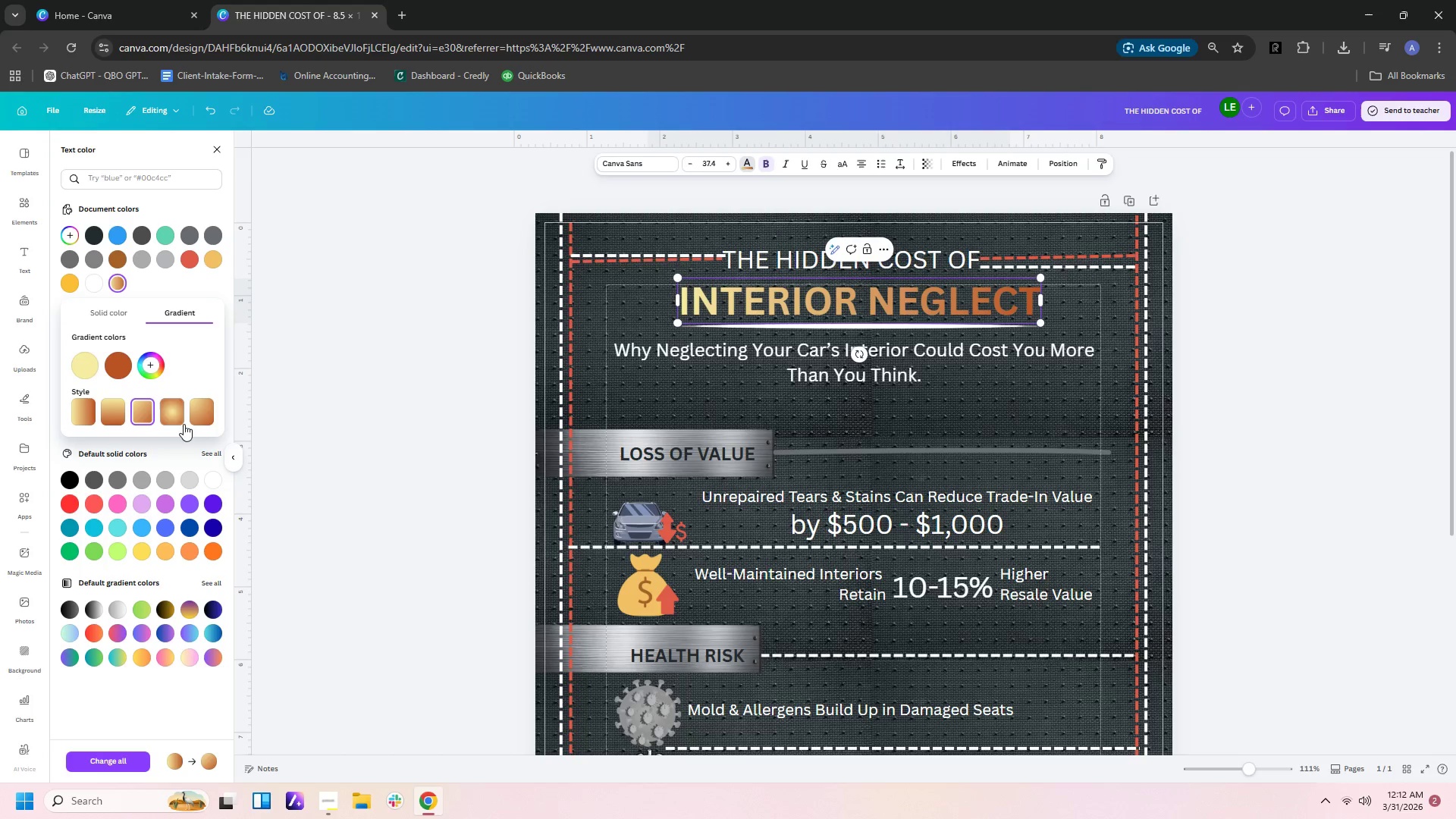 
left_click([171, 405])
 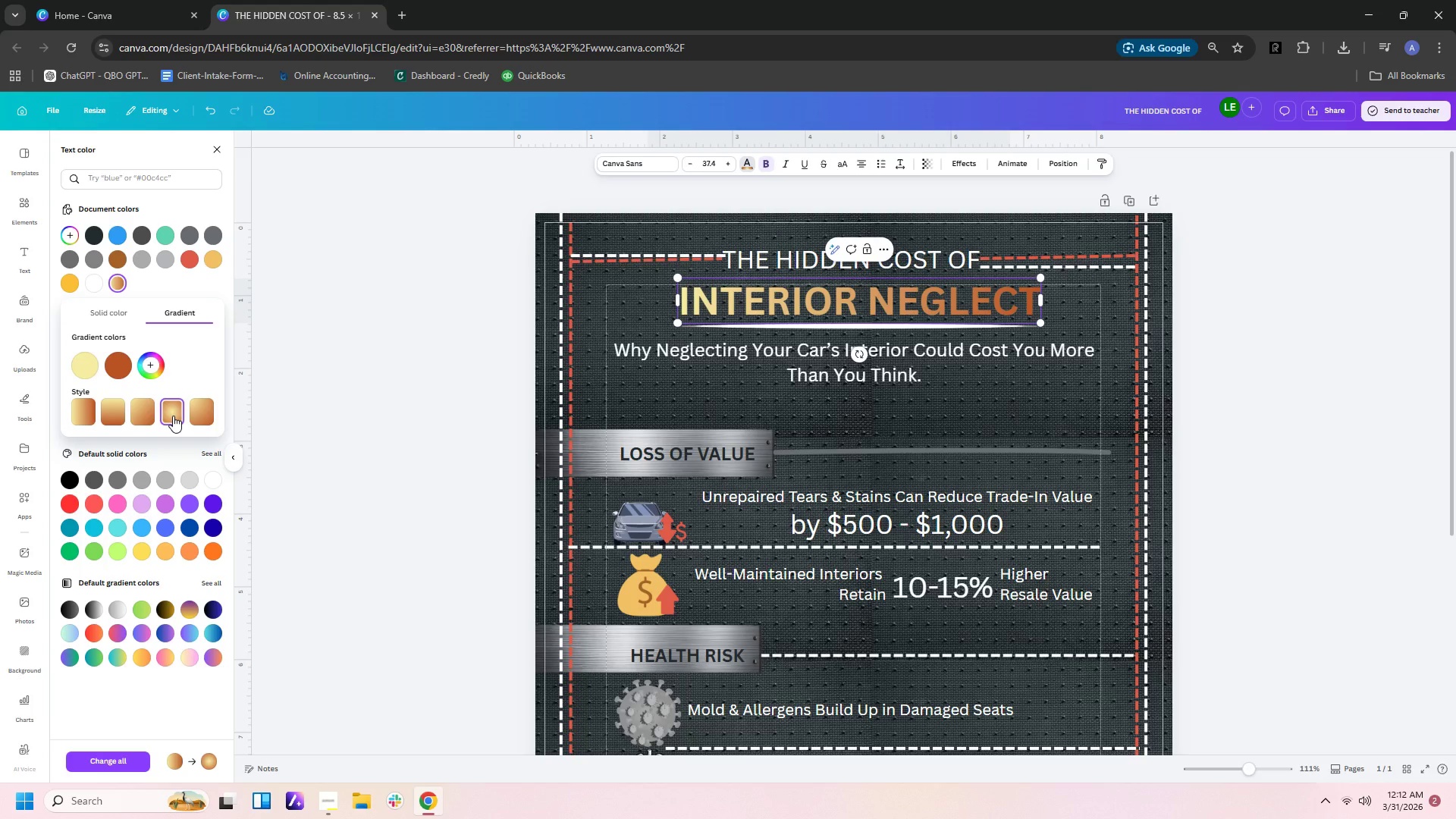 
double_click([173, 416])
 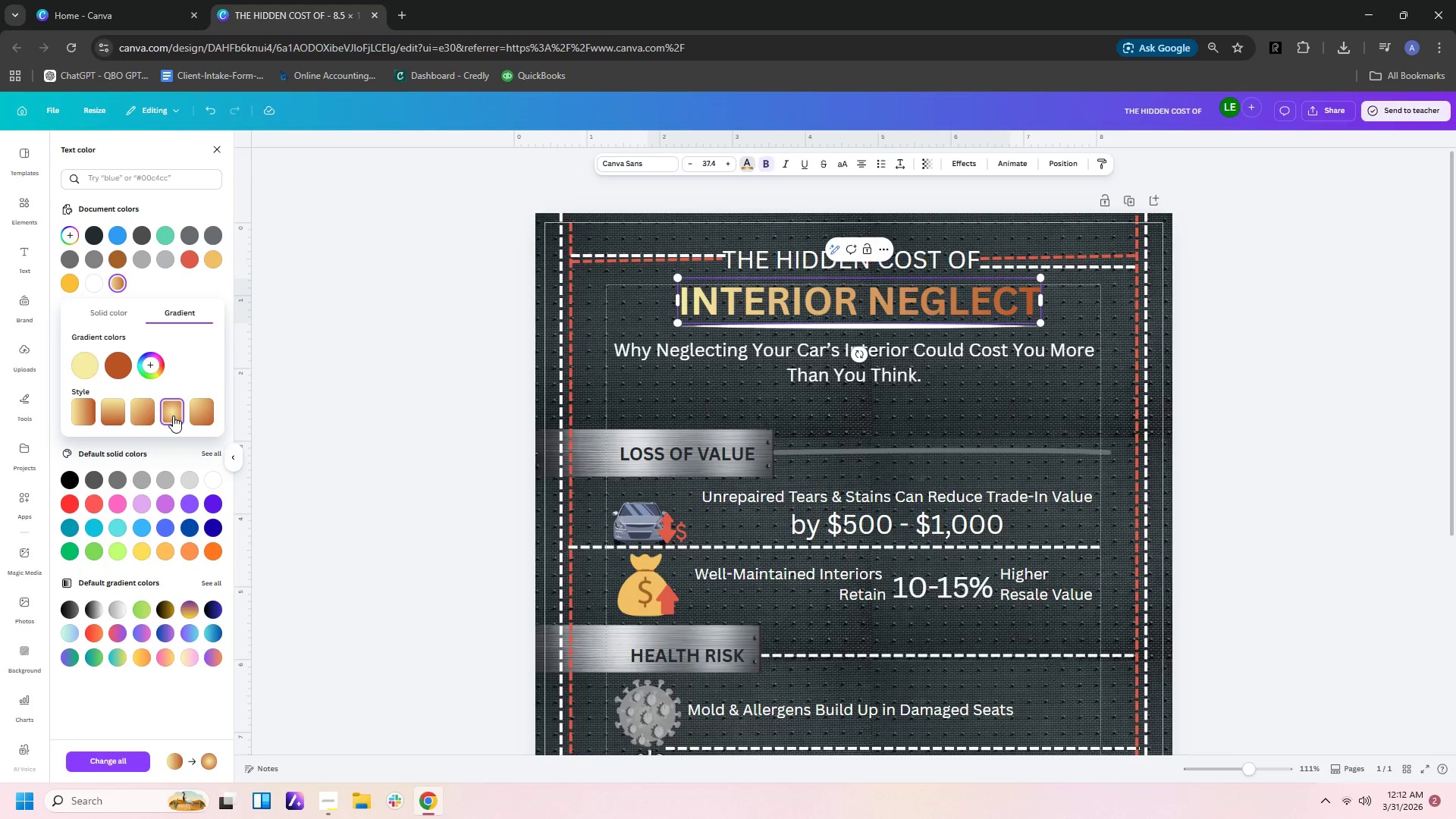 
triple_click([173, 416])
 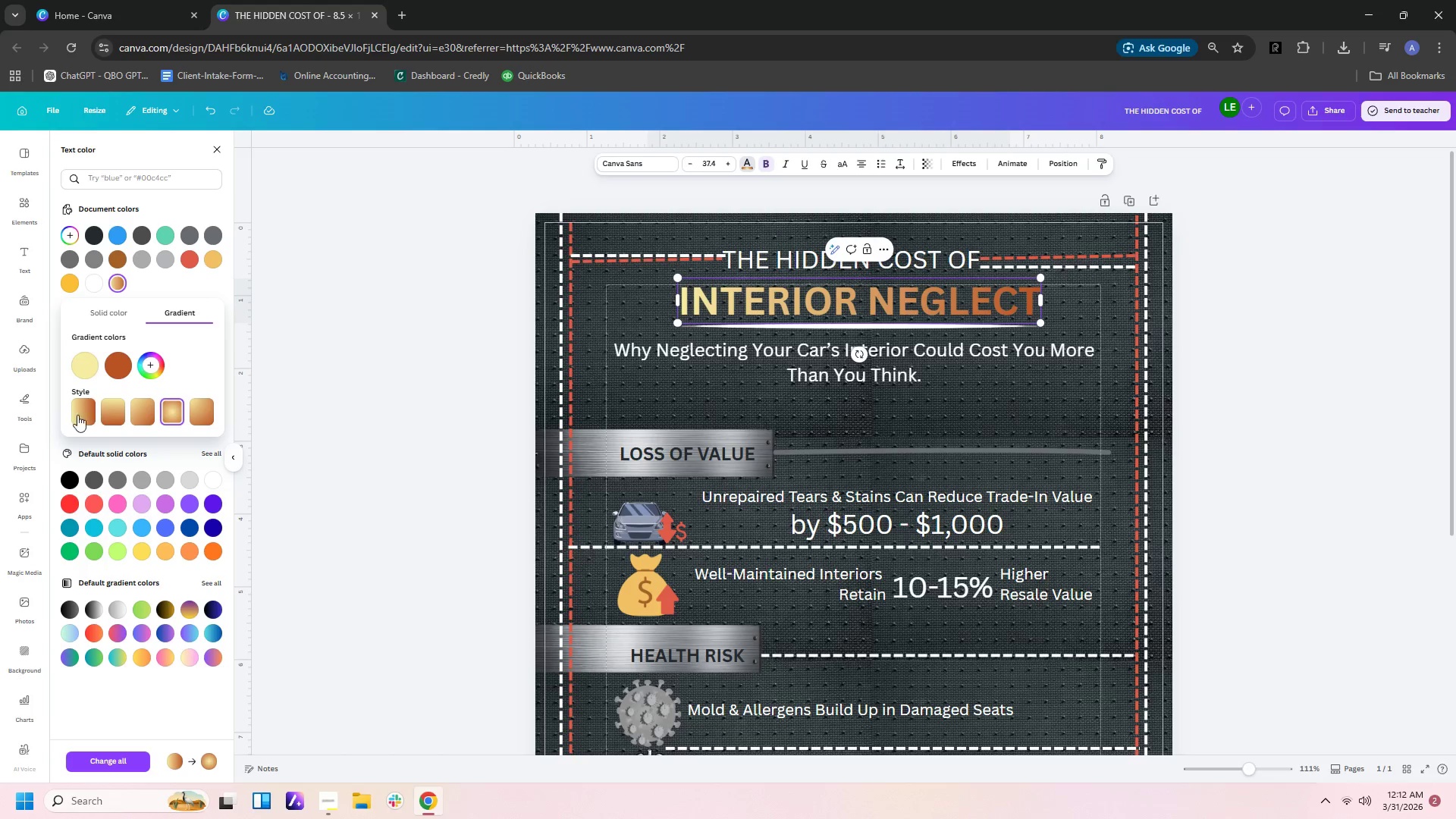 
left_click([83, 414])
 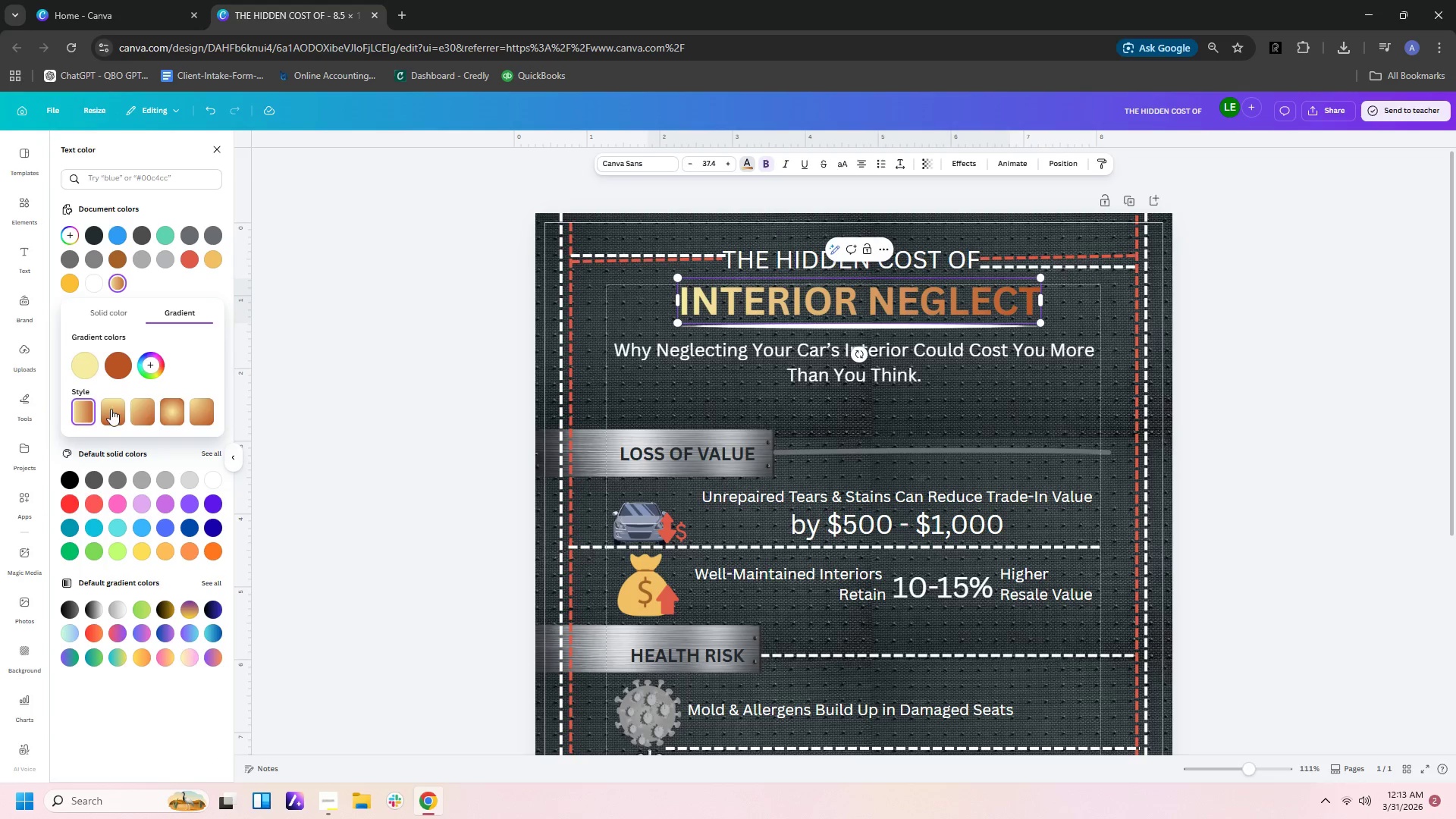 
double_click([103, 410])
 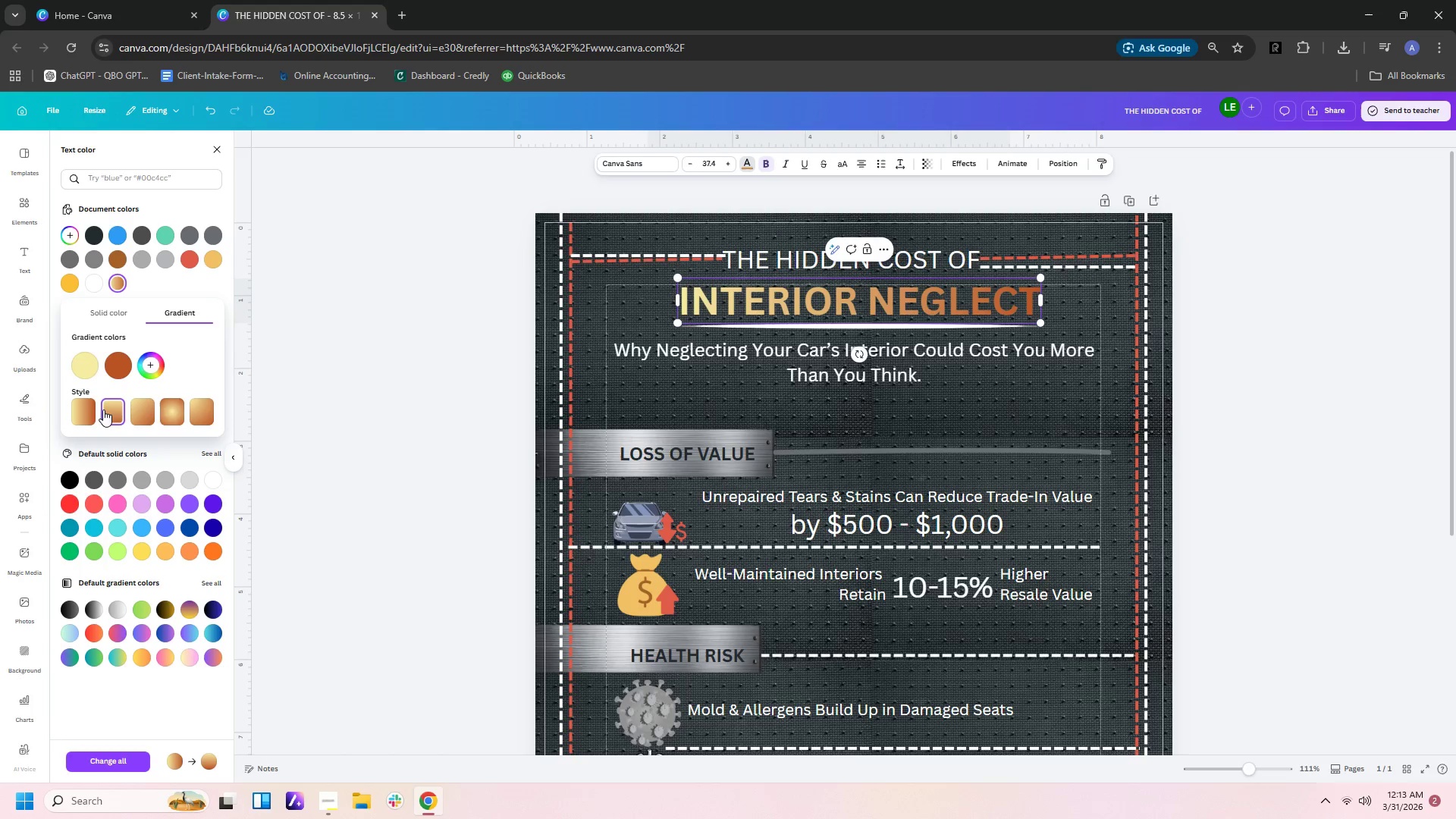 
triple_click([103, 410])
 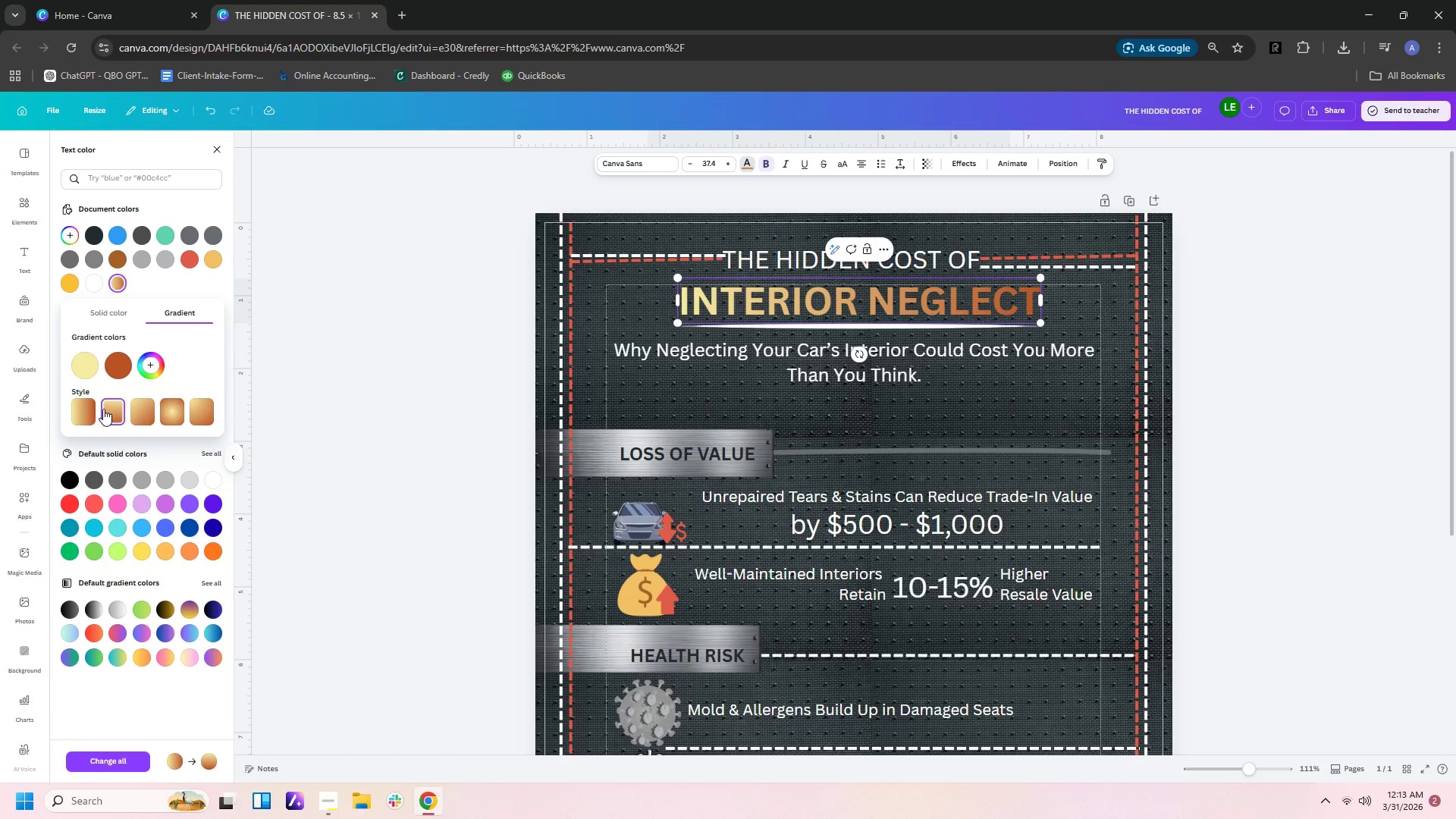 
left_click([114, 411])
 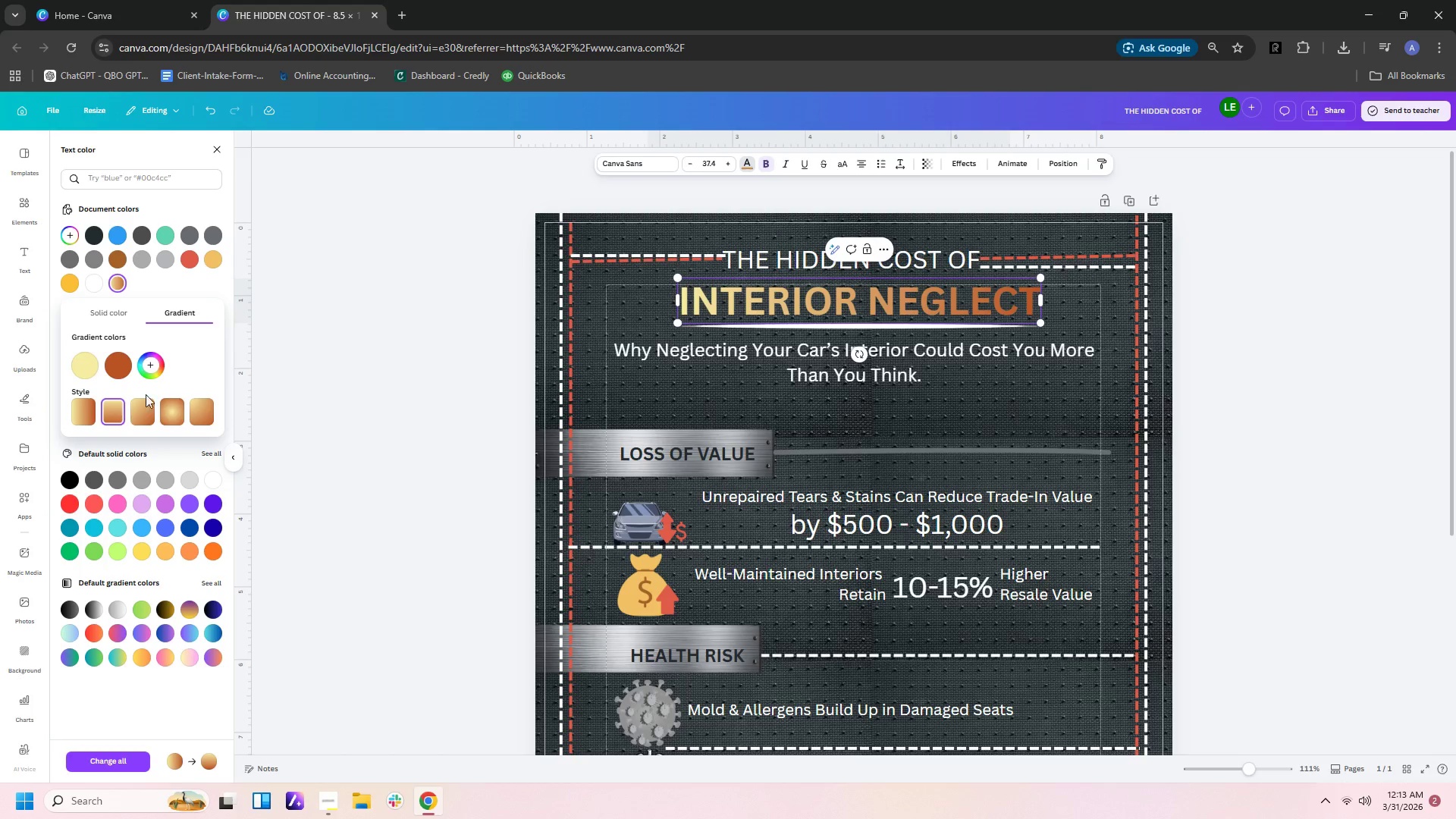 
left_click([397, 362])
 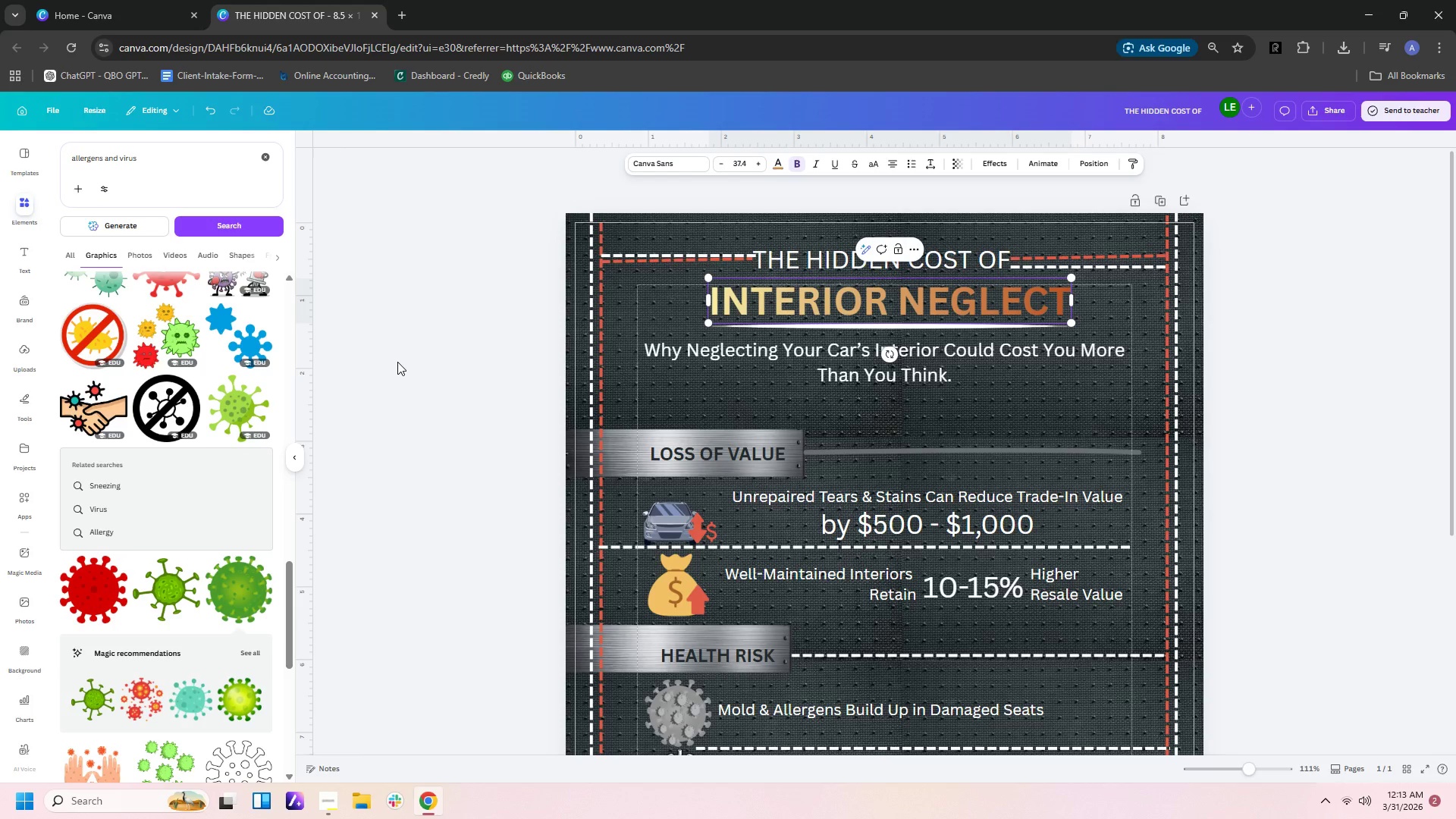 
wait(6.81)
 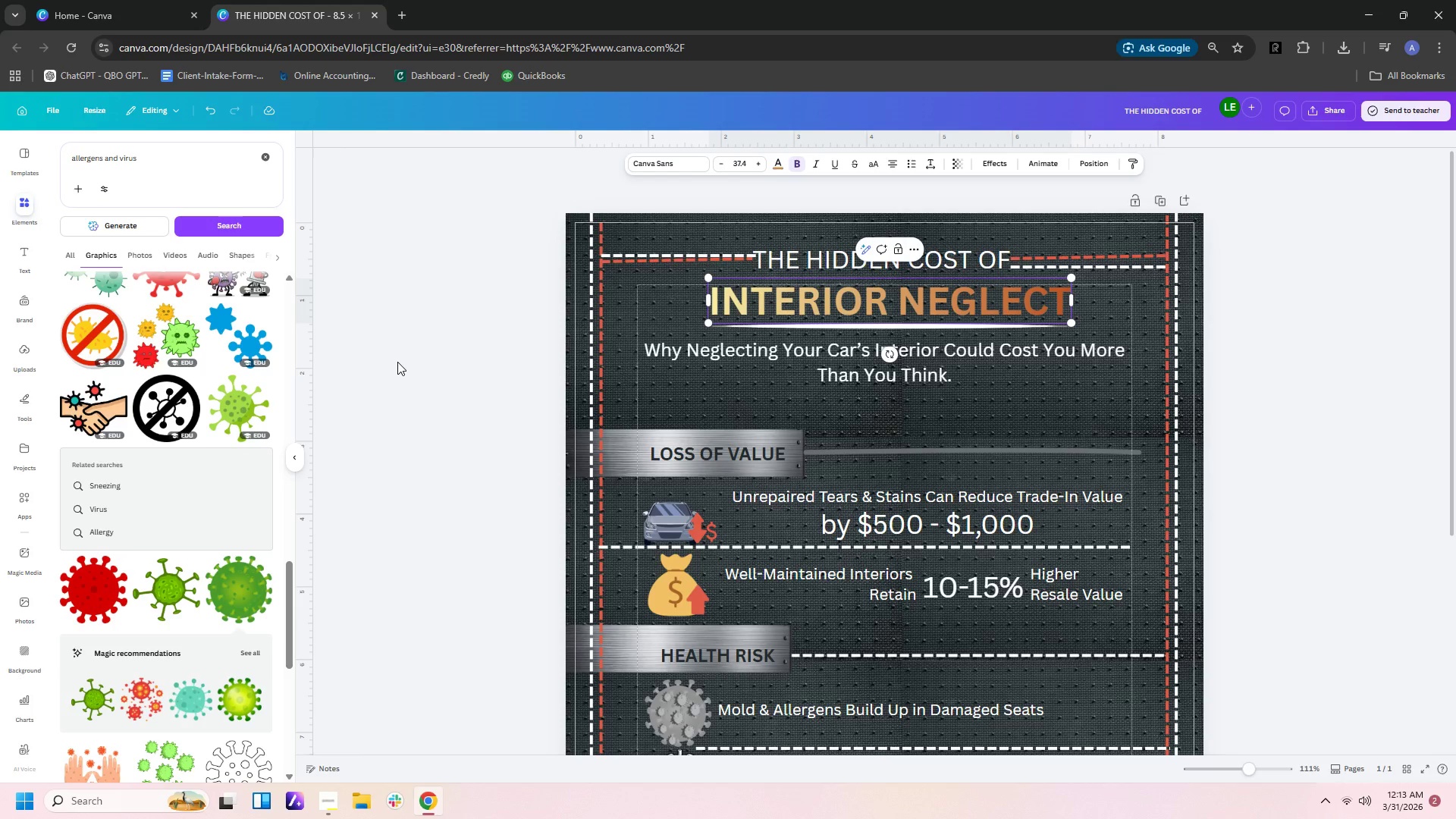 
left_click([1366, 387])
 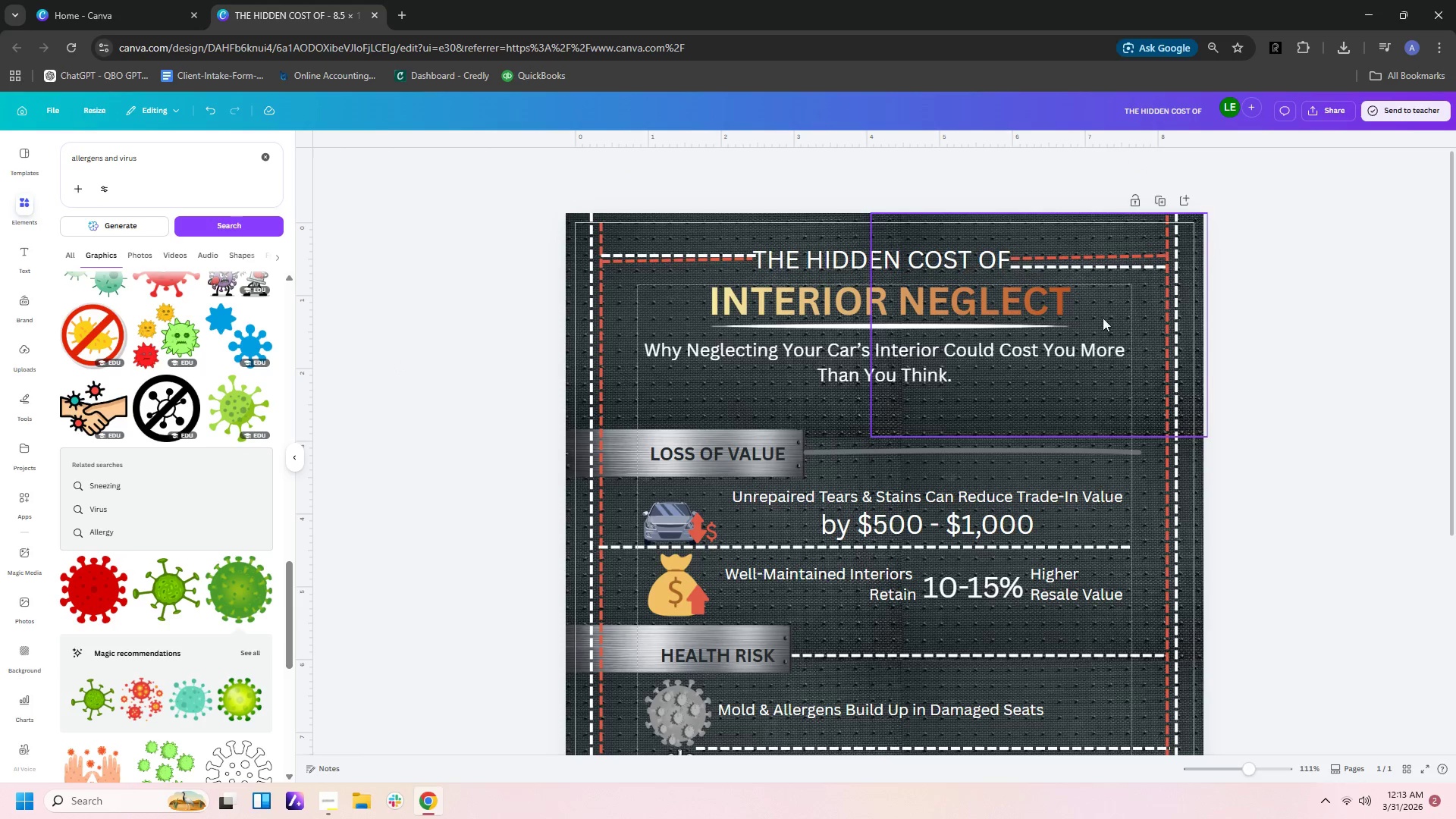 
left_click([1029, 299])
 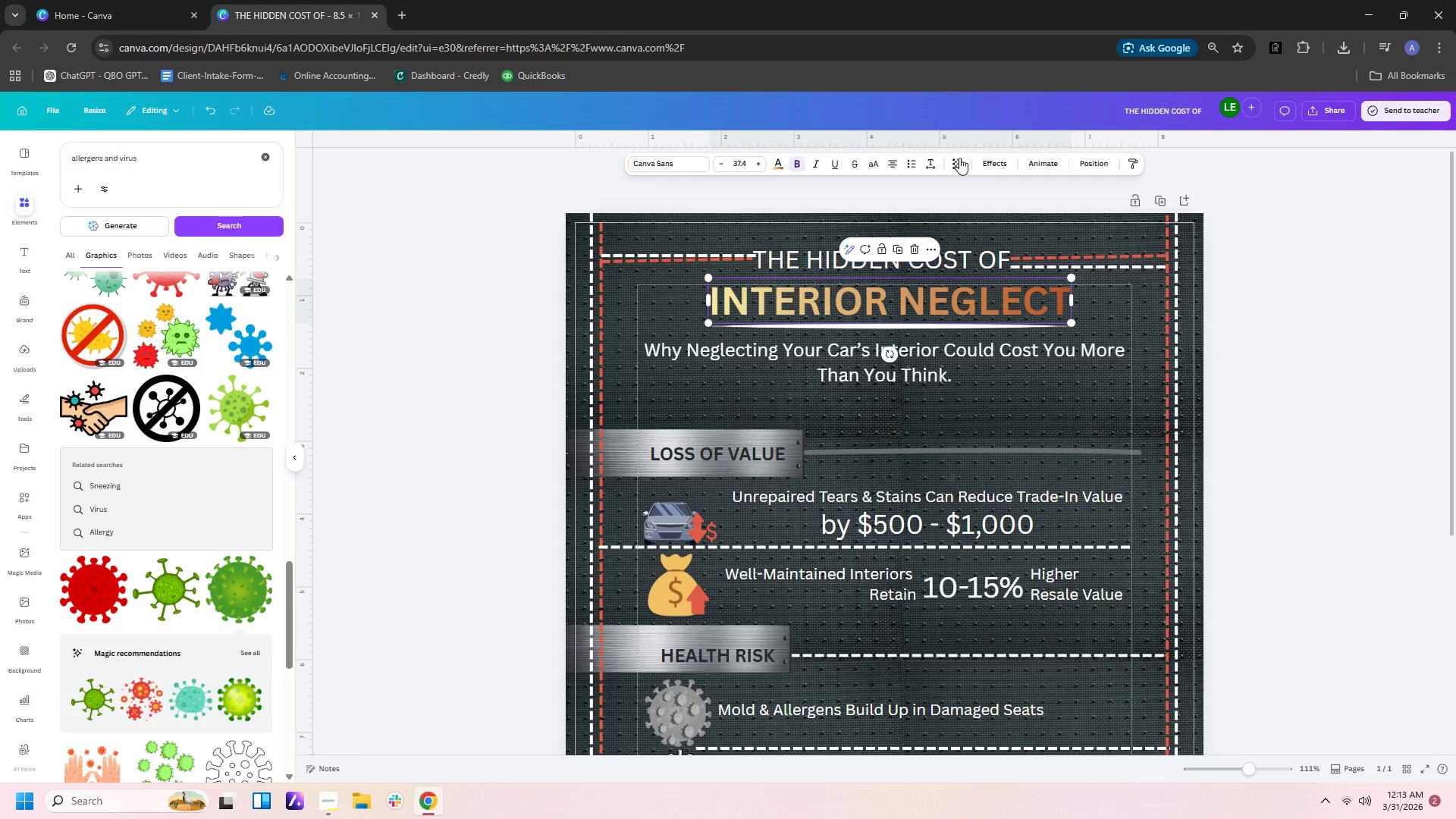 
left_click([1003, 160])
 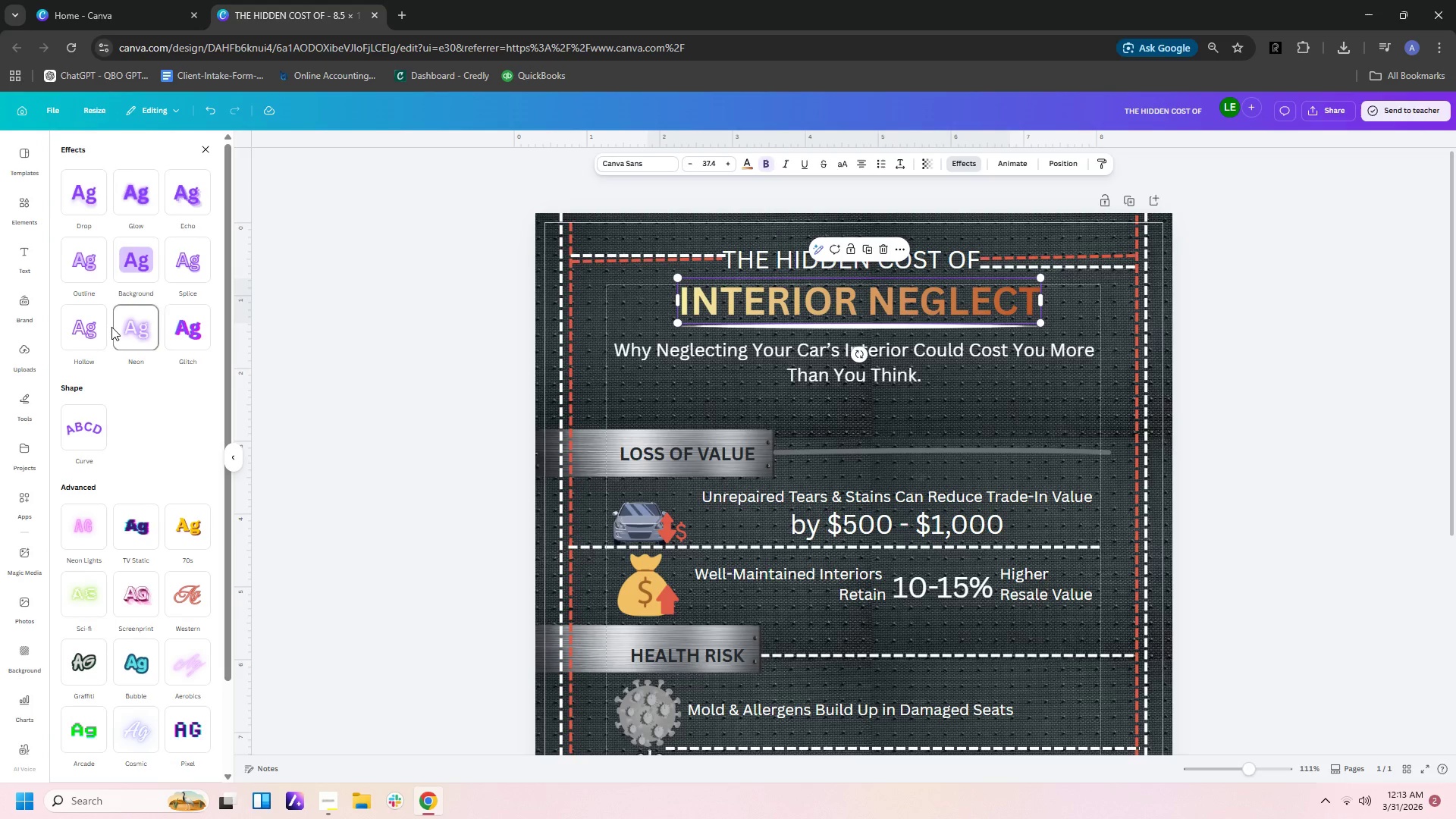 
wait(5.3)
 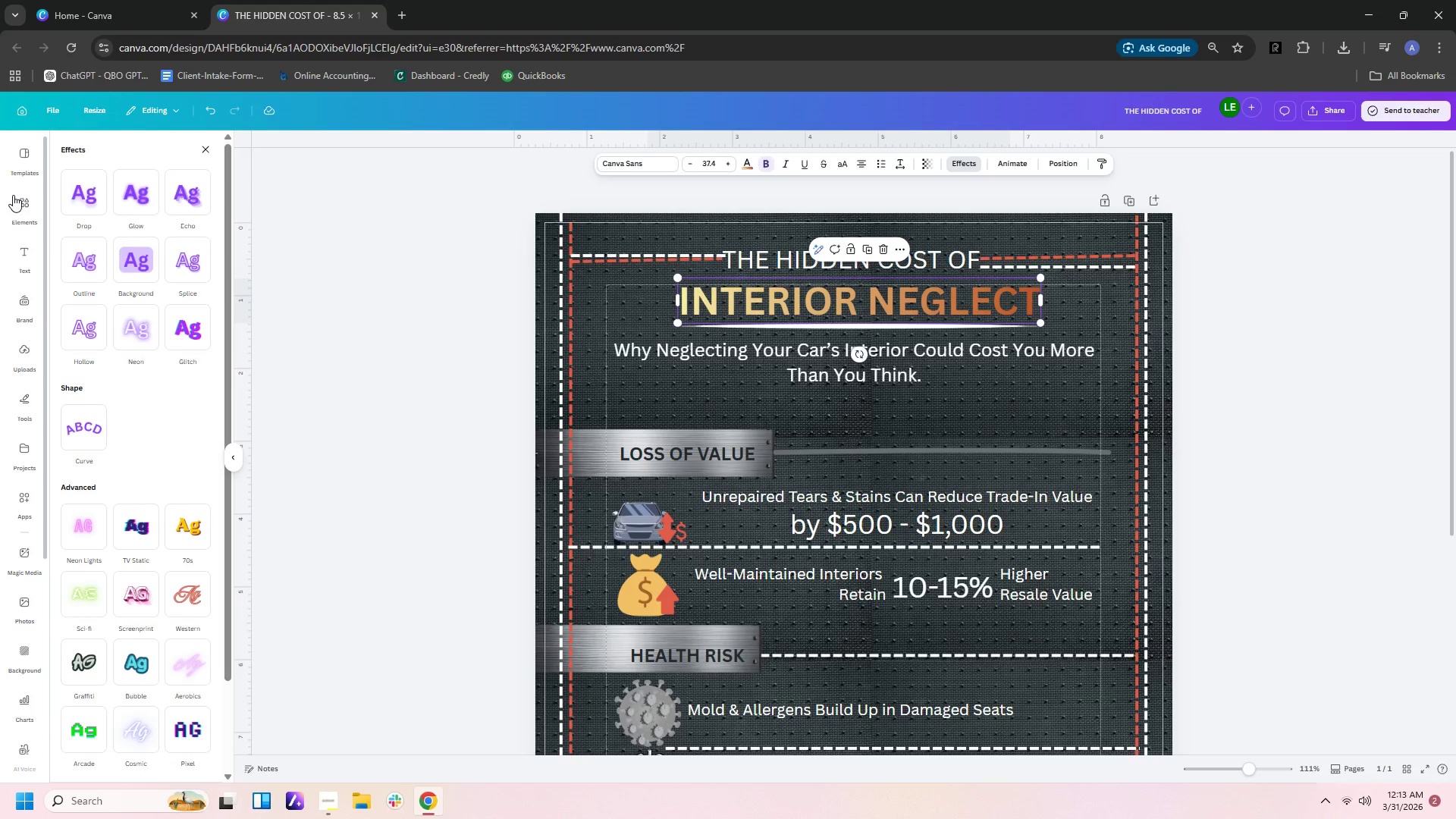 
left_click([94, 199])
 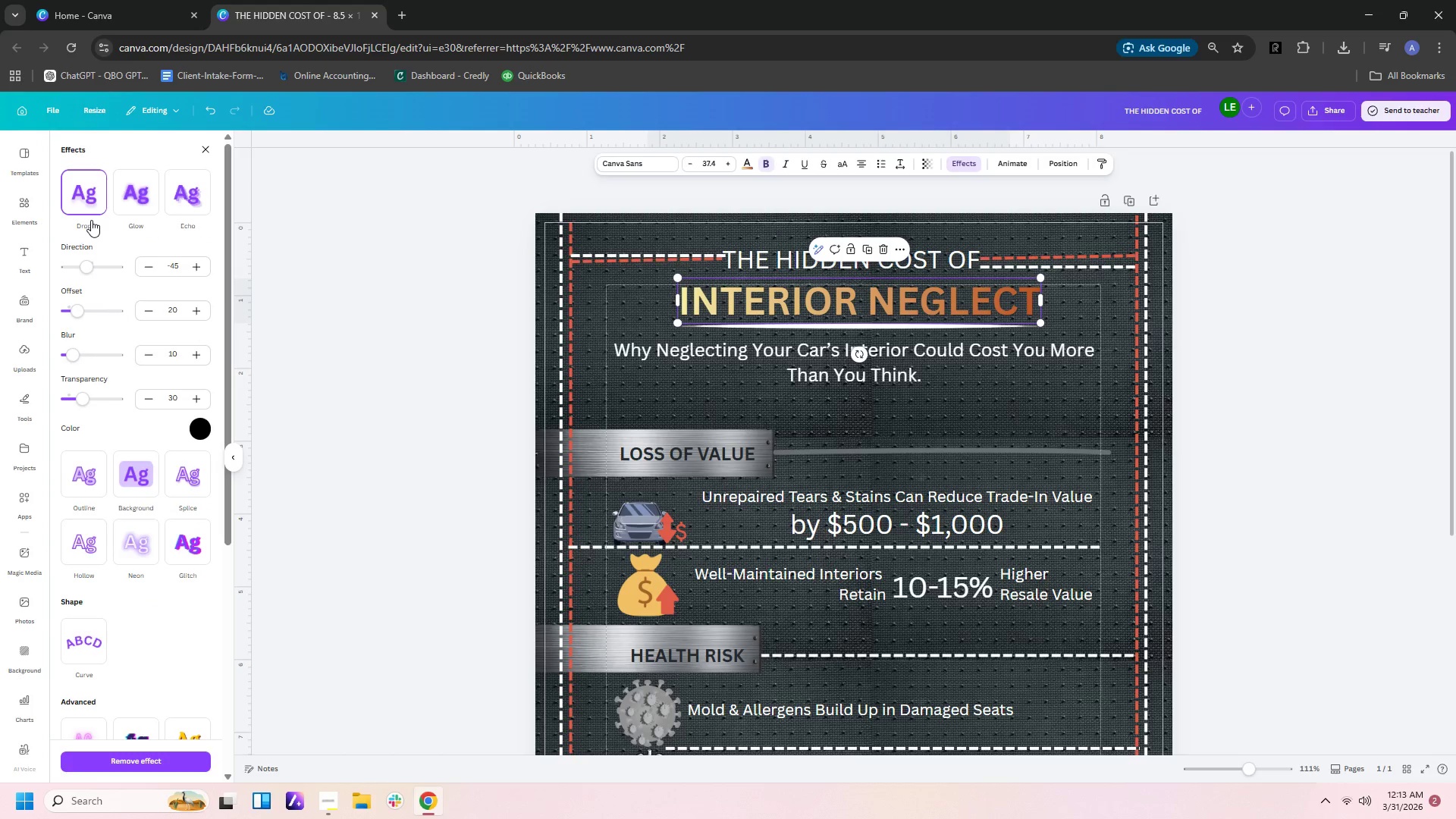 
left_click_drag(start_coordinate=[89, 264], to_coordinate=[160, 270])
 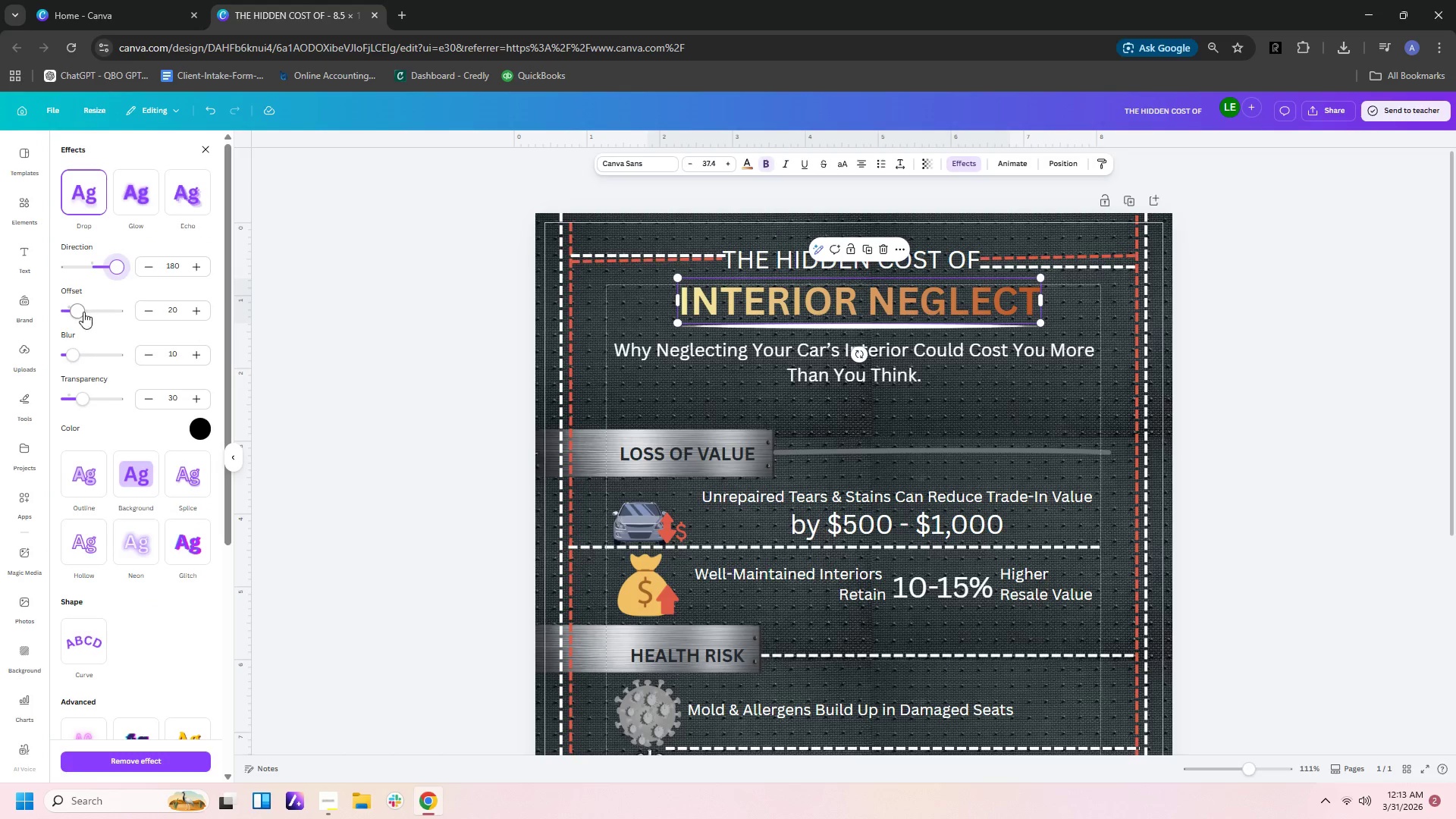 
left_click_drag(start_coordinate=[83, 312], to_coordinate=[184, 312])
 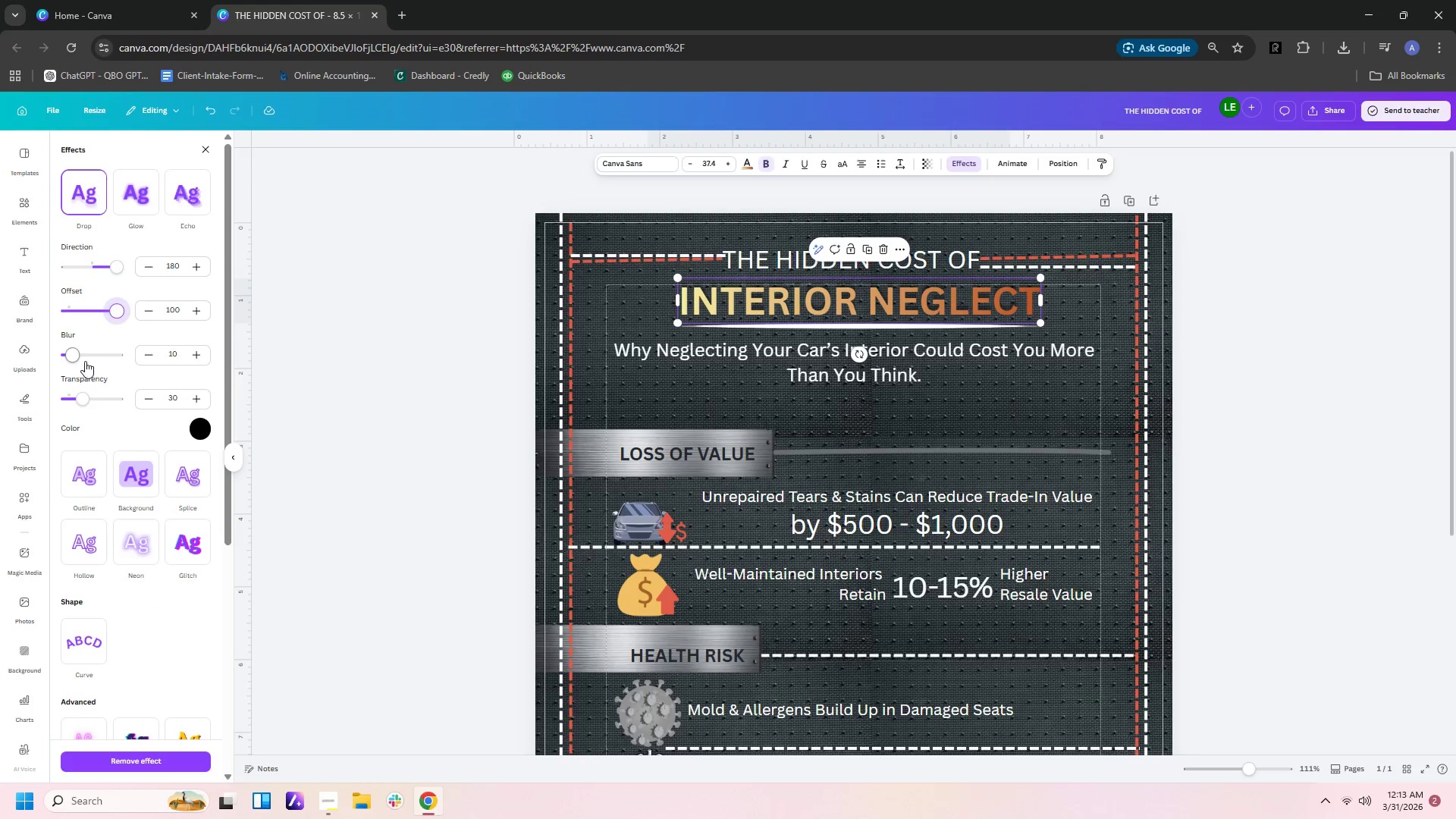 
left_click_drag(start_coordinate=[71, 361], to_coordinate=[223, 362])
 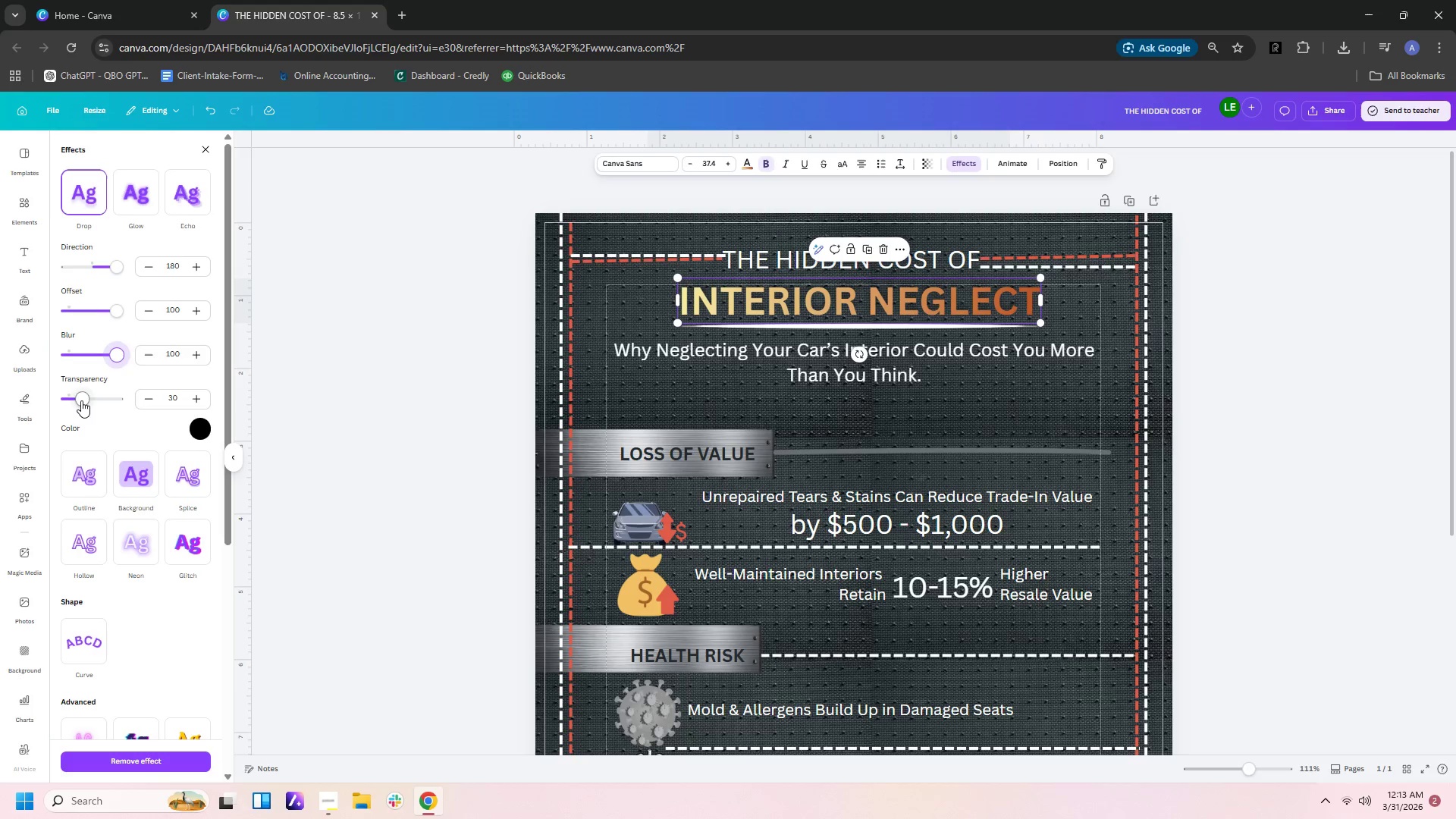 
left_click_drag(start_coordinate=[81, 400], to_coordinate=[314, 397])
 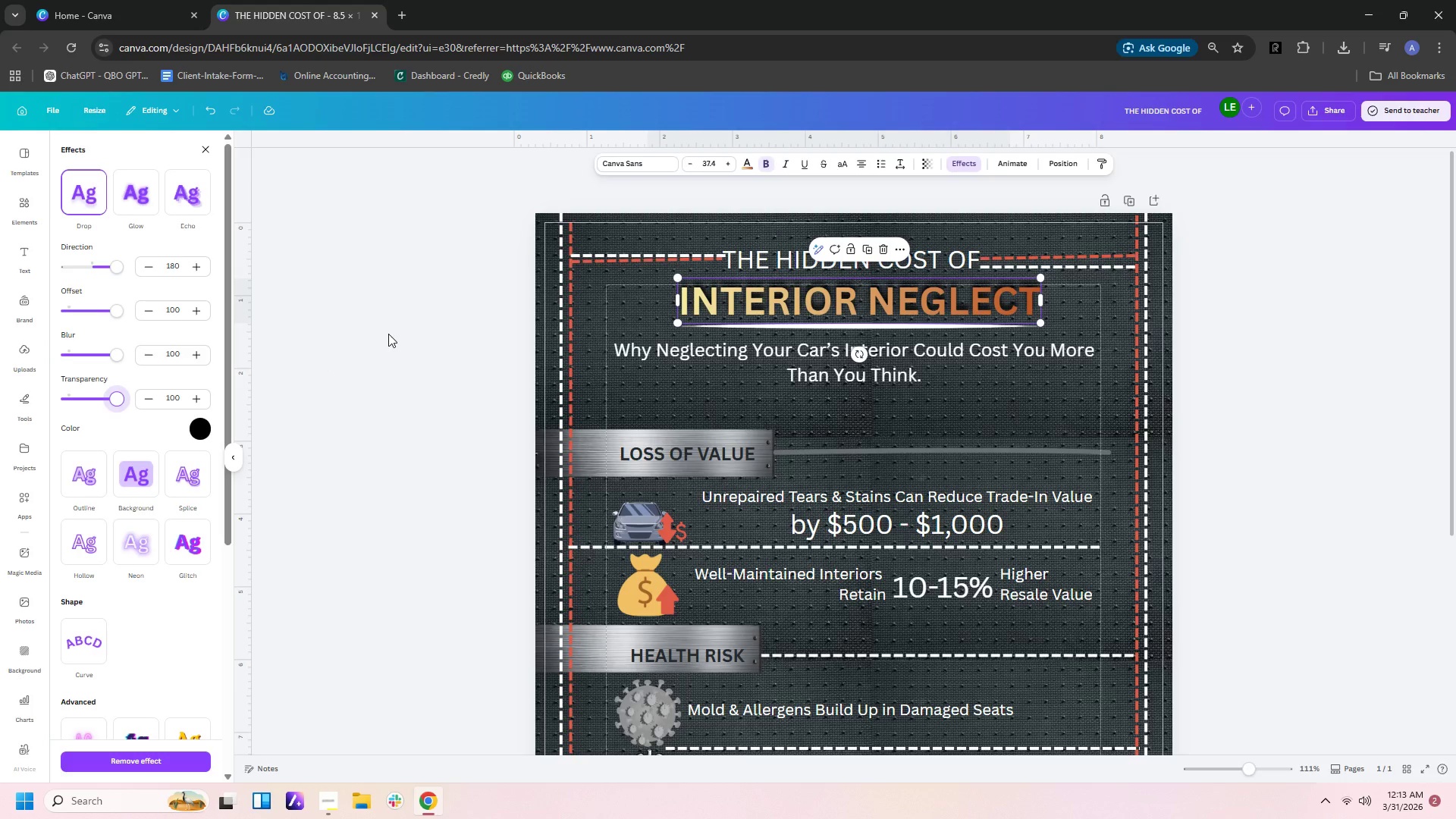 
left_click([639, 165])
 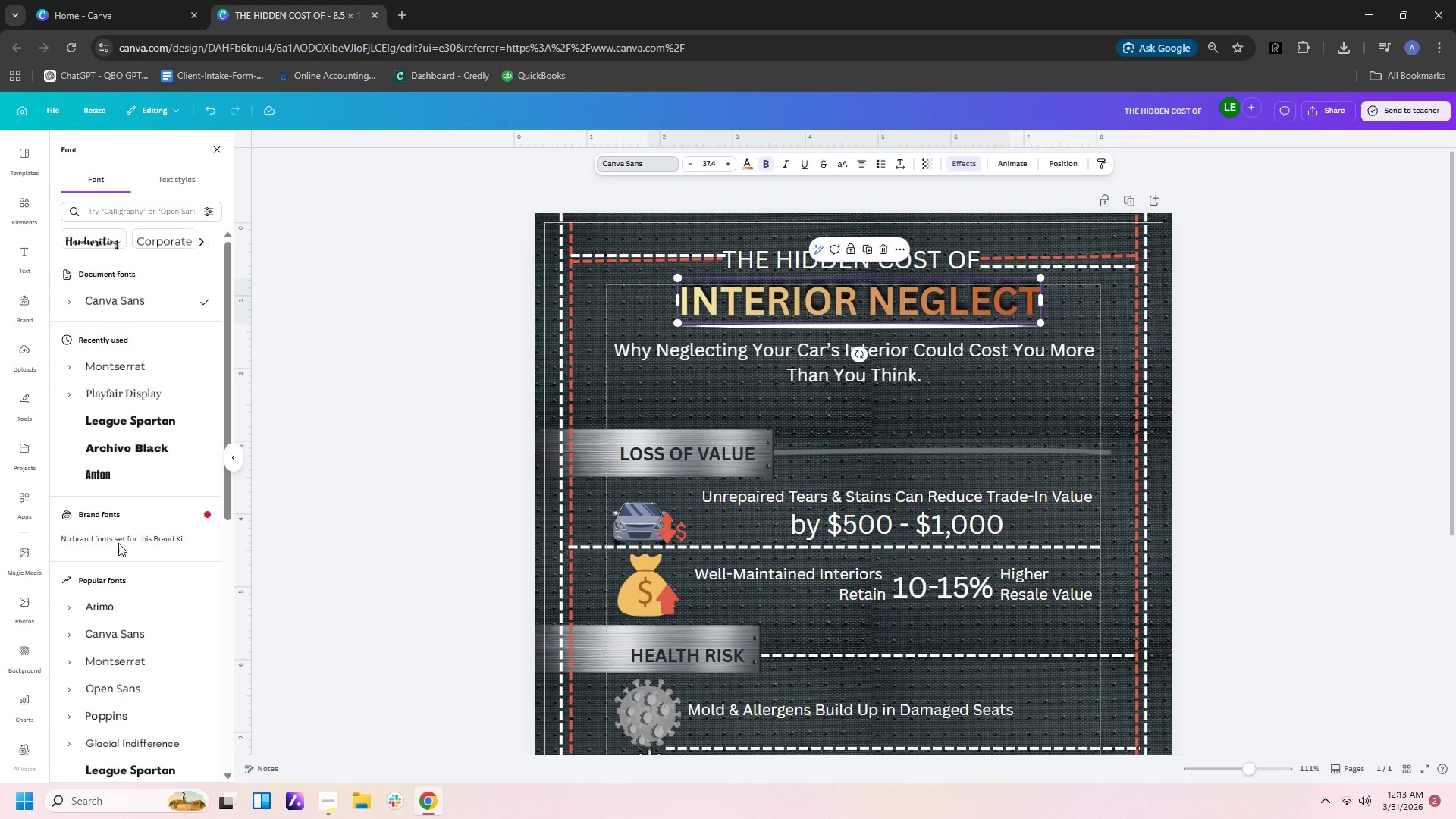 
left_click([121, 455])
 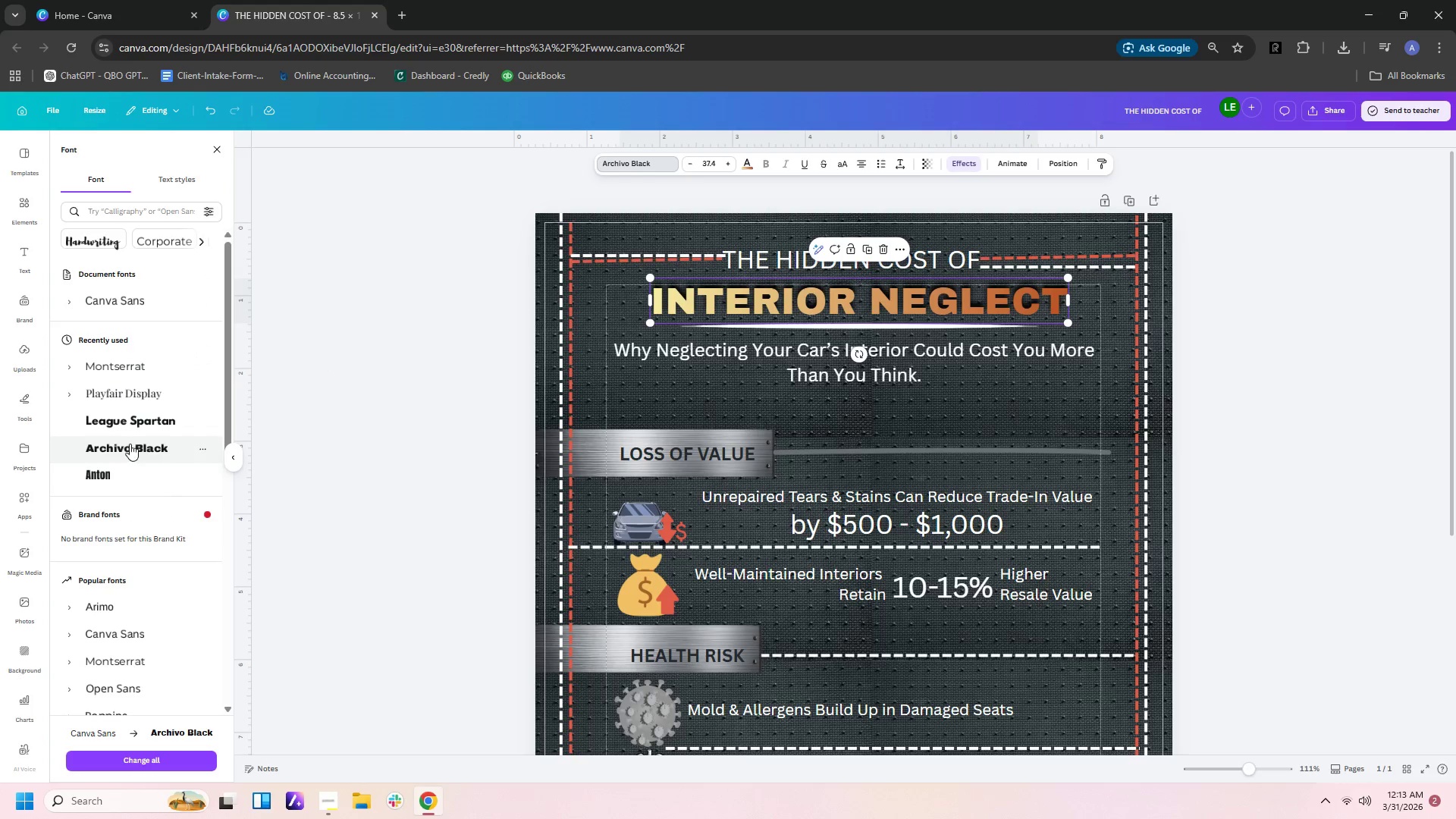 
left_click([134, 419])
 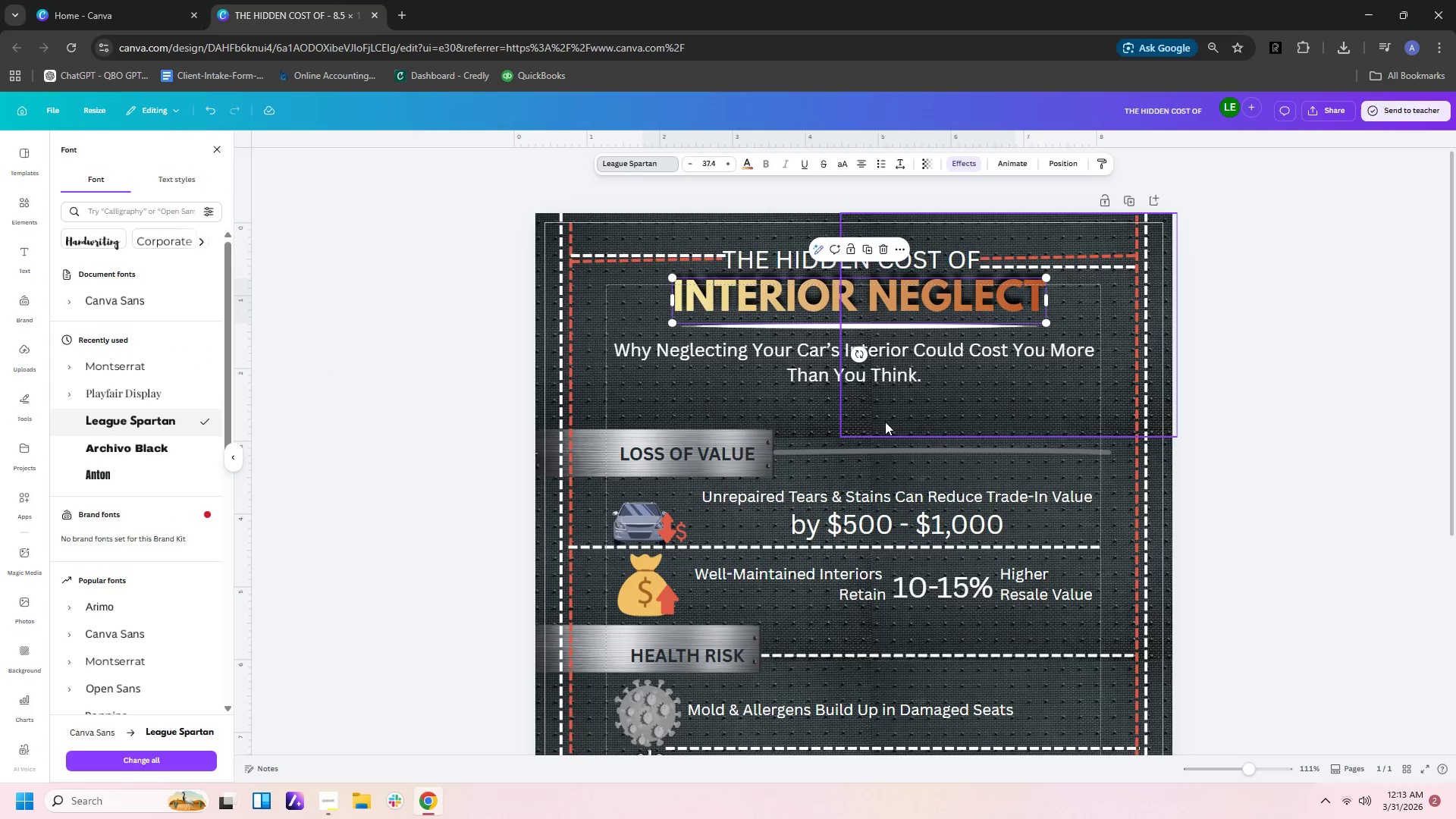 
left_click([1078, 408])
 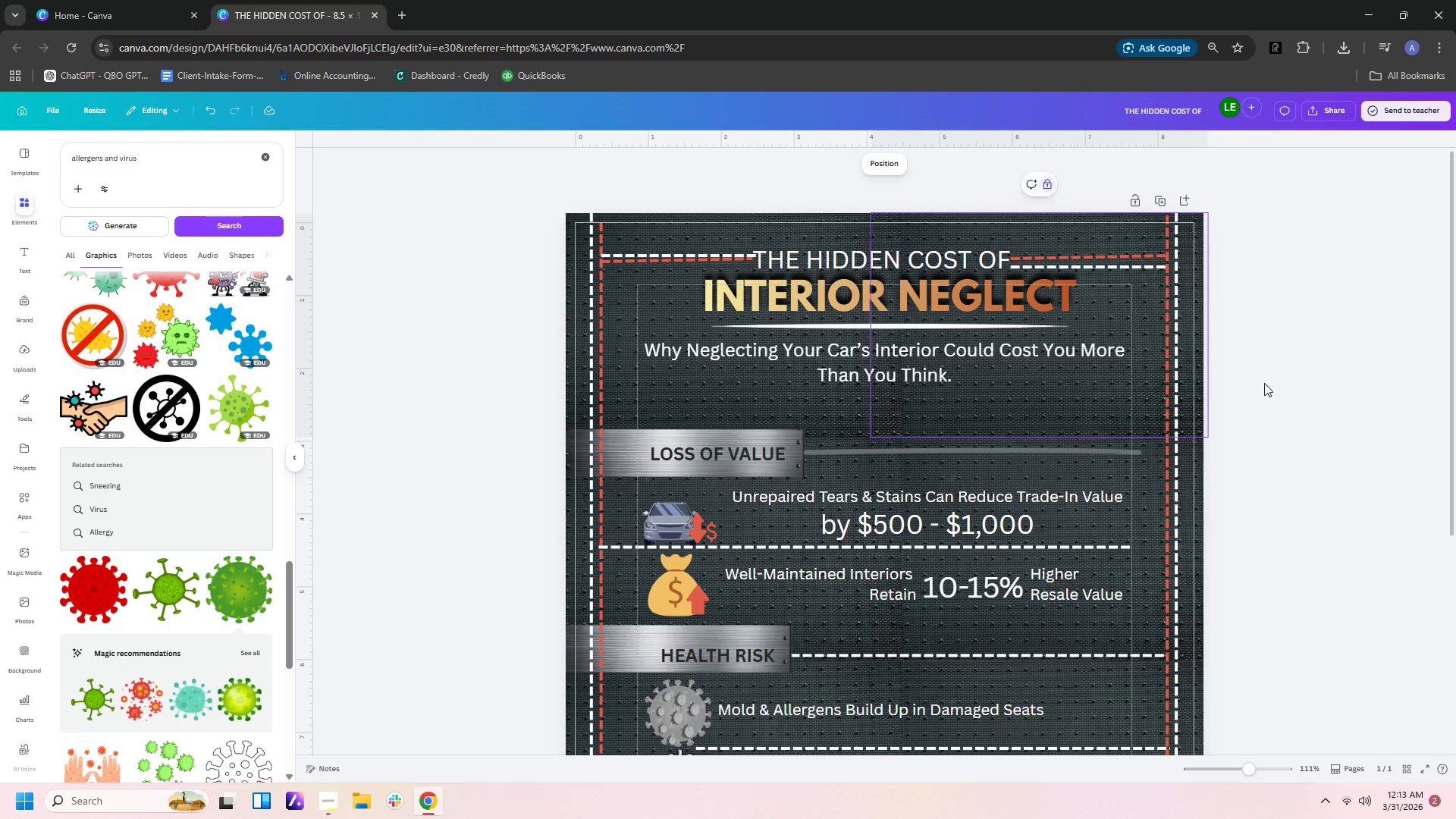 
left_click([1279, 381])
 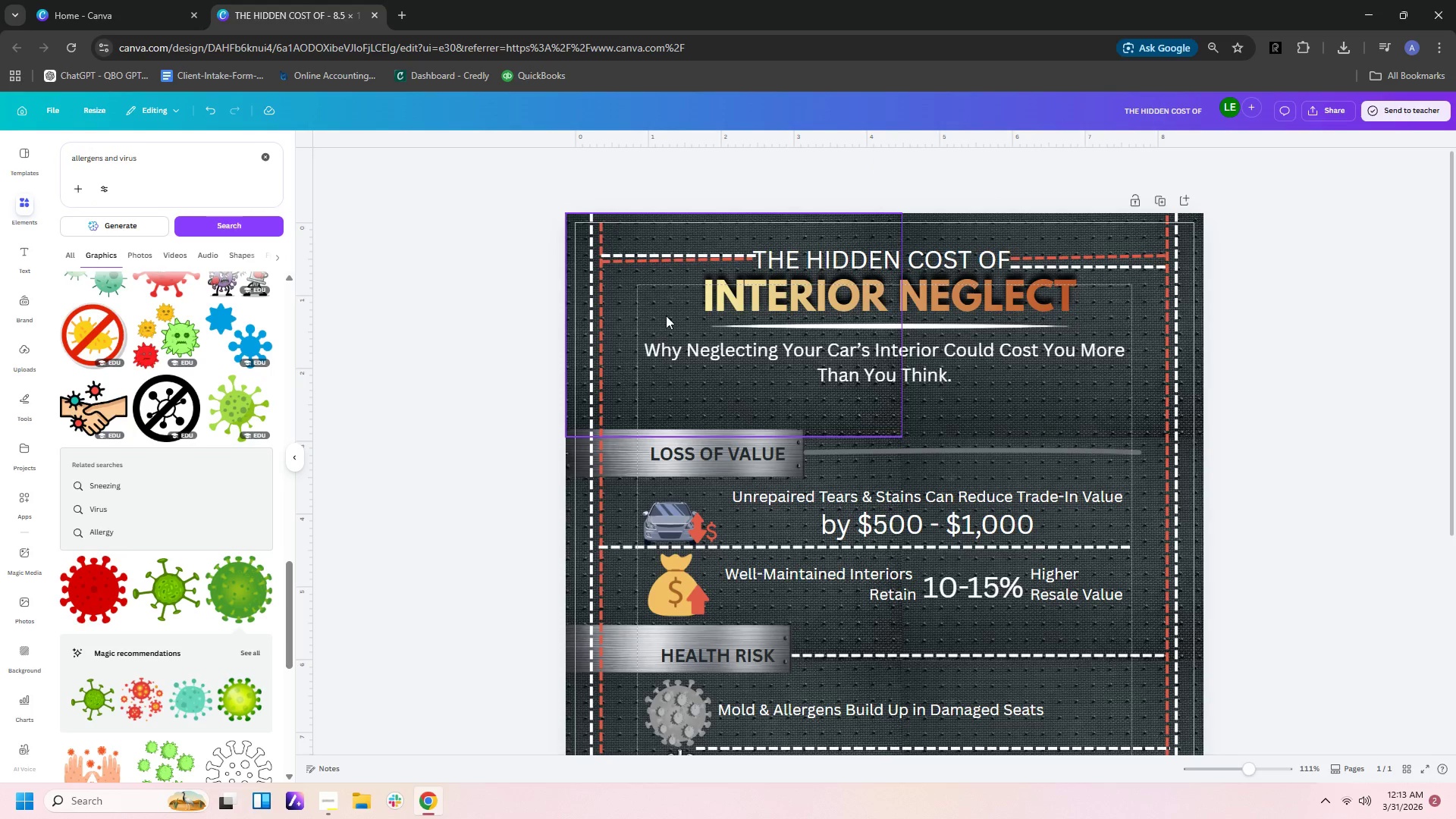 
wait(11.47)
 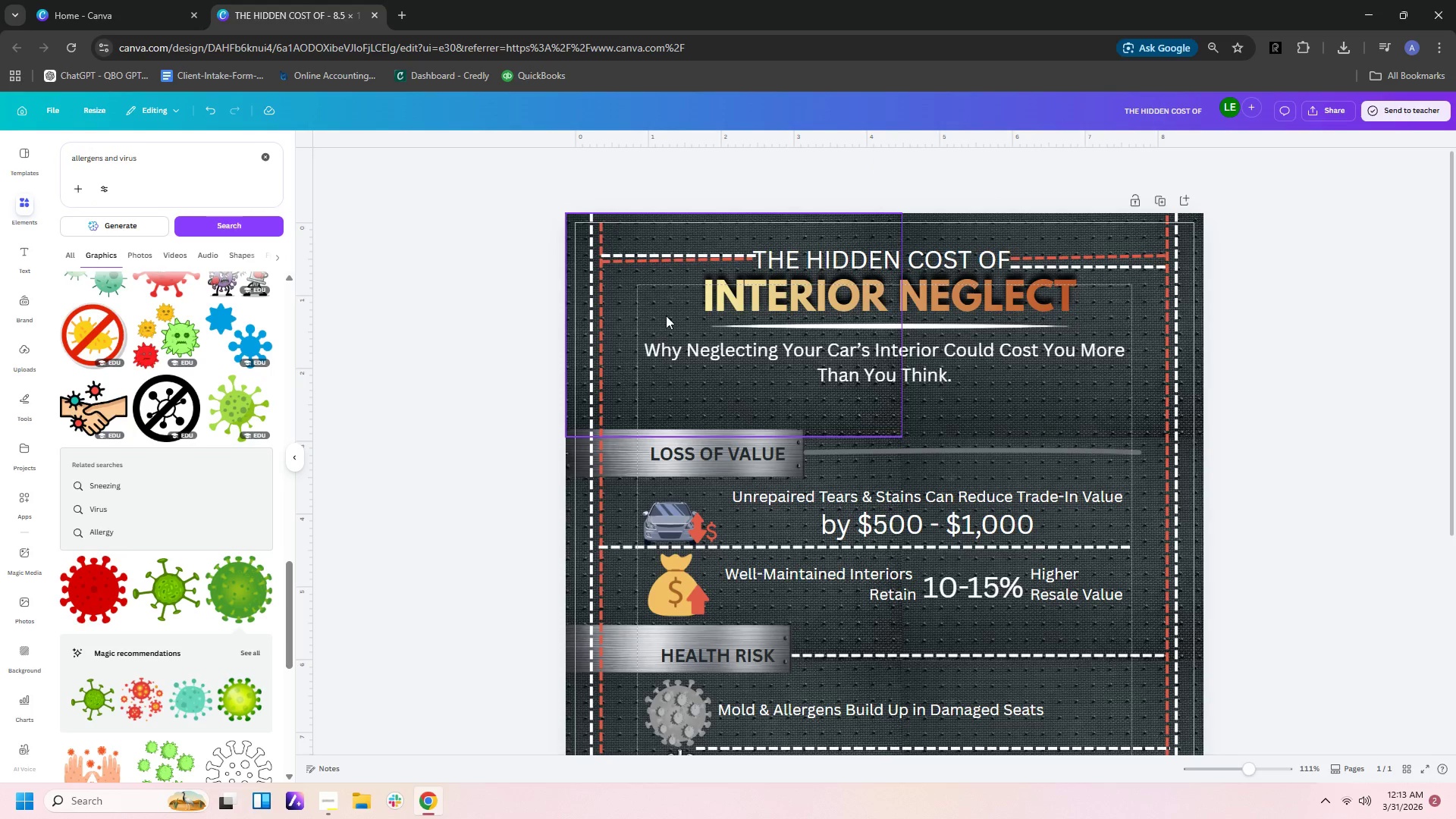 
left_click([786, 546])
 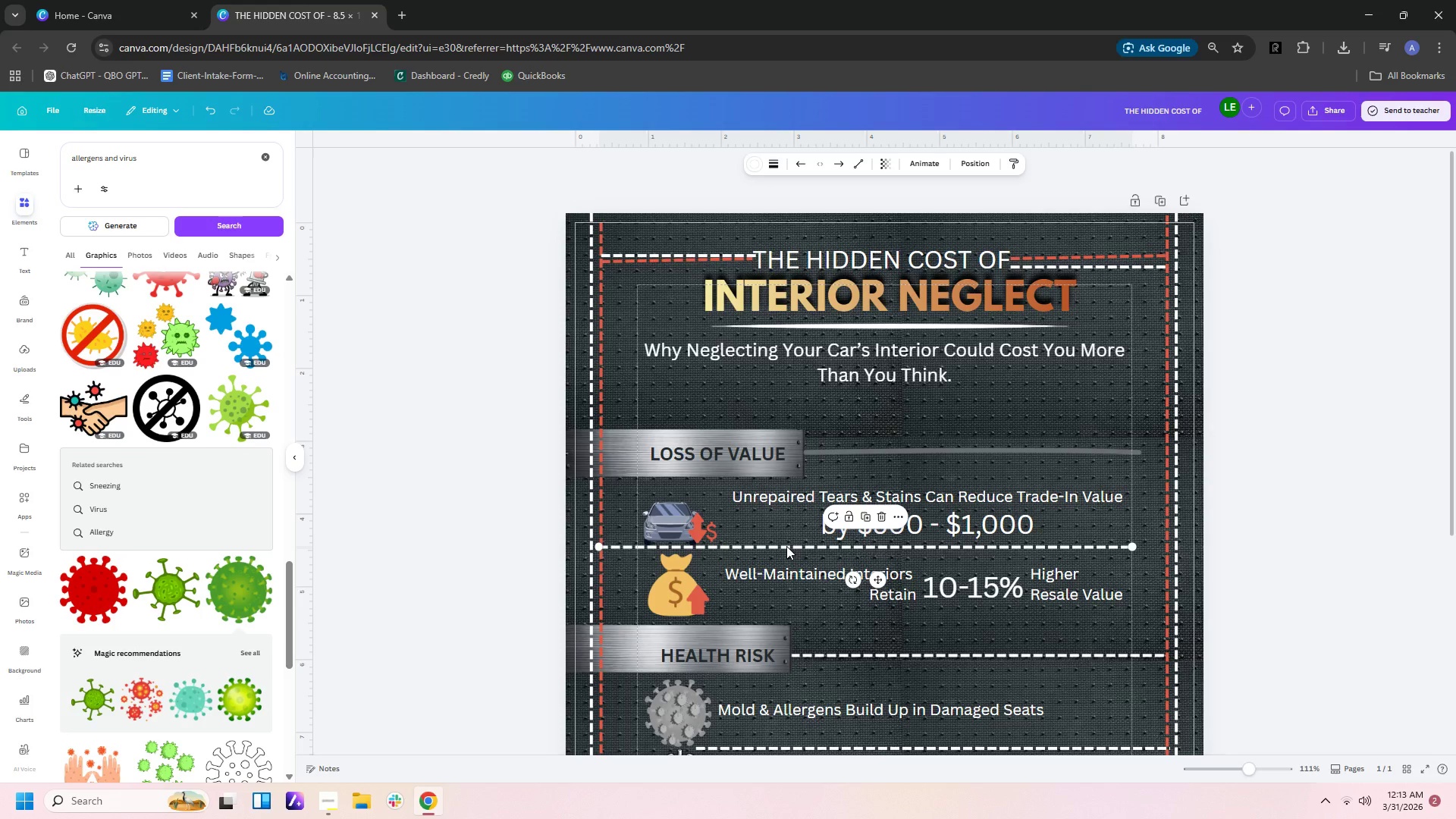 
key(Control+C)
 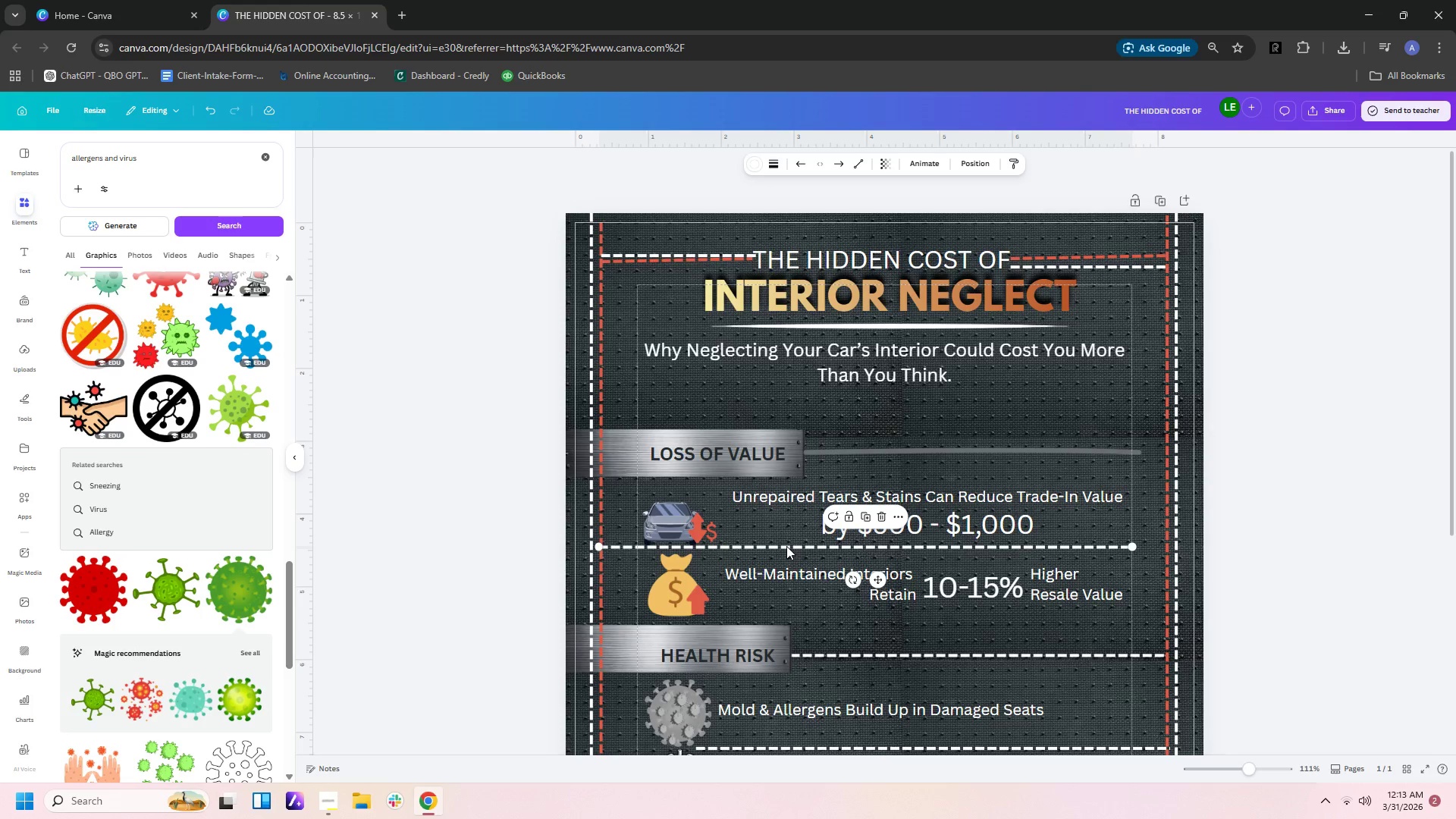 
key(Control+V)
 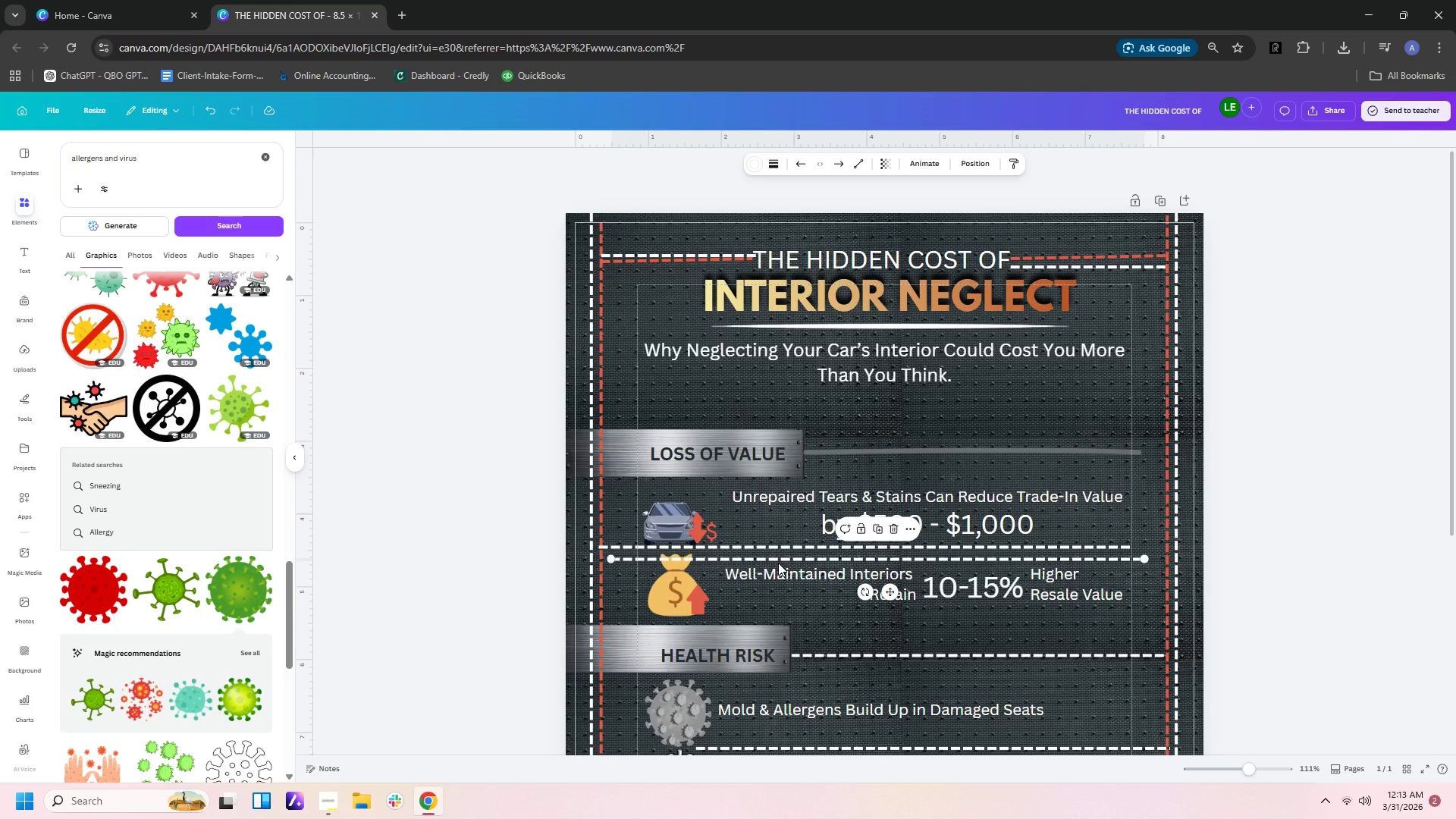 
left_click_drag(start_coordinate=[778, 557], to_coordinate=[791, 410])
 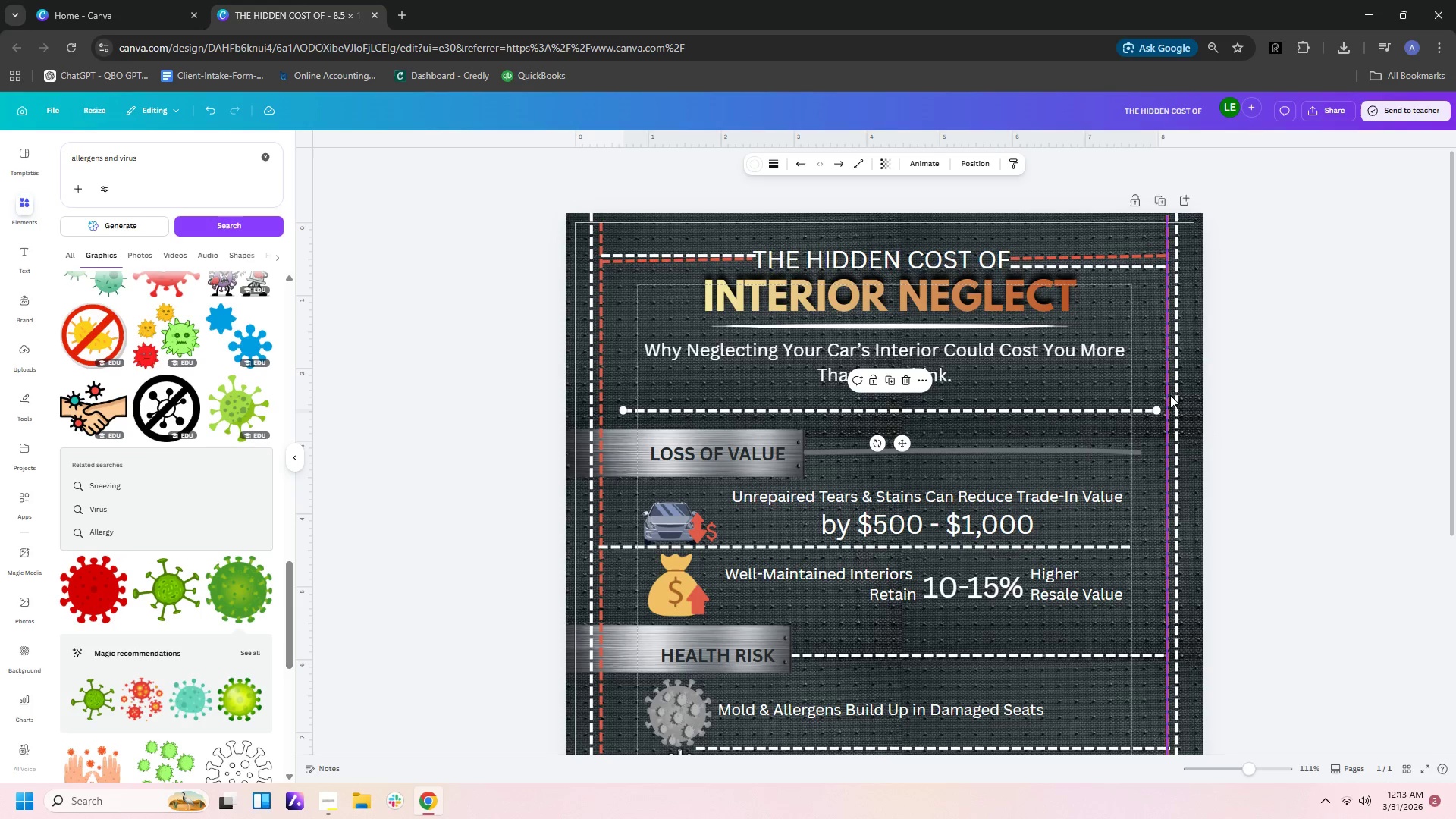 
left_click_drag(start_coordinate=[1156, 404], to_coordinate=[1127, 403])
 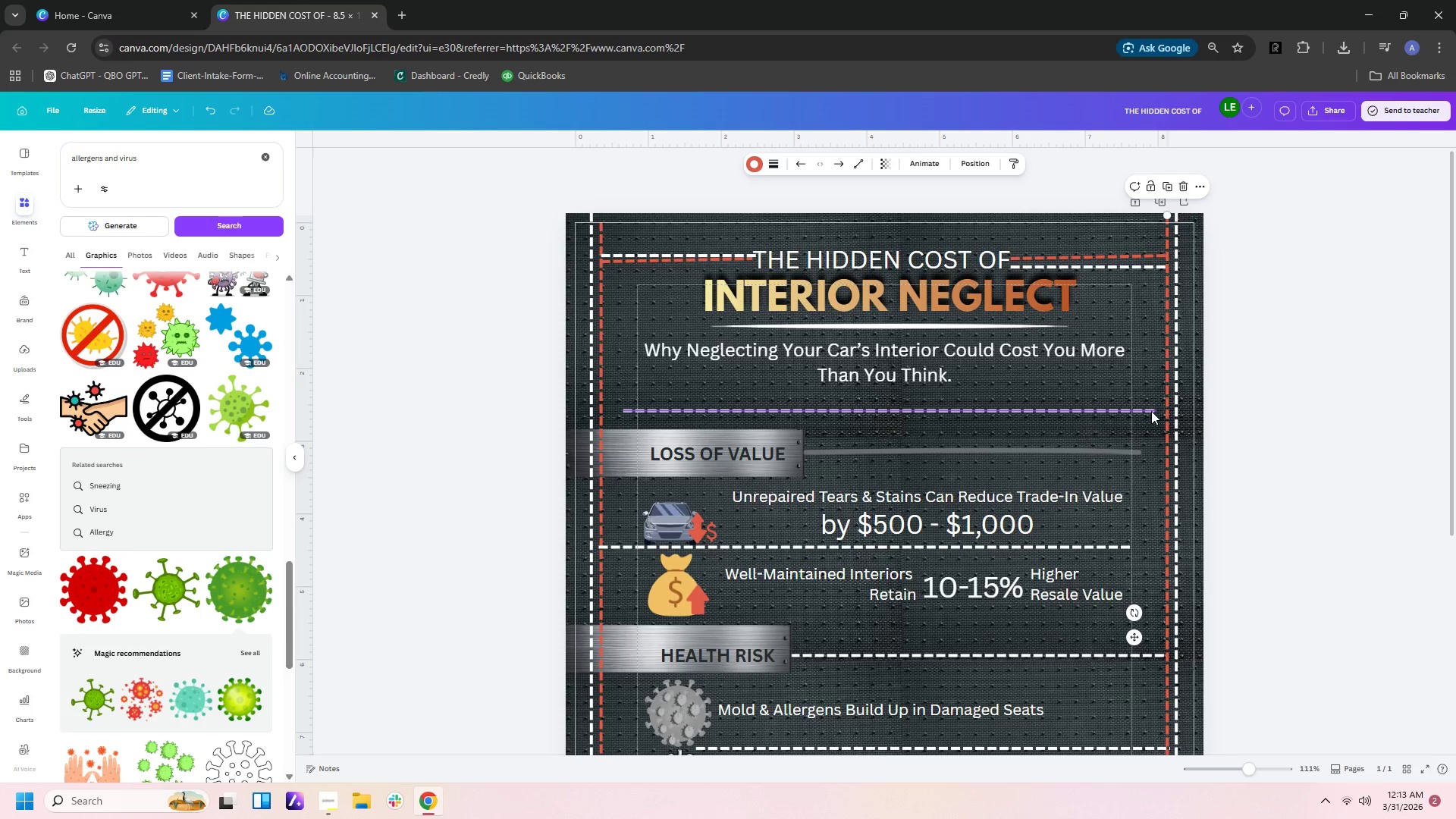 
left_click([1151, 411])
 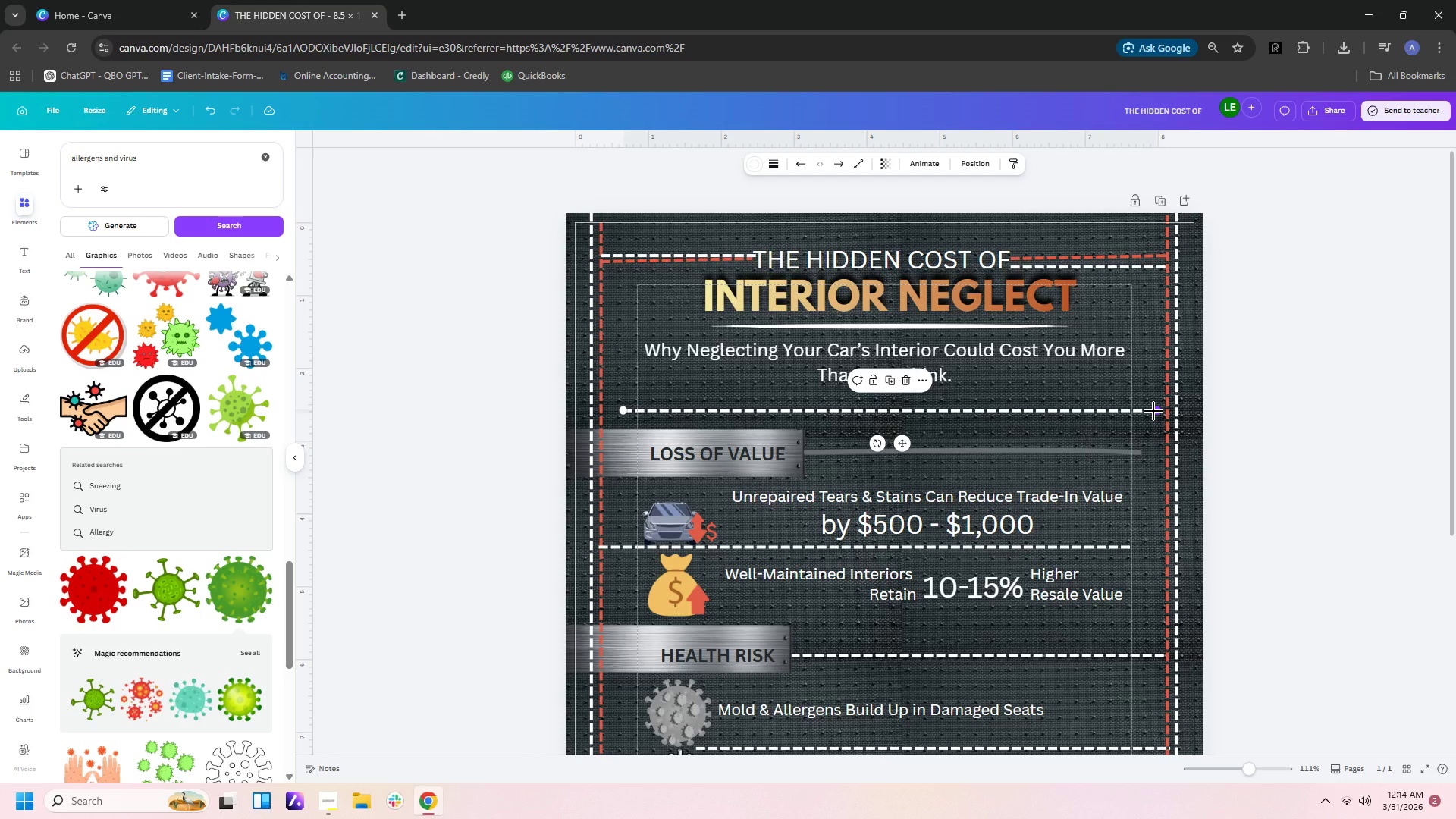 
left_click_drag(start_coordinate=[1153, 411], to_coordinate=[1128, 411])
 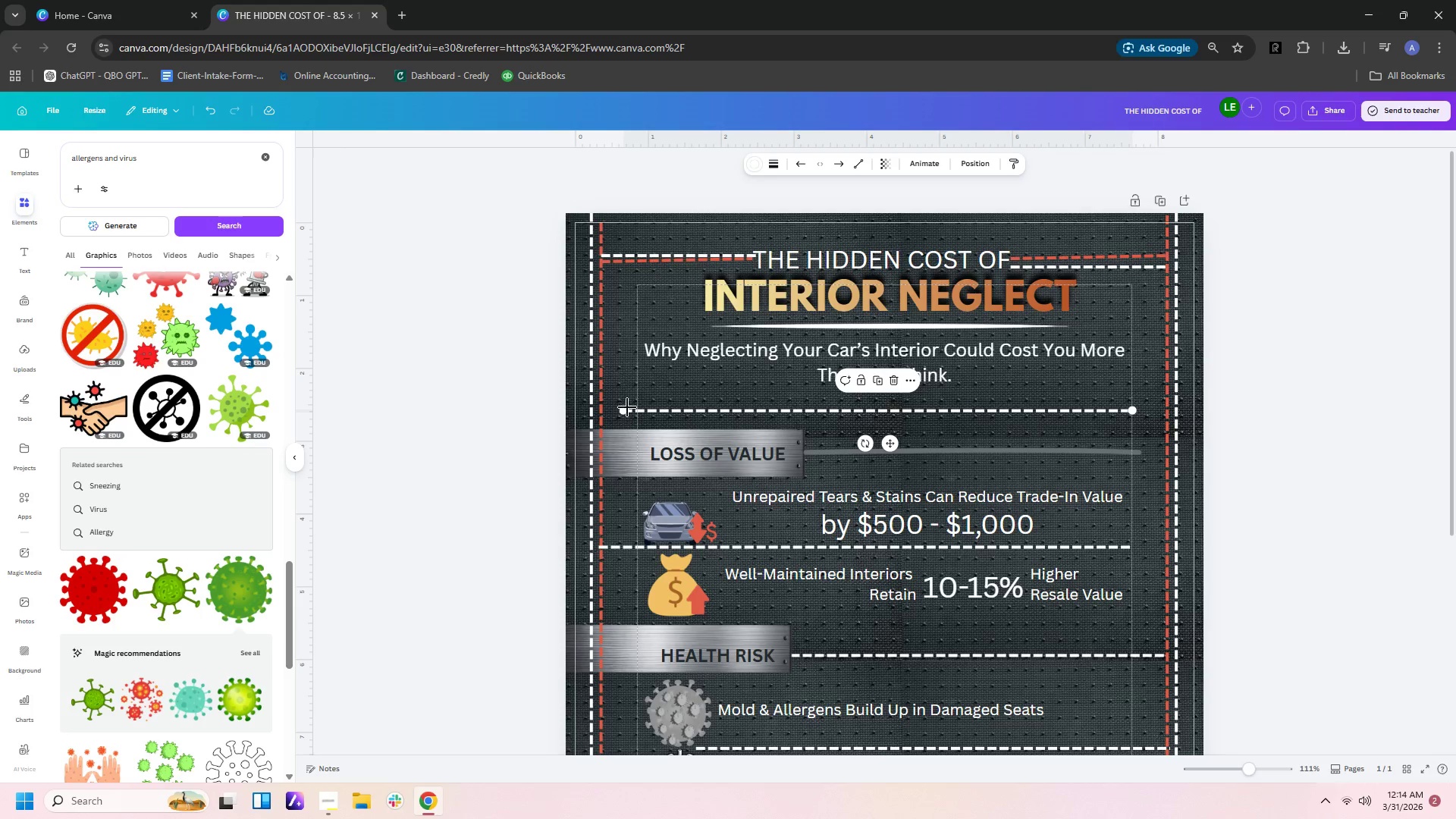 
left_click_drag(start_coordinate=[625, 407], to_coordinate=[639, 410])
 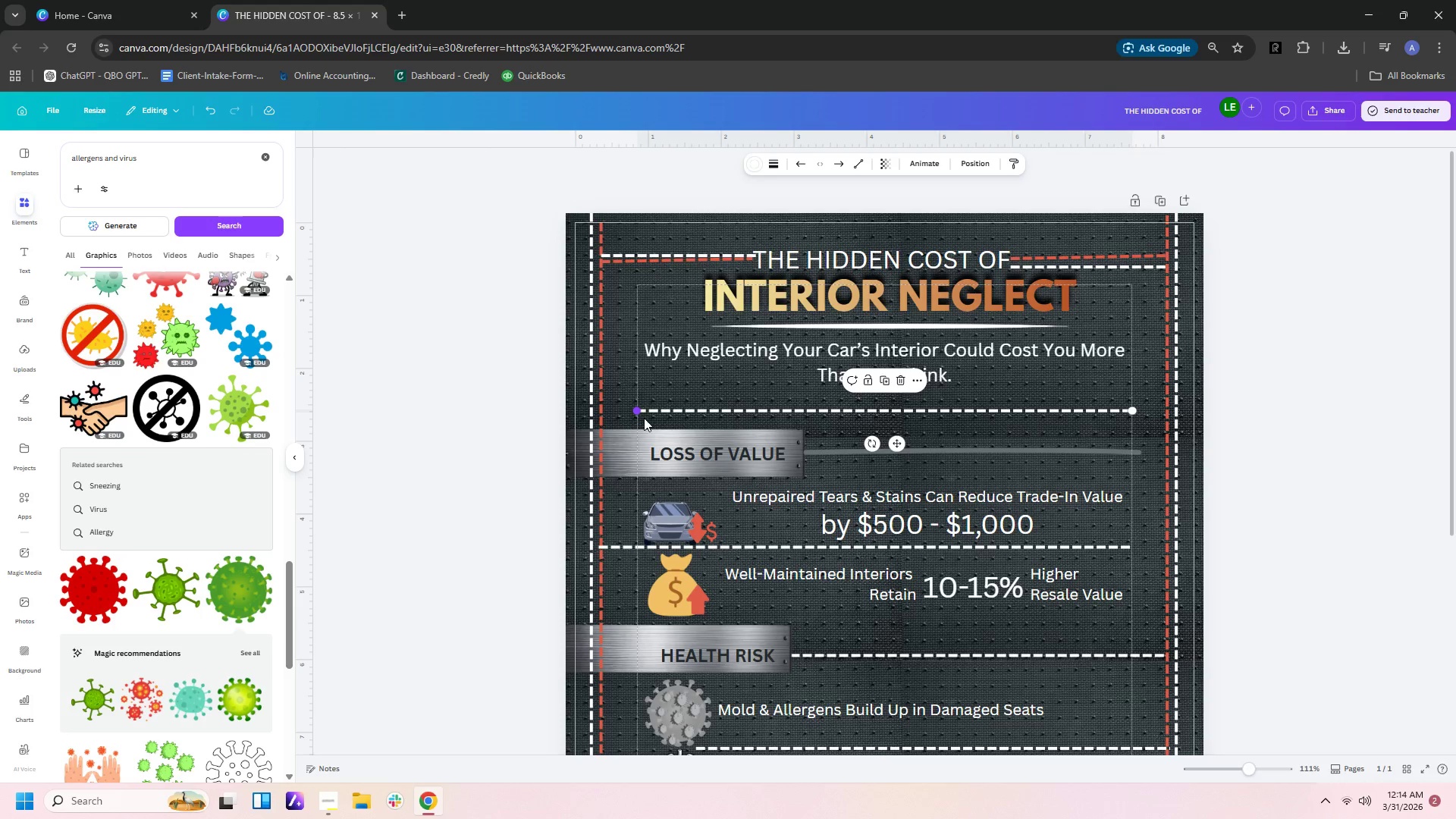 
scroll: coordinate [816, 711], scroll_direction: down, amount: 2.0
 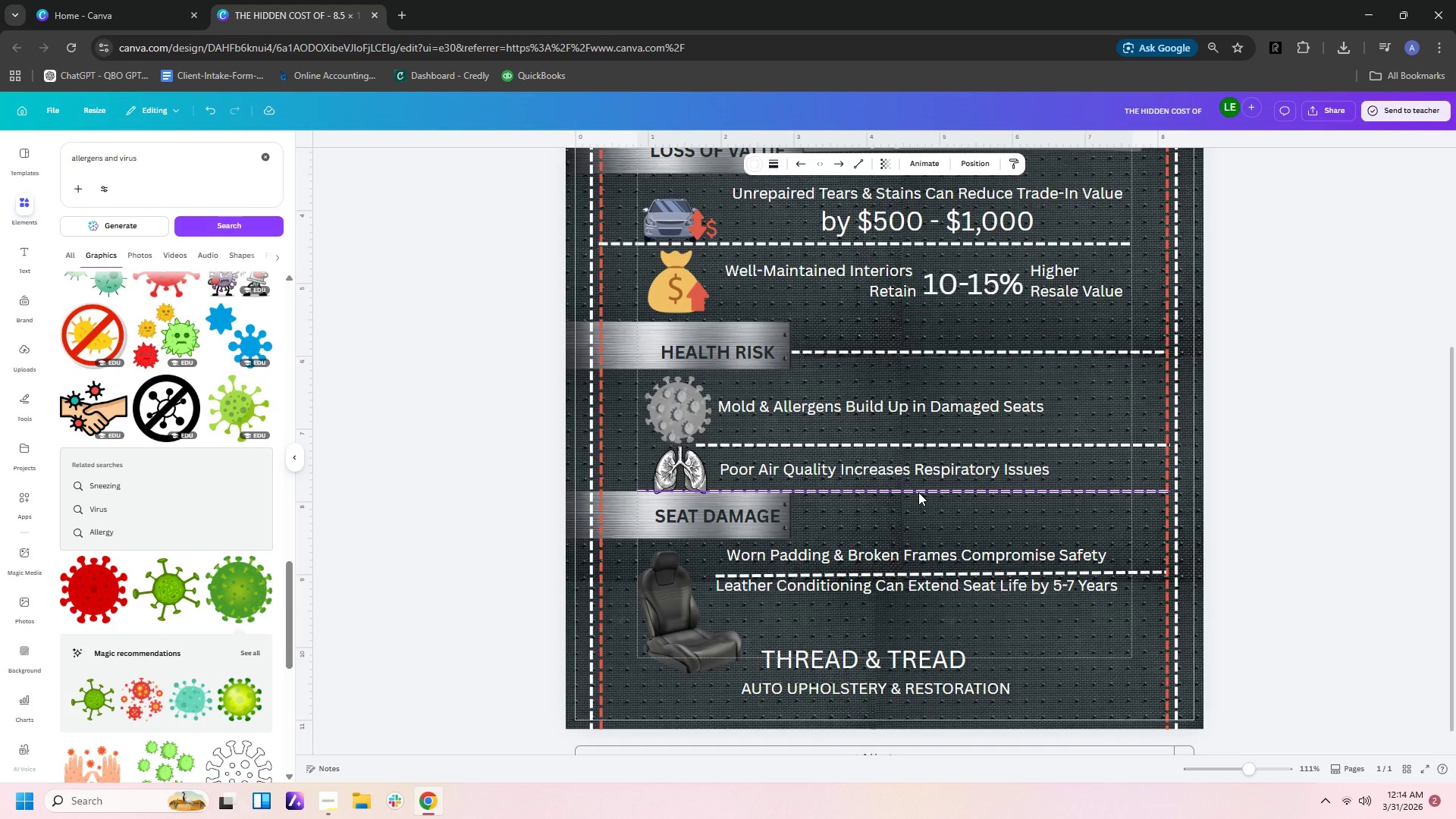 
left_click([918, 492])
 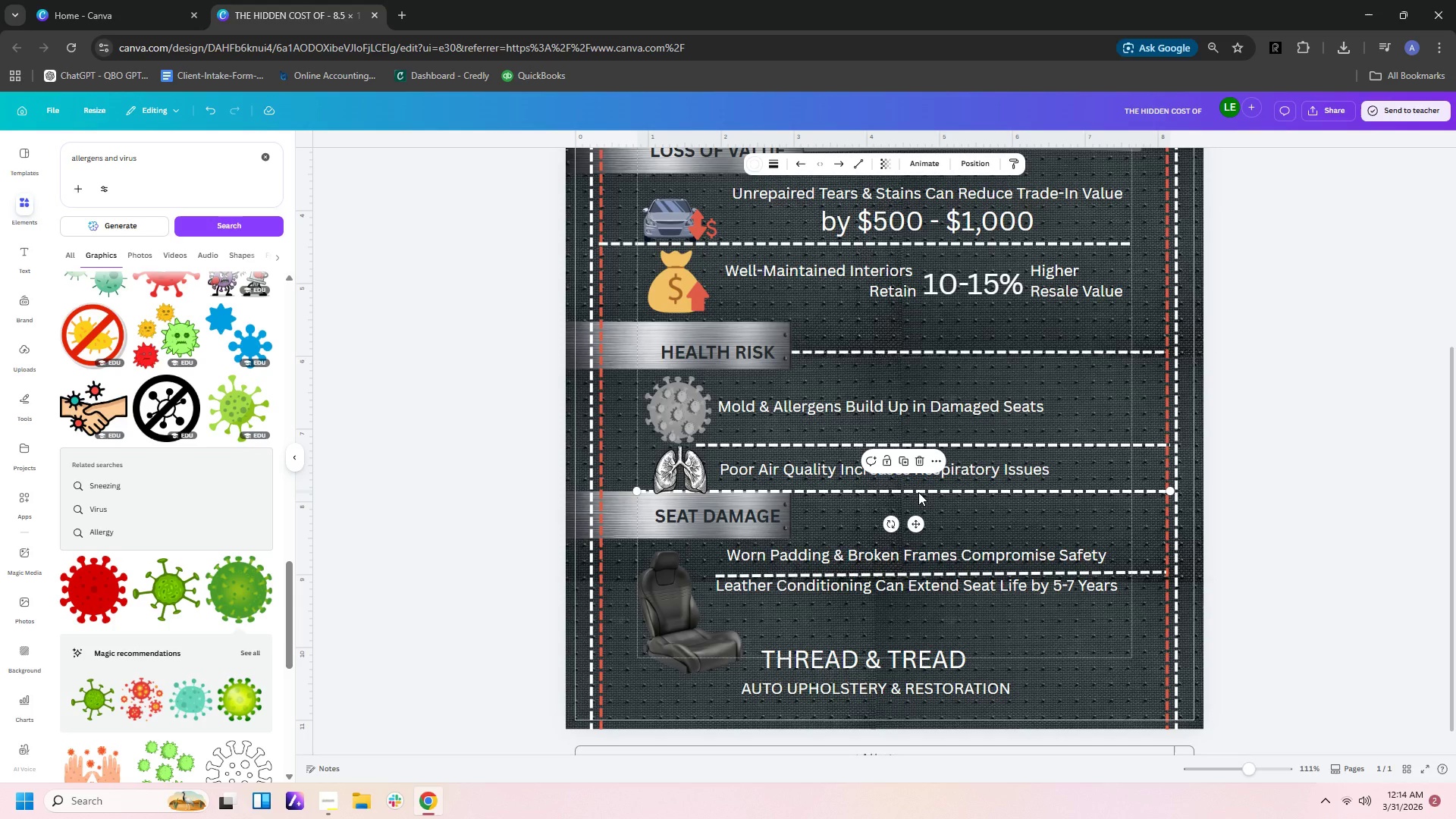 
key(Control+ControlLeft)
 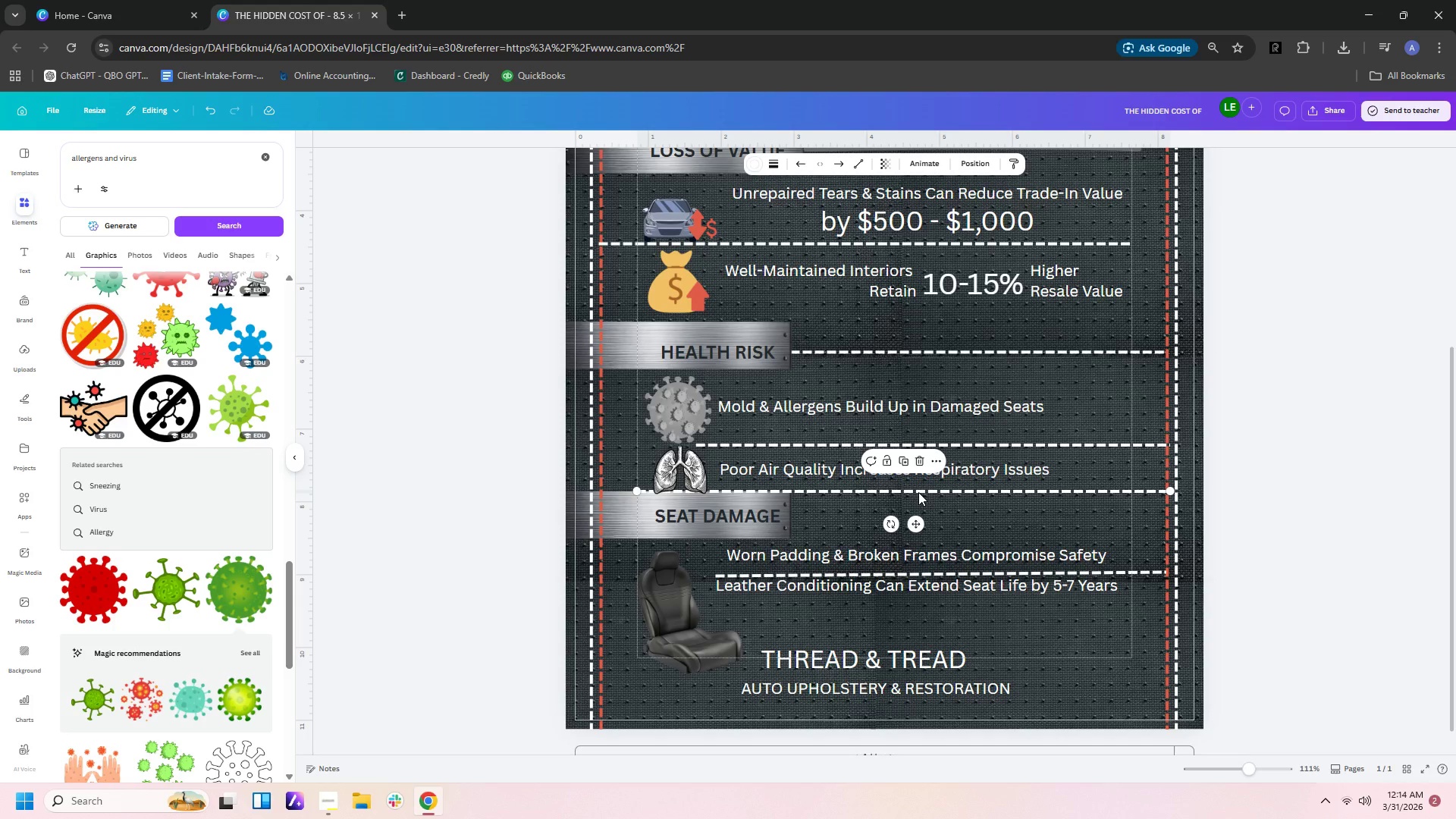 
key(Control+C)
 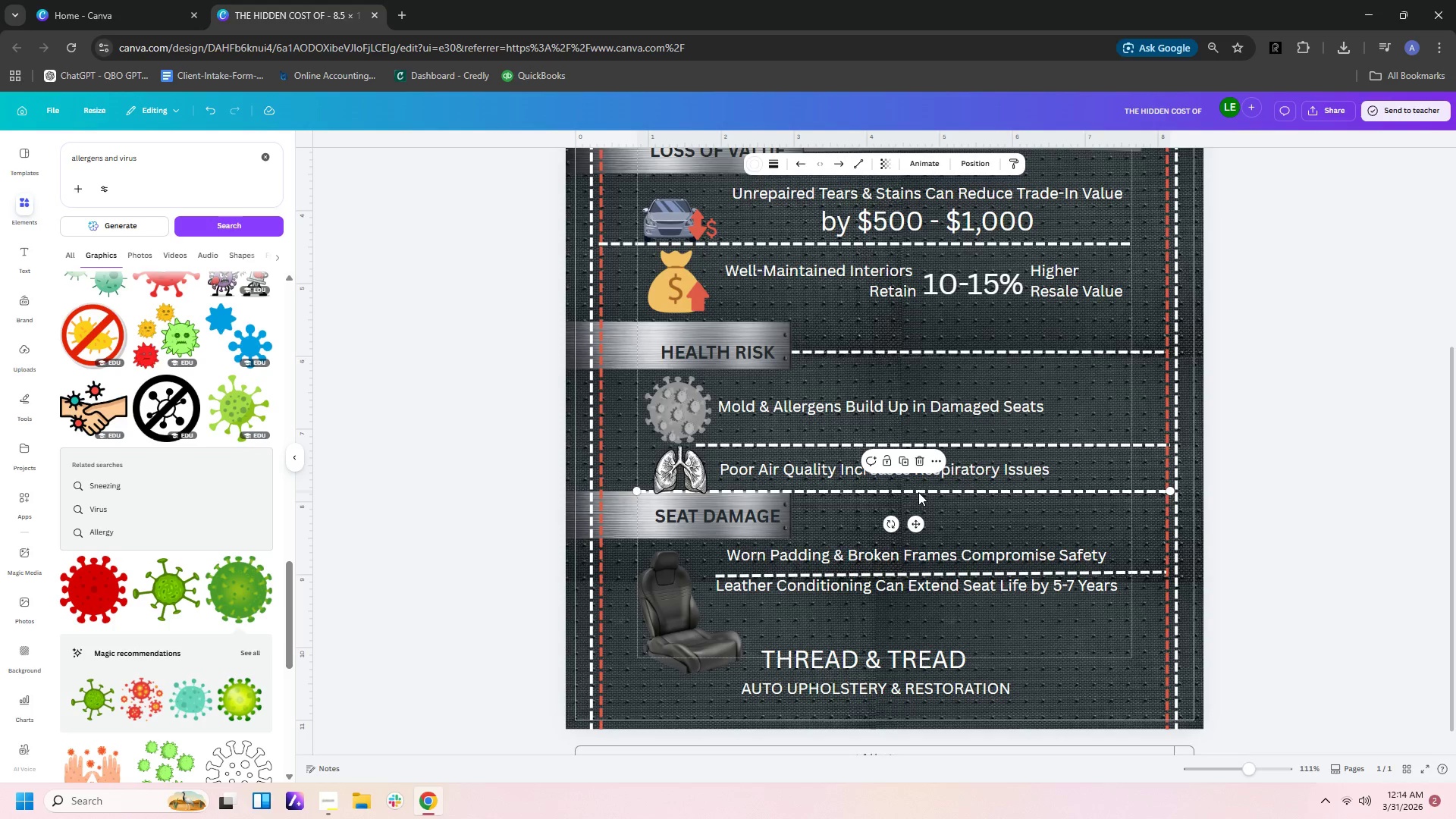 
key(Control+V)
 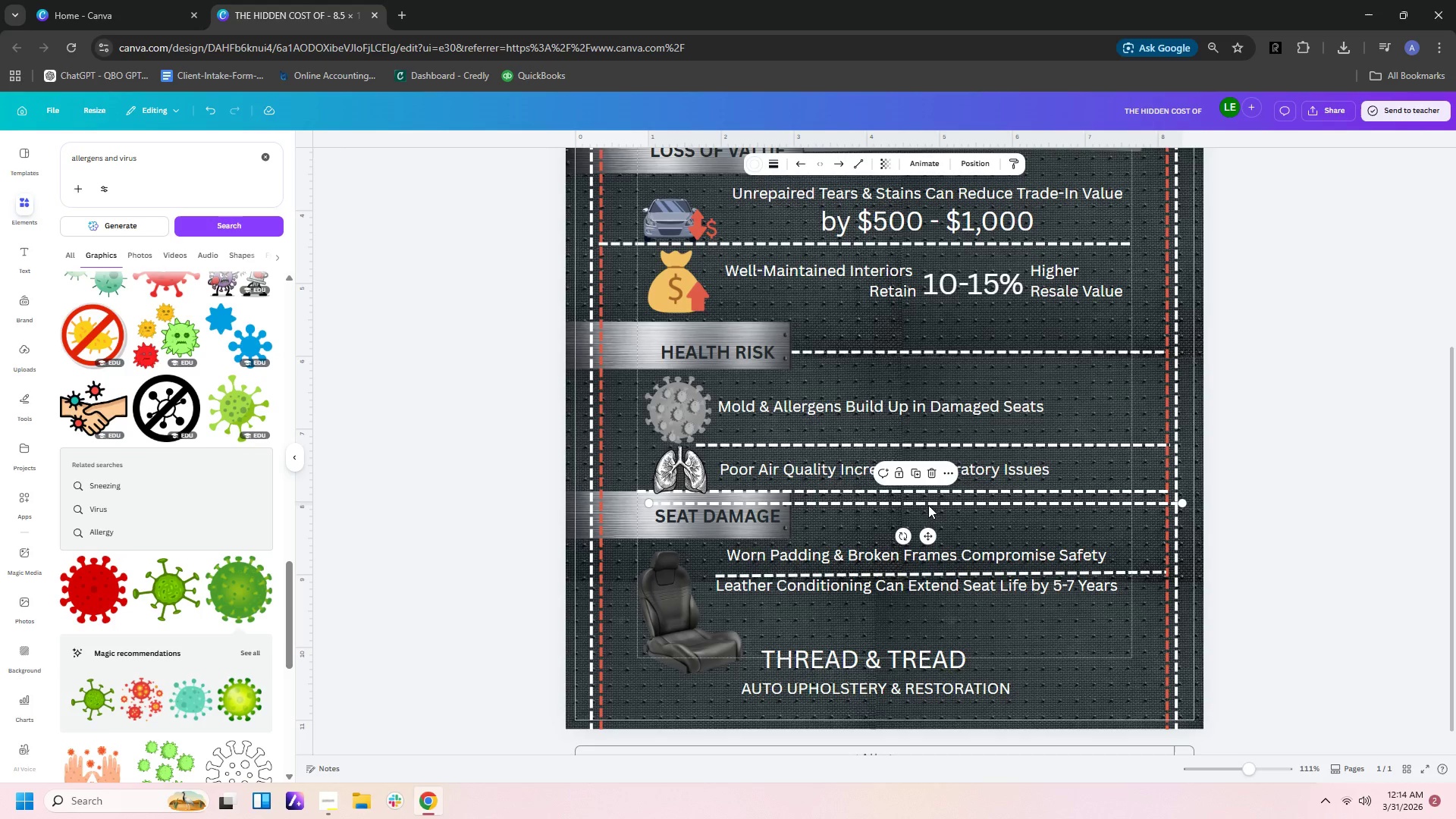 
left_click_drag(start_coordinate=[928, 504], to_coordinate=[891, 256])
 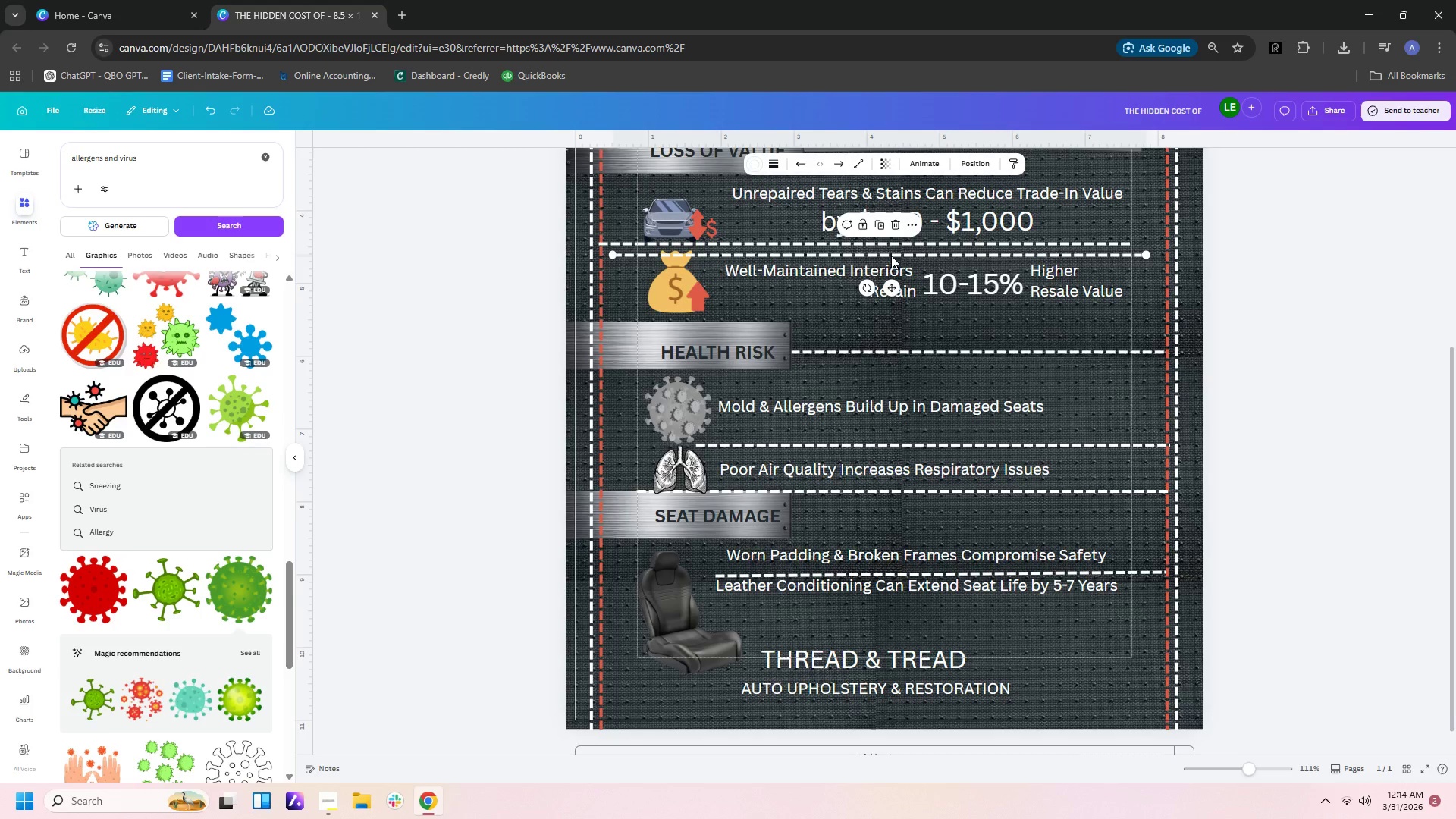 
scroll: coordinate [891, 256], scroll_direction: up, amount: 3.0
 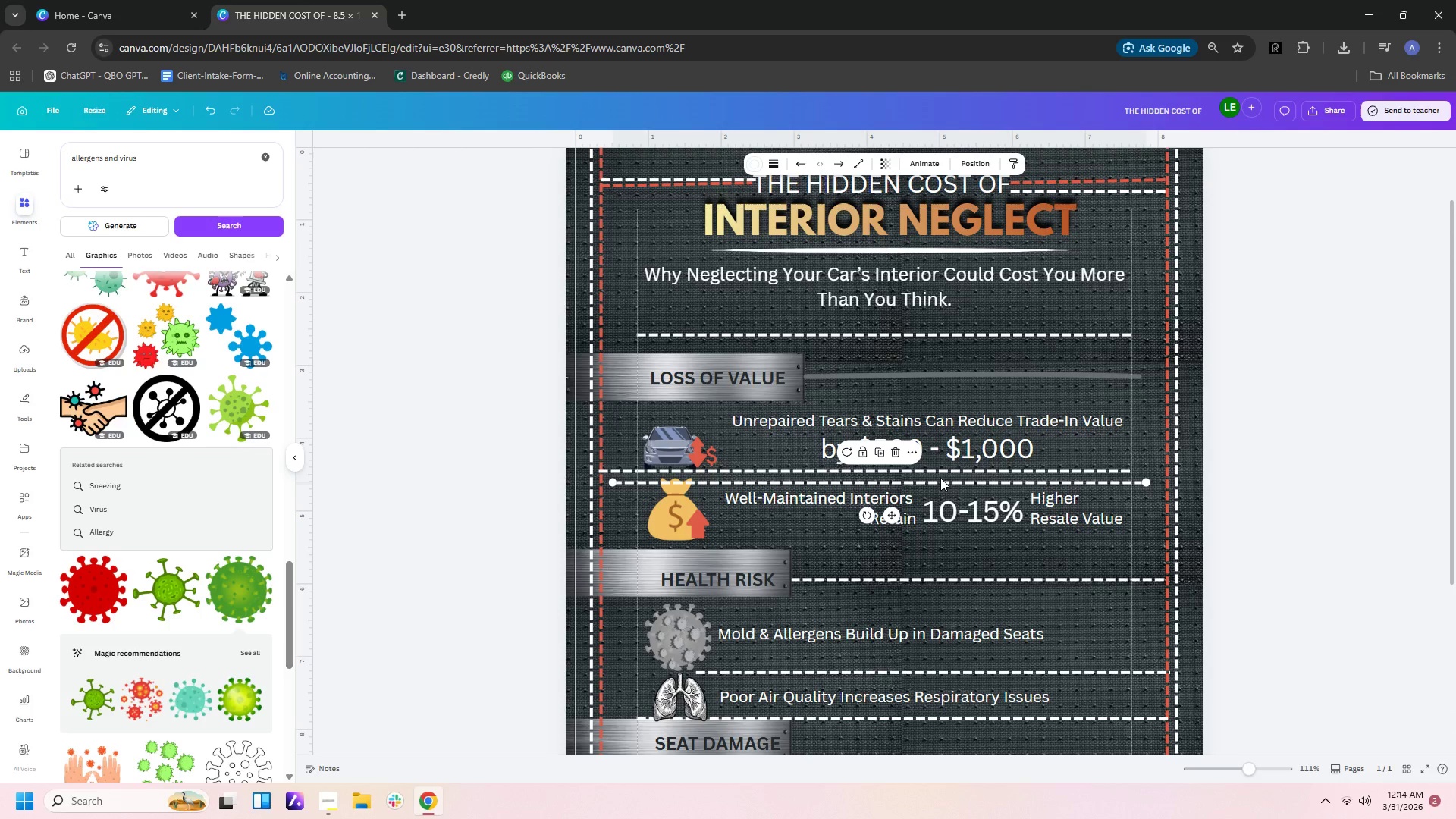 
left_click_drag(start_coordinate=[939, 482], to_coordinate=[955, 326])
 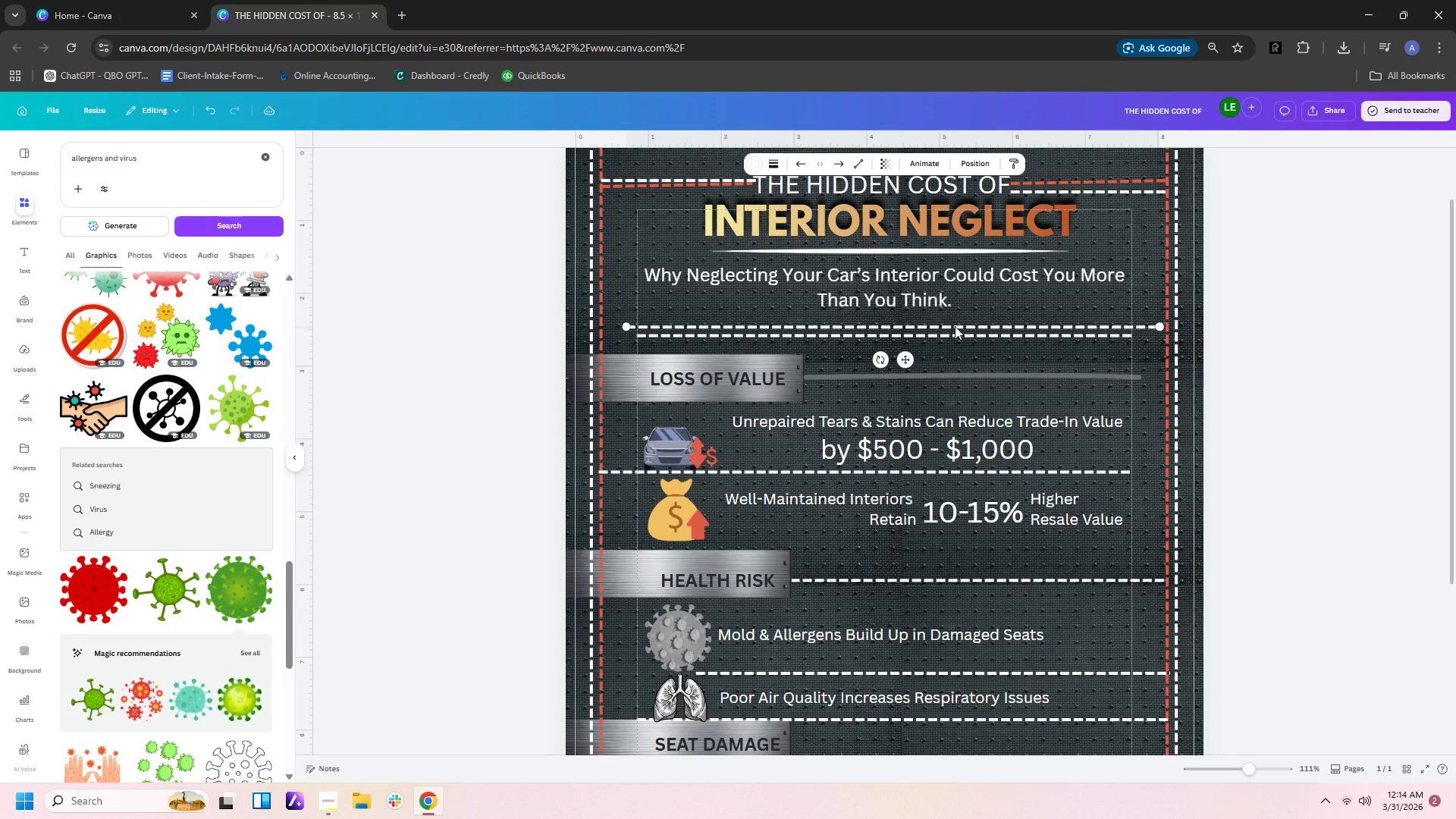 
scroll: coordinate [955, 326], scroll_direction: up, amount: 2.0
 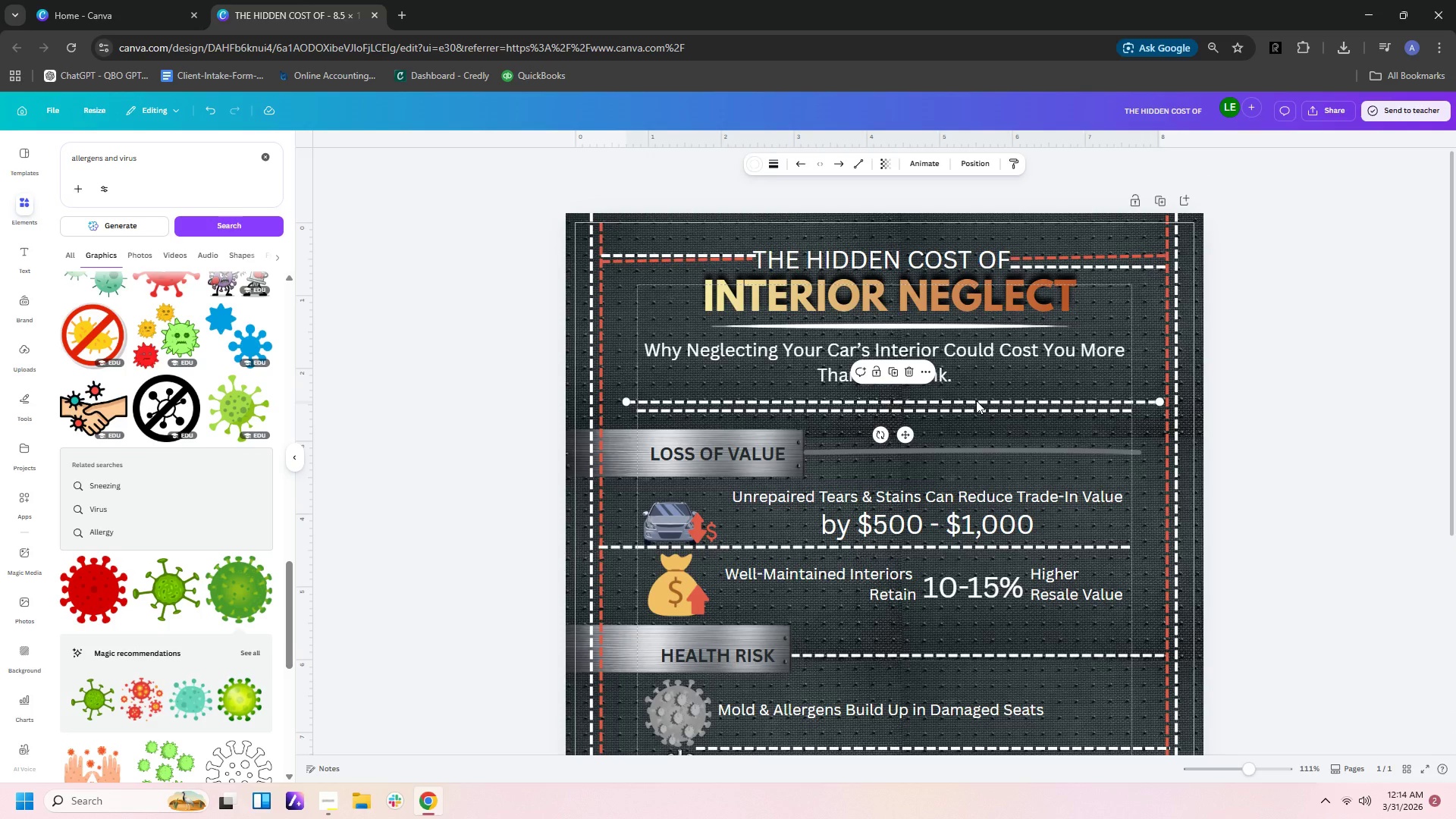 
left_click_drag(start_coordinate=[976, 400], to_coordinate=[988, 403])
 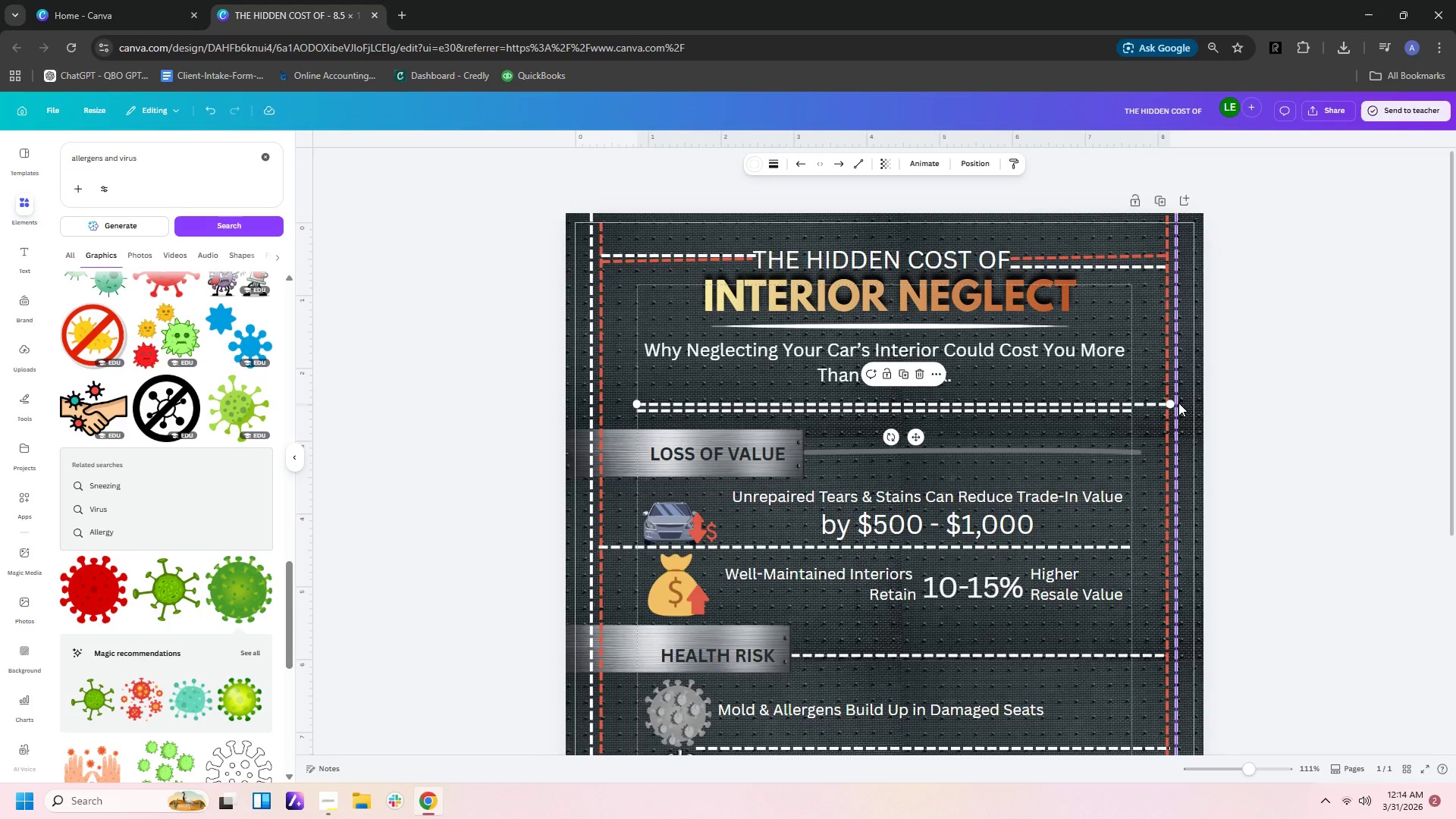 
left_click_drag(start_coordinate=[1169, 404], to_coordinate=[1132, 409])
 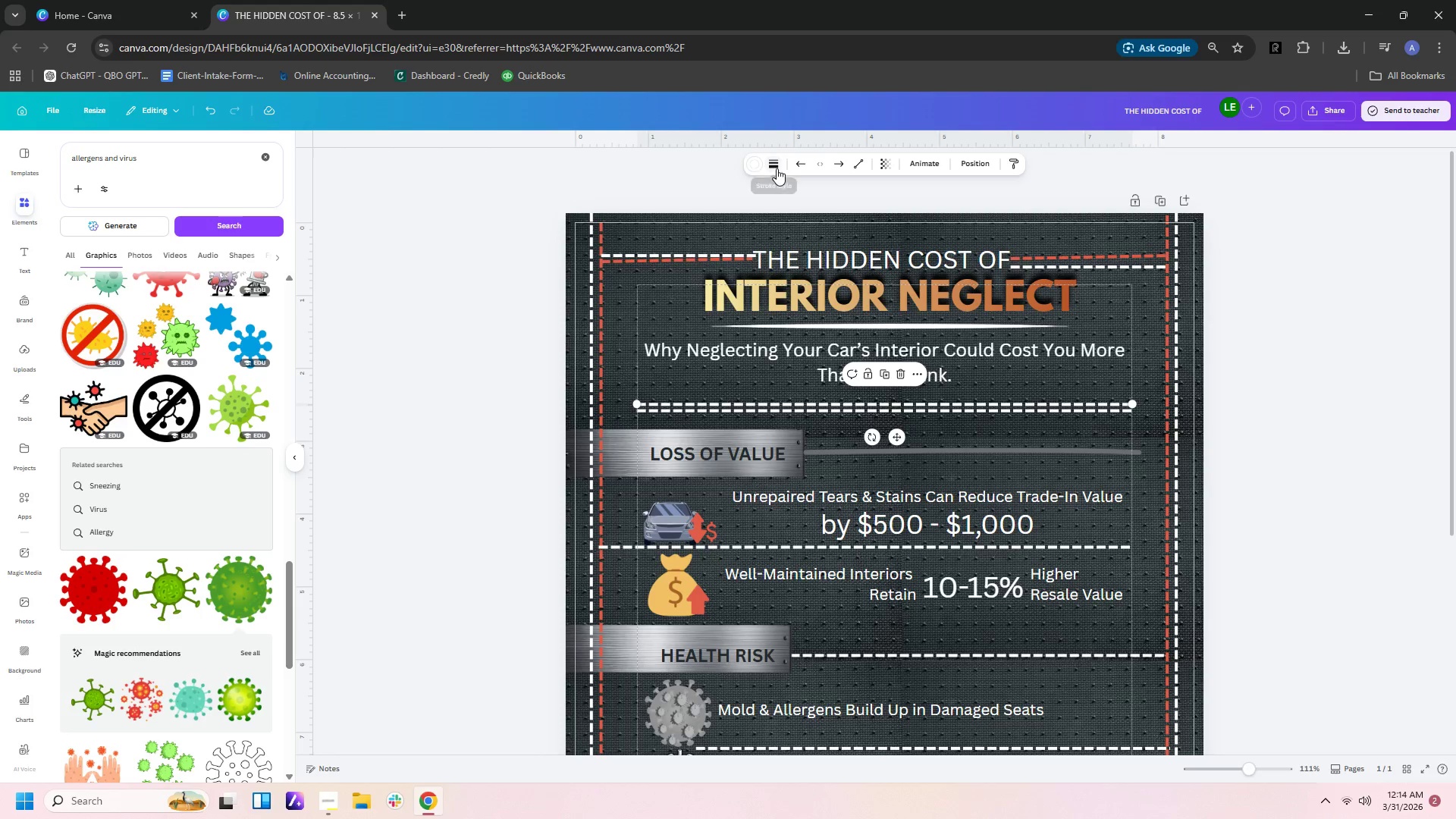 
left_click([748, 168])
 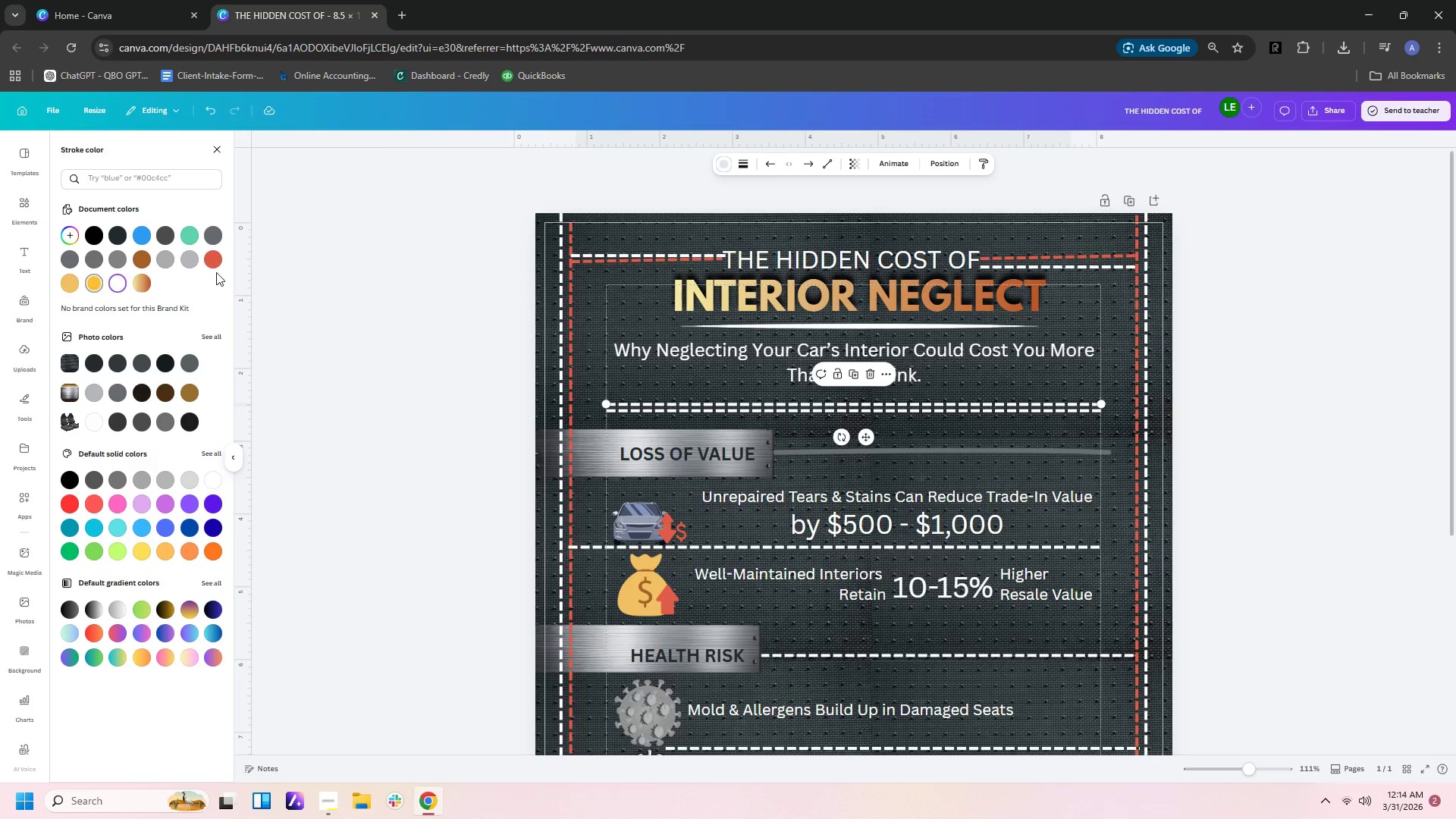 
left_click([218, 253])
 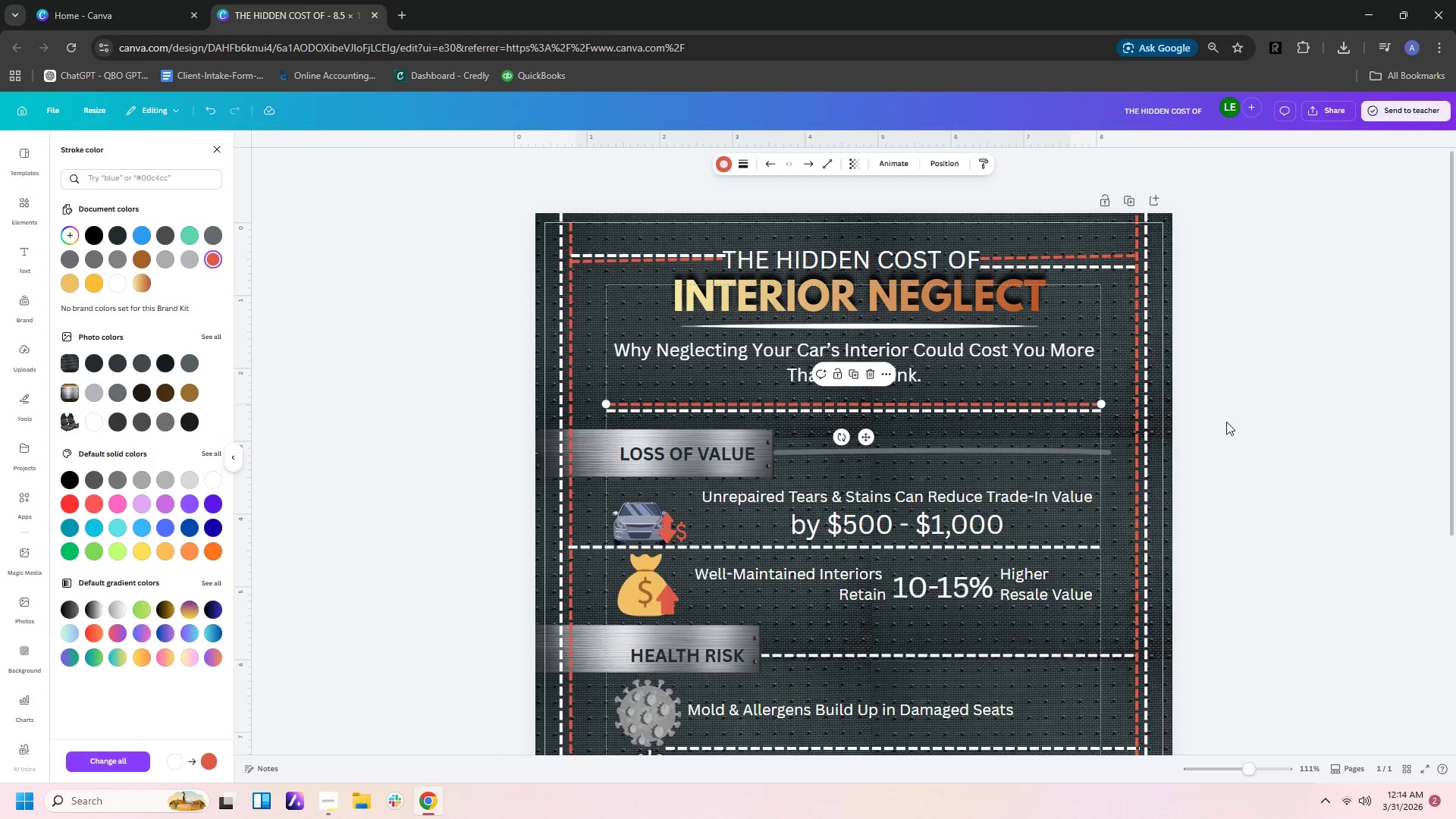 
left_click([1226, 422])
 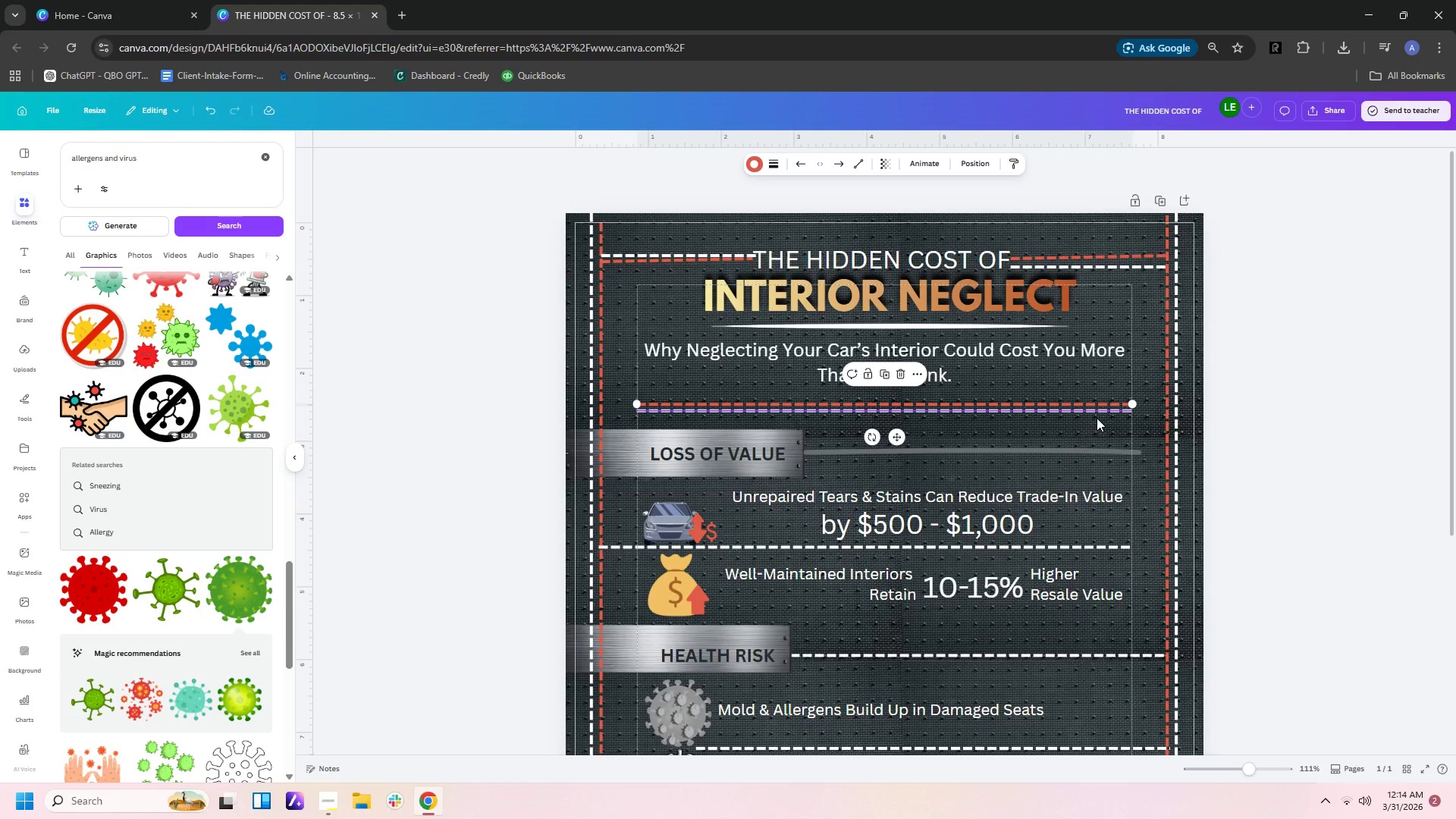 
wait(5.95)
 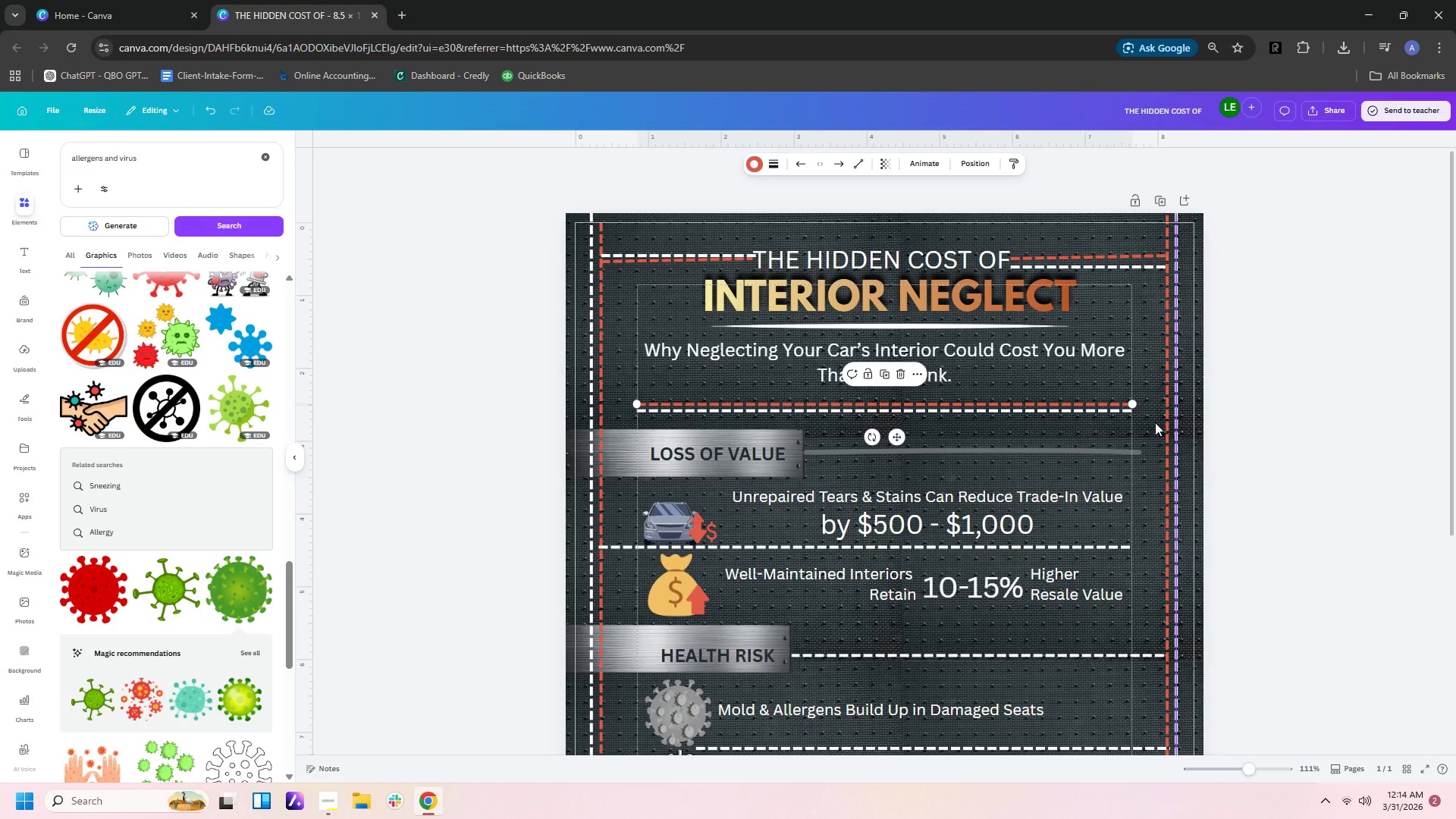 
scroll: coordinate [1106, 434], scroll_direction: down, amount: 7.0
 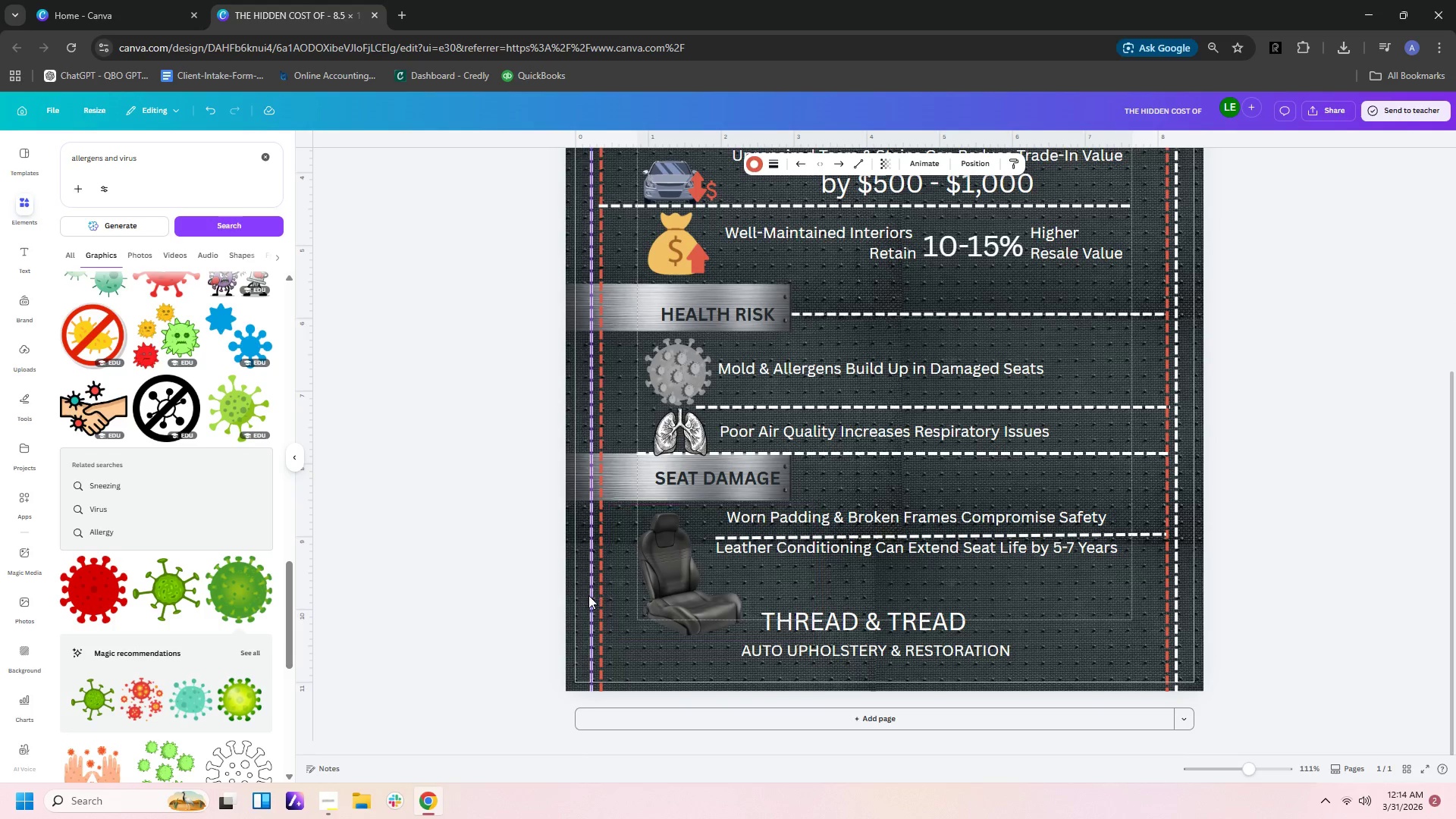 
left_click_drag(start_coordinate=[682, 588], to_coordinate=[689, 572])
 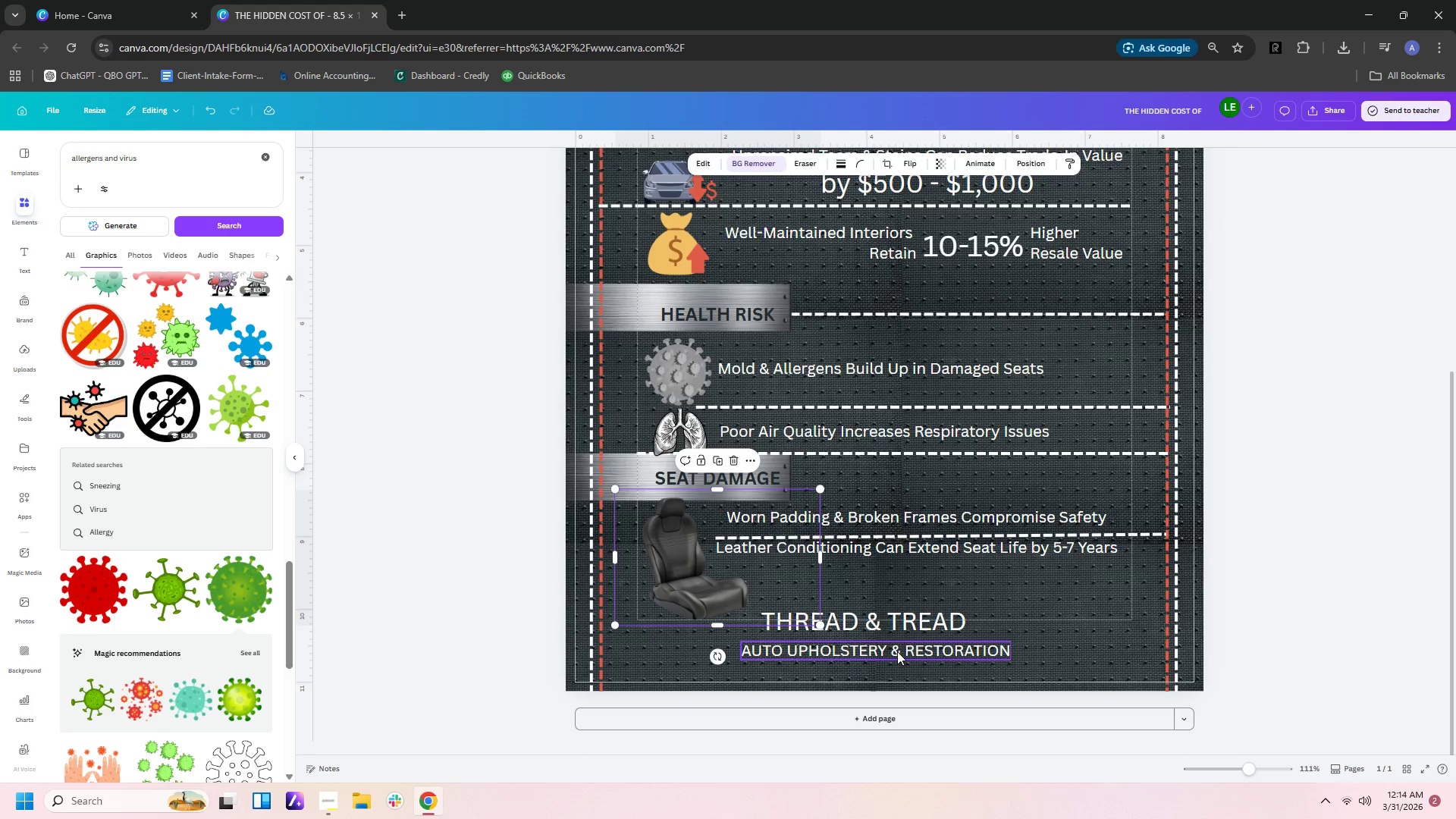 
left_click_drag(start_coordinate=[897, 651], to_coordinate=[898, 664])
 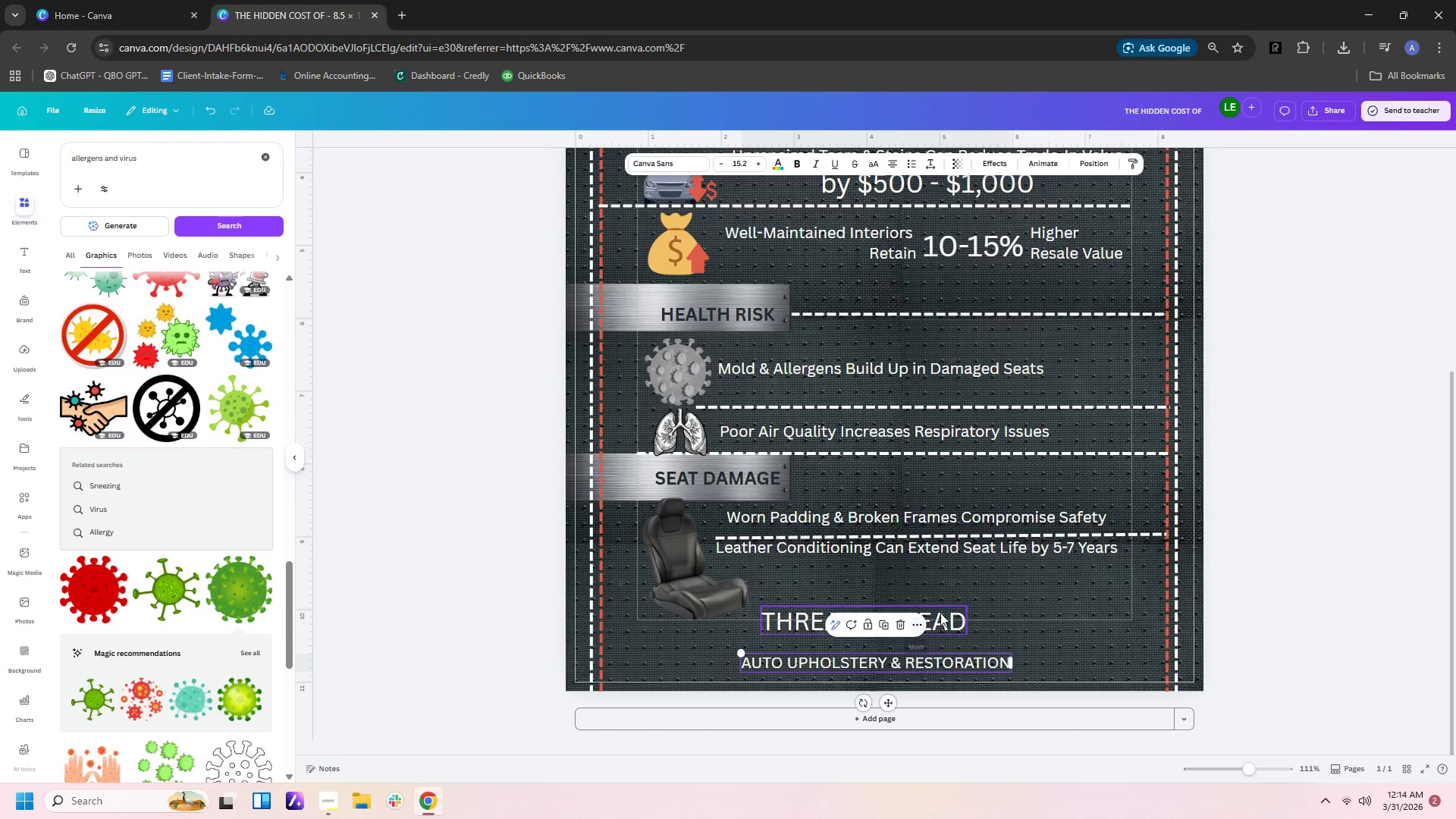 
left_click([943, 612])
 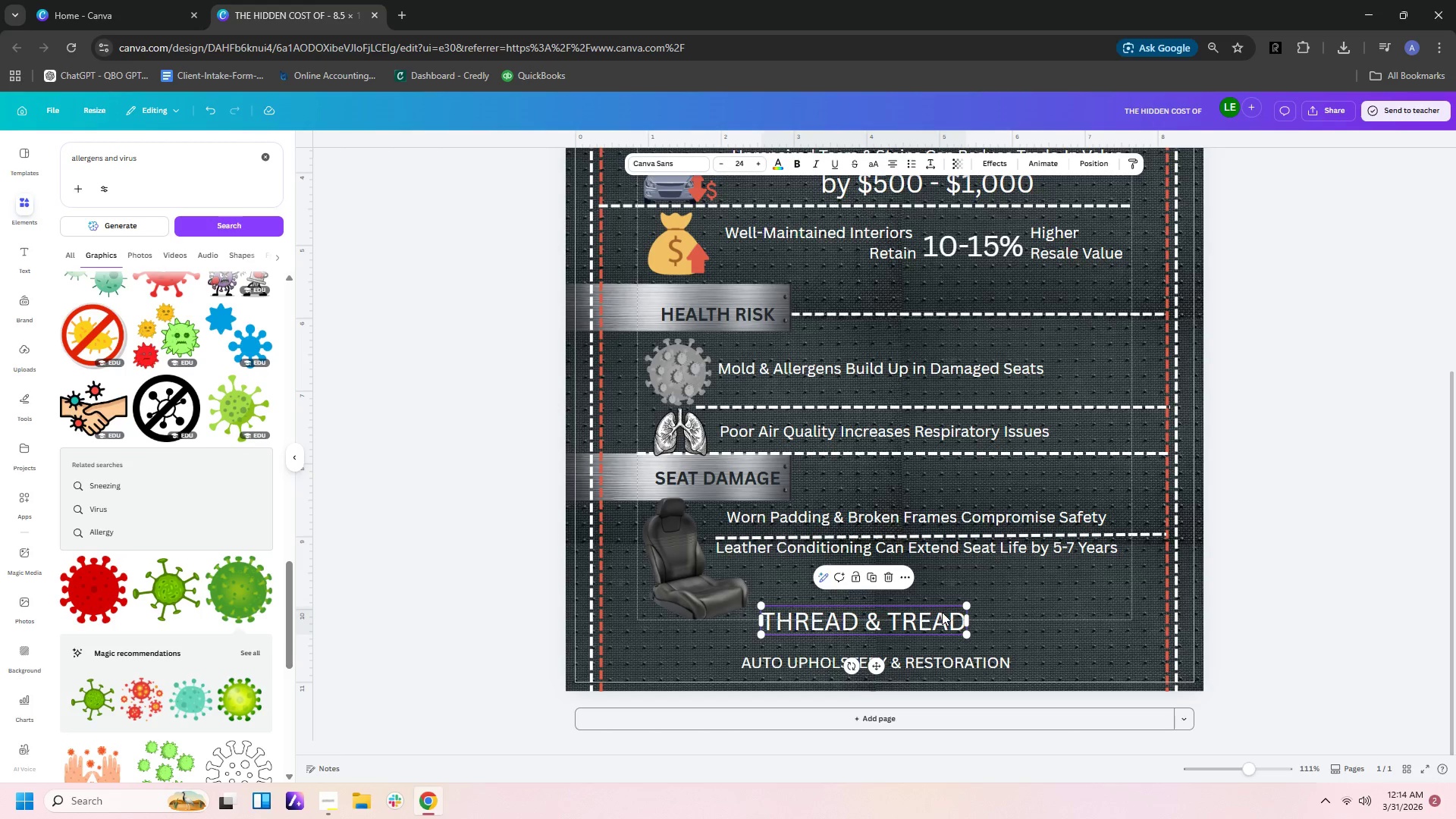 
left_click_drag(start_coordinate=[942, 612], to_coordinate=[945, 626])
 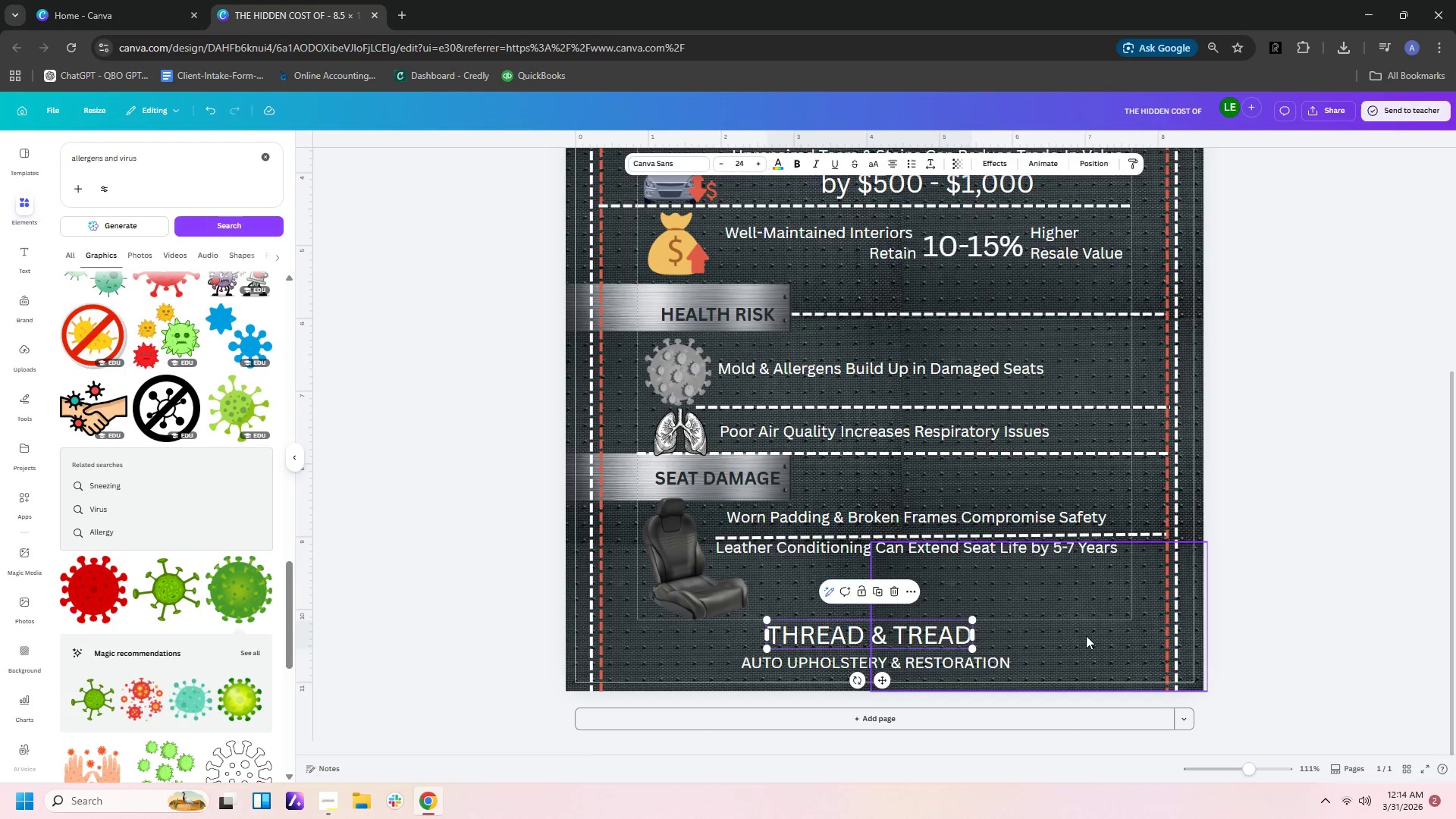 
left_click([1086, 635])
 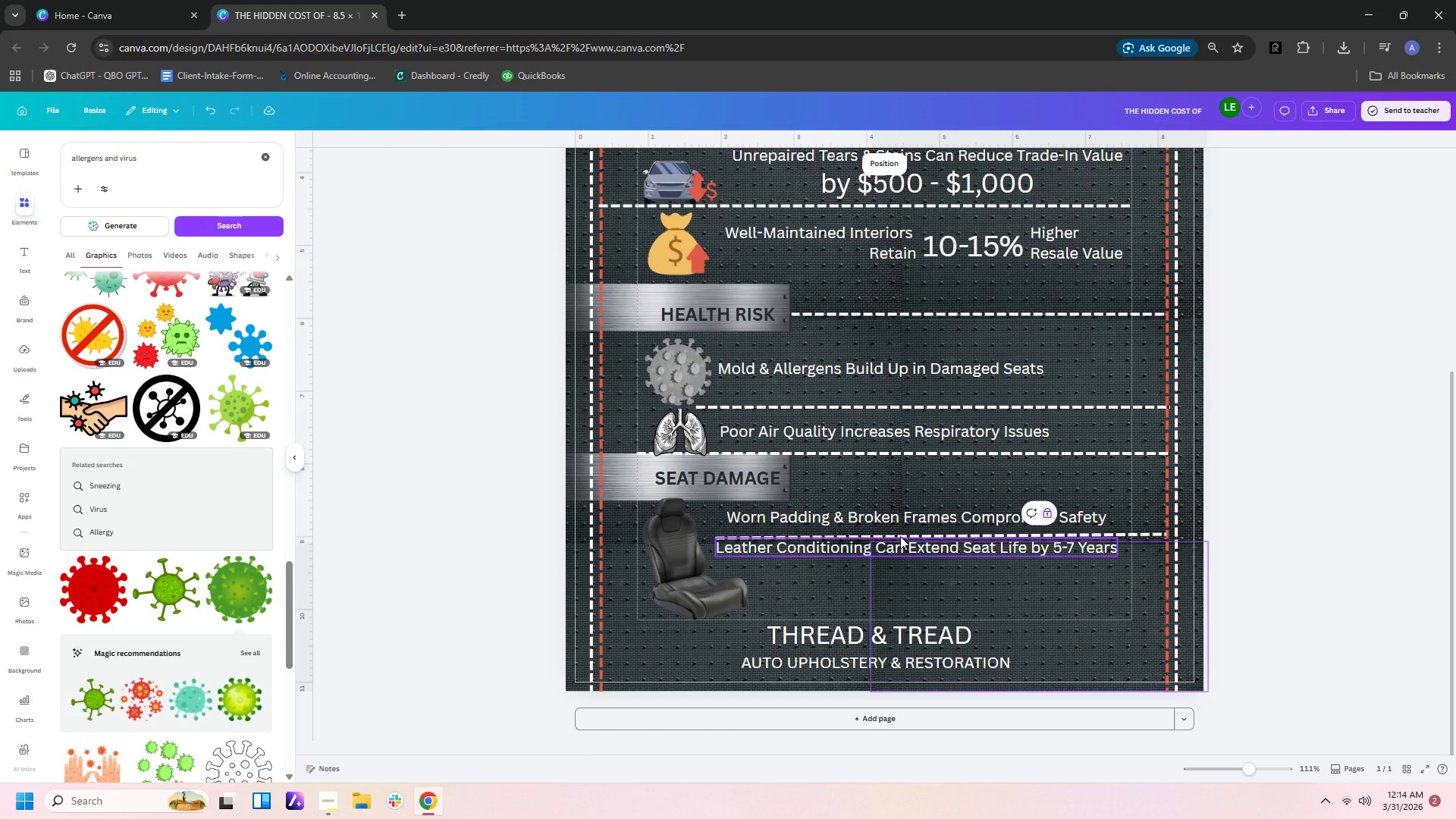 
left_click([900, 535])
 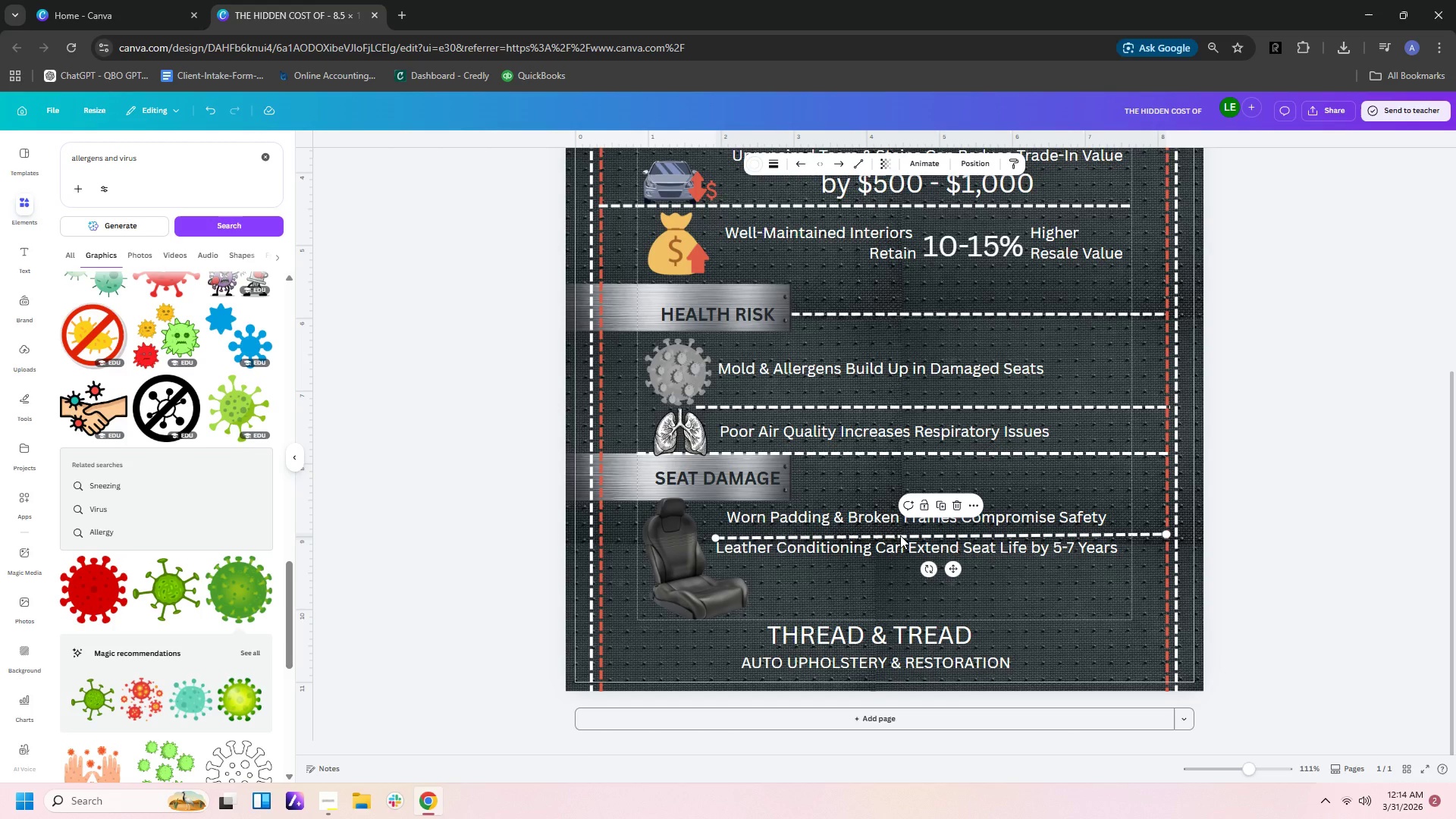 
key(Control+C)
 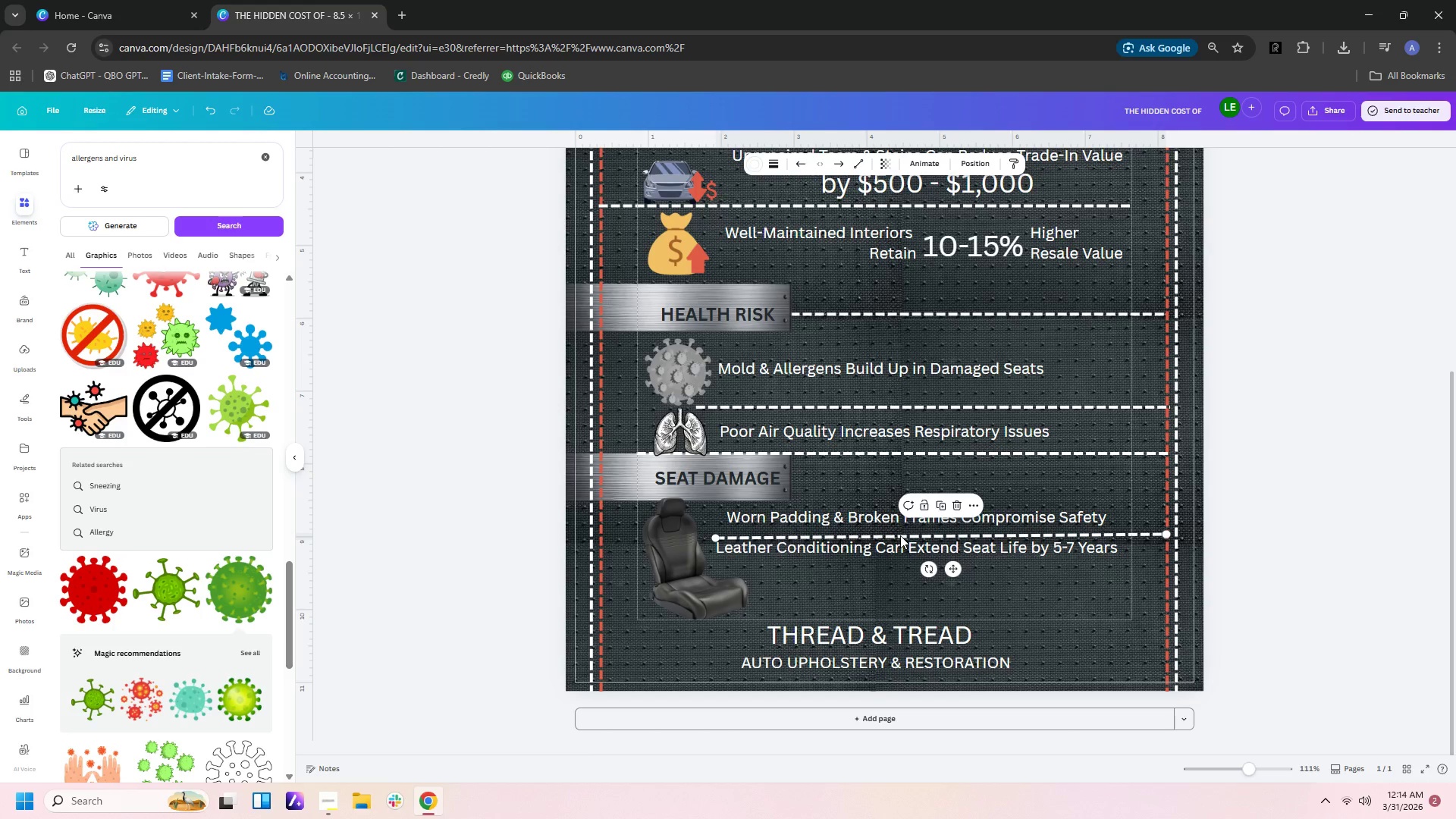 
key(Control+V)
 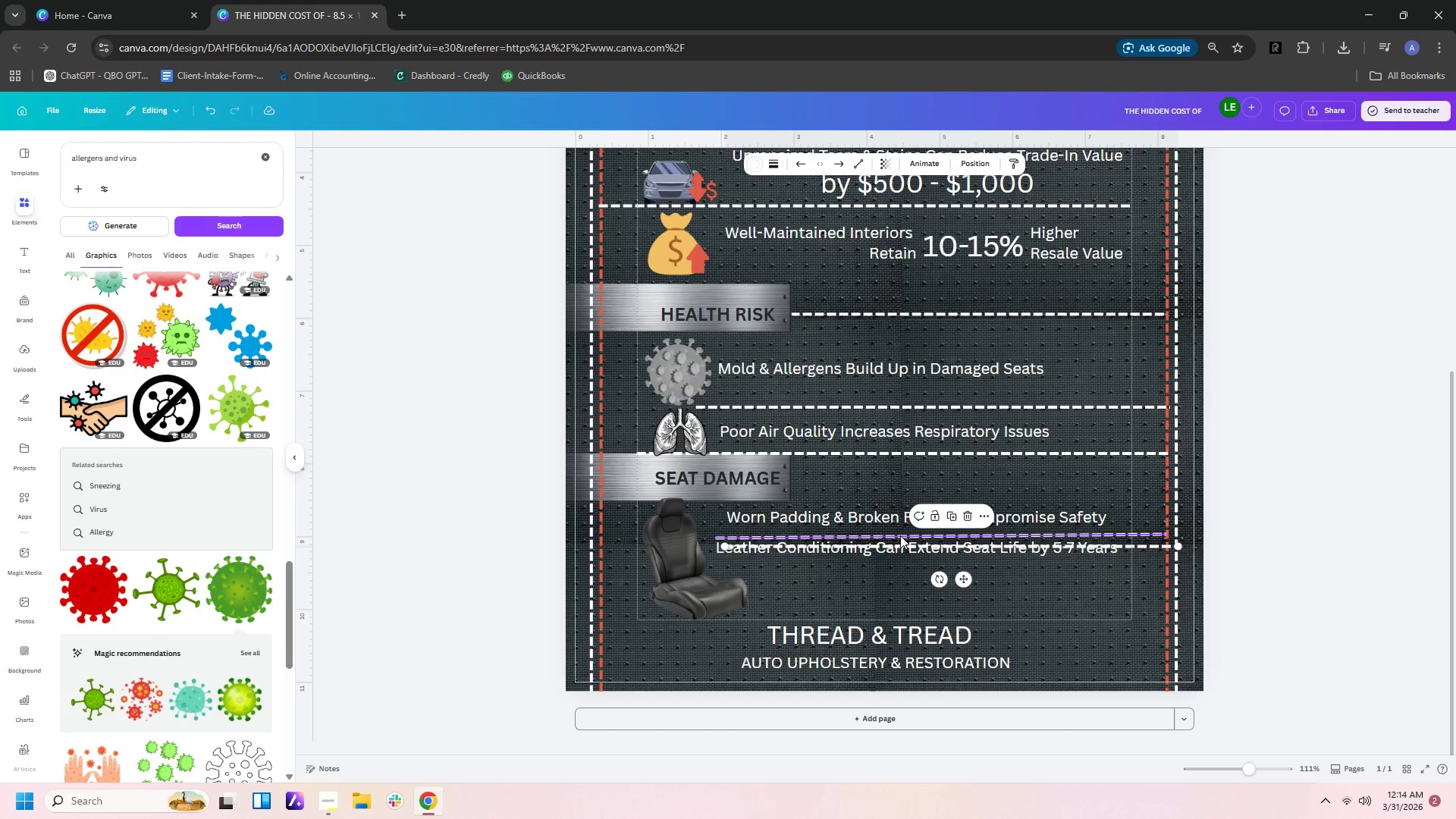 
left_click_drag(start_coordinate=[900, 535], to_coordinate=[823, 629])
 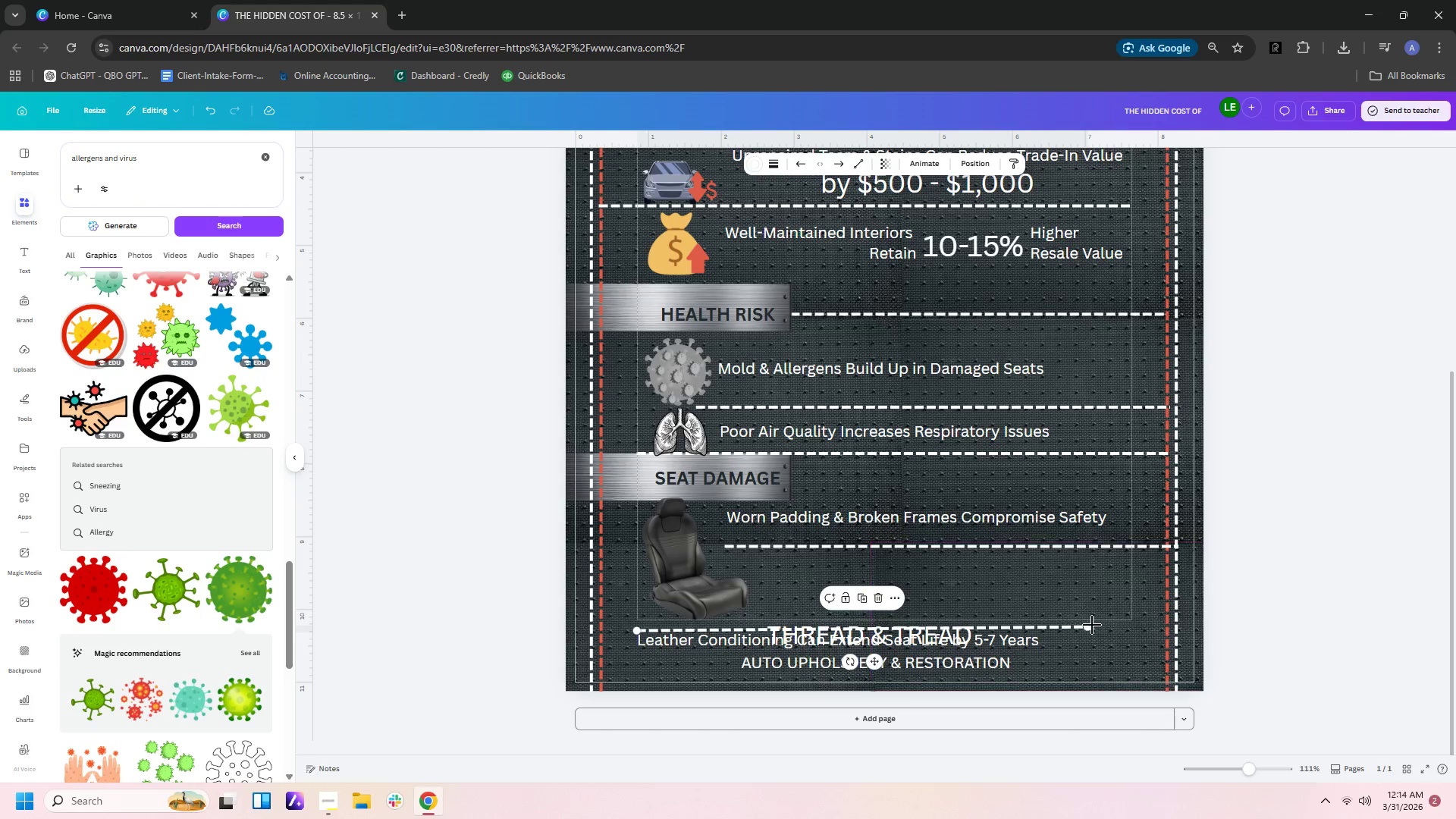 
left_click_drag(start_coordinate=[1090, 628], to_coordinate=[1134, 626])
 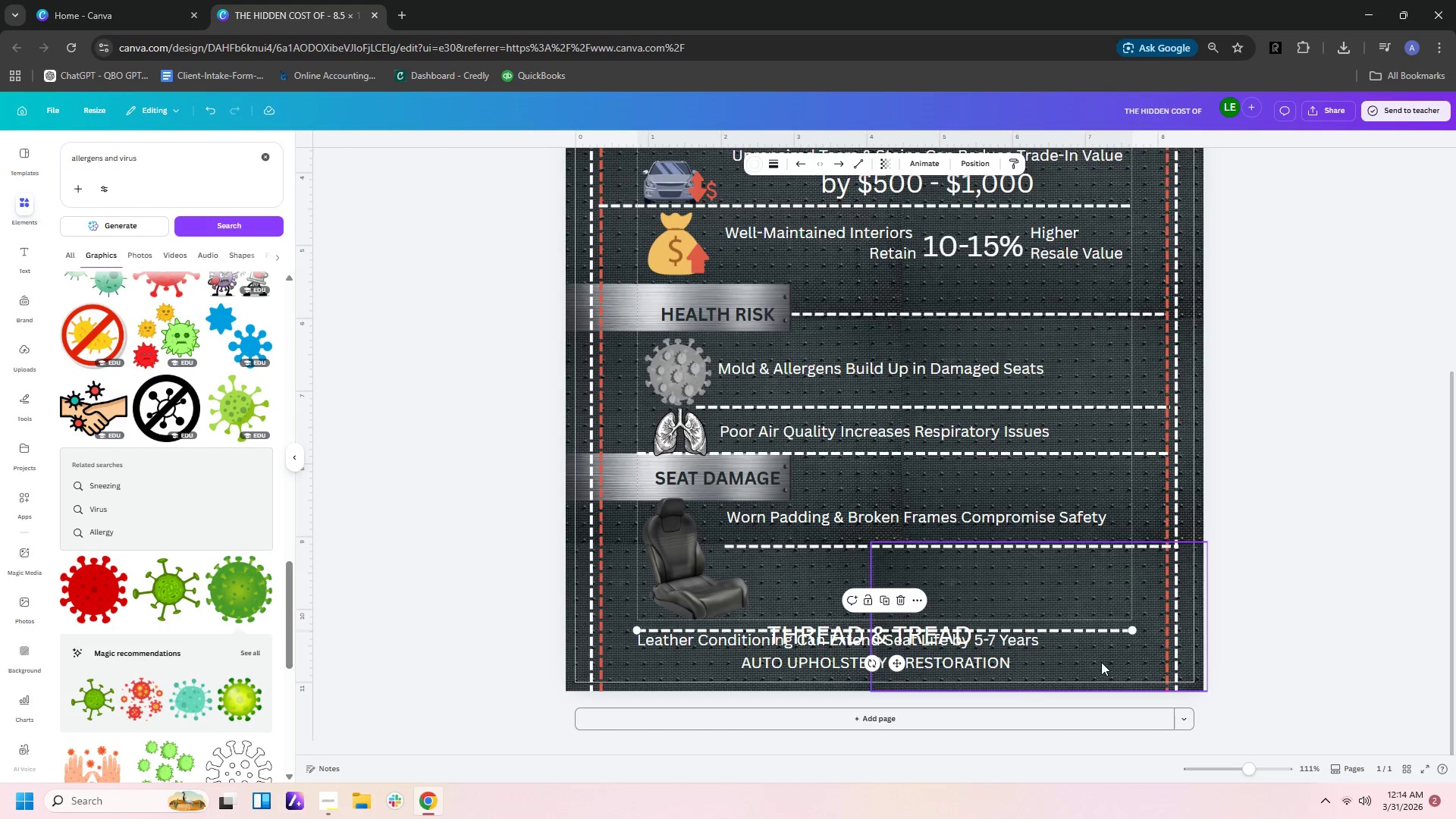 
left_click([1101, 658])
 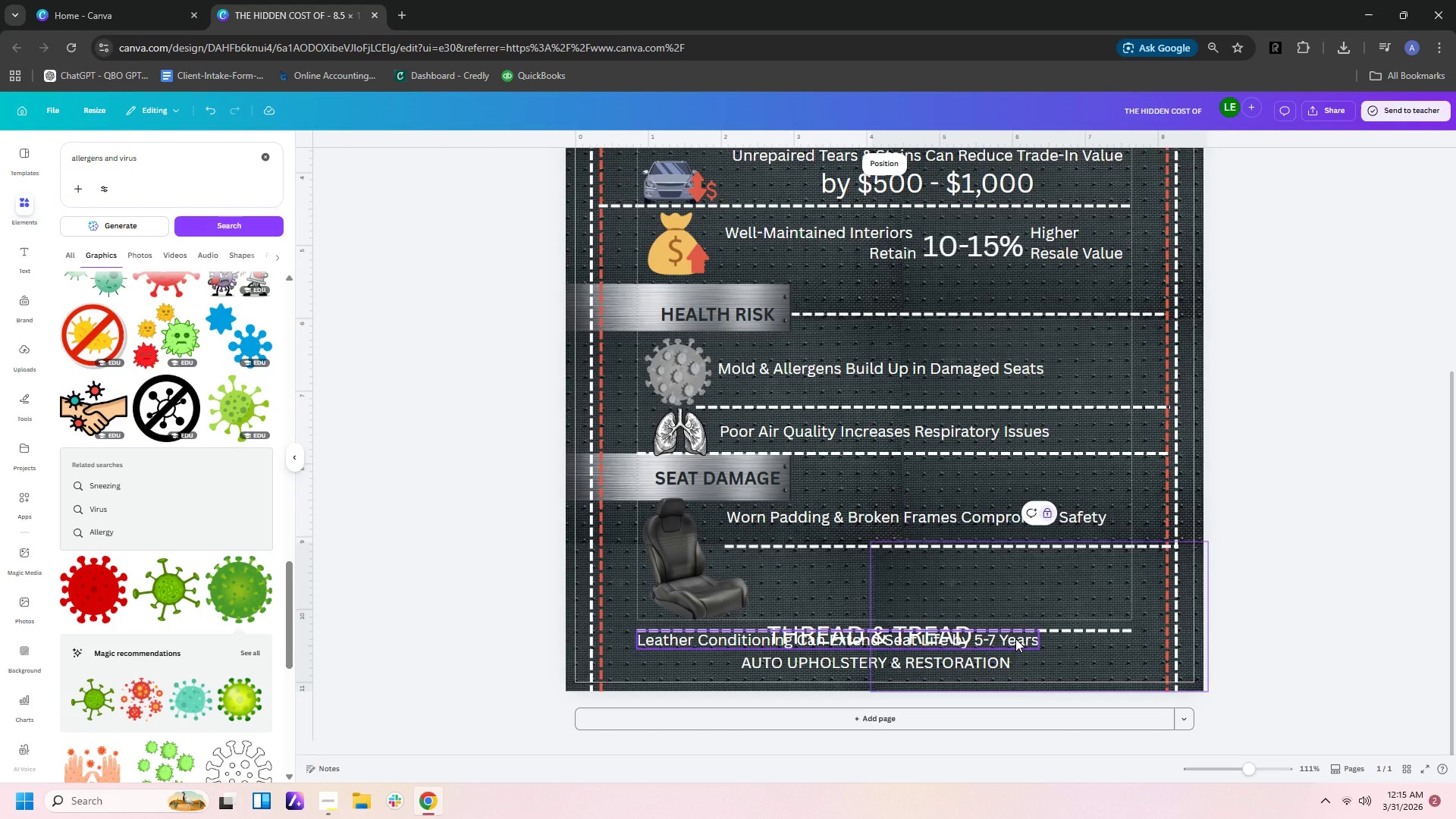 
wait(5.3)
 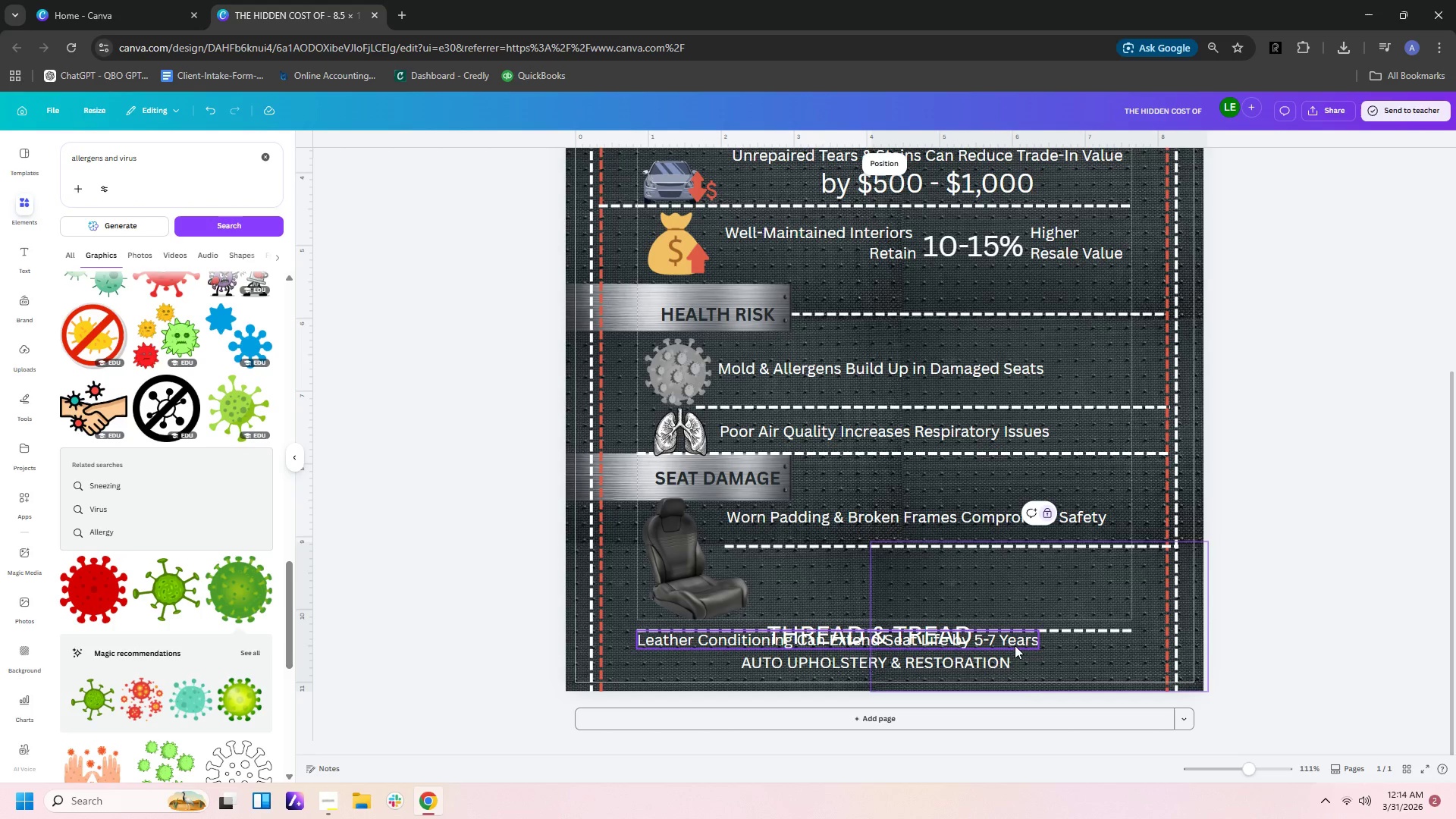 
left_click([1015, 639])
 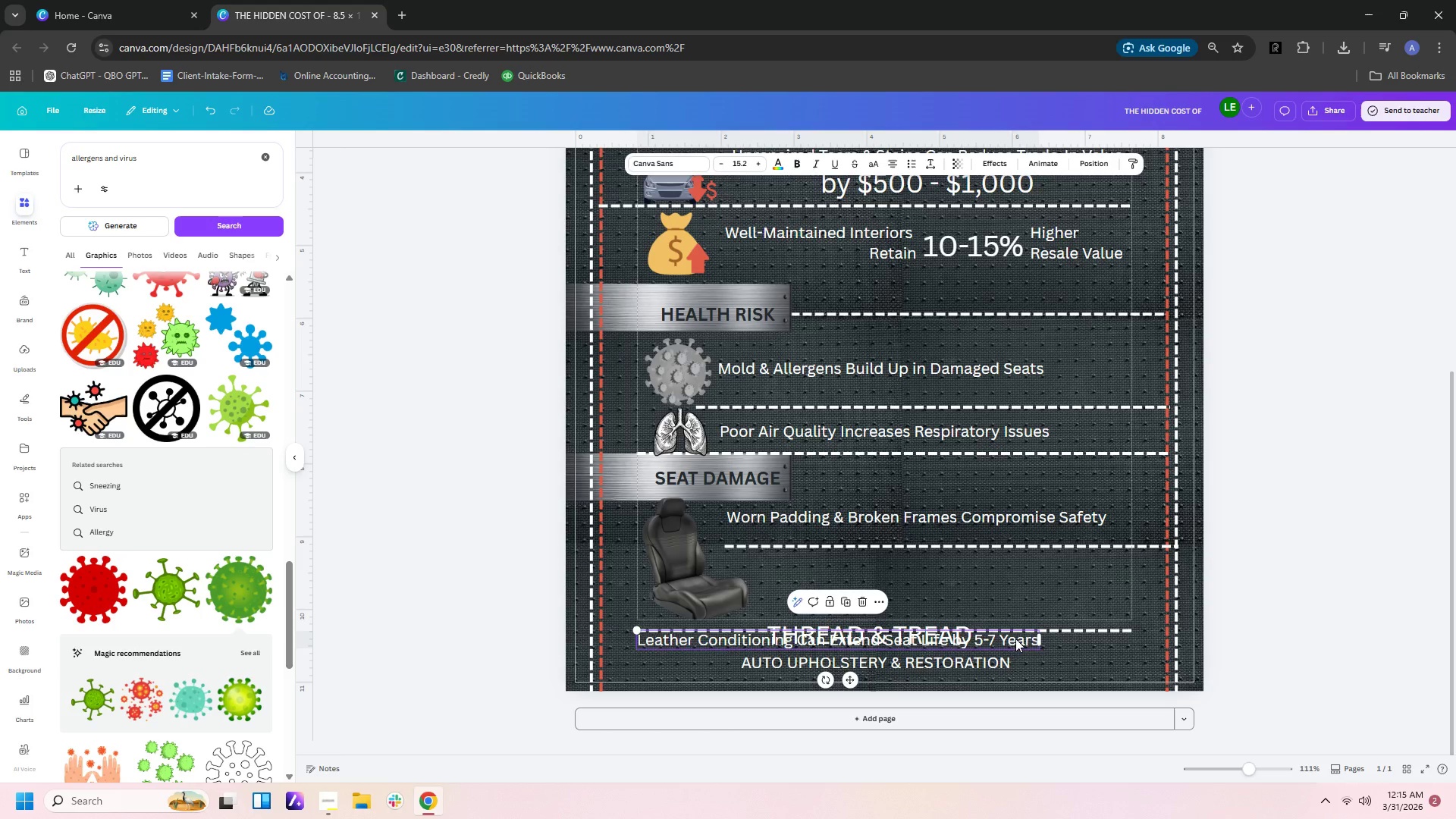 
key(Delete)
 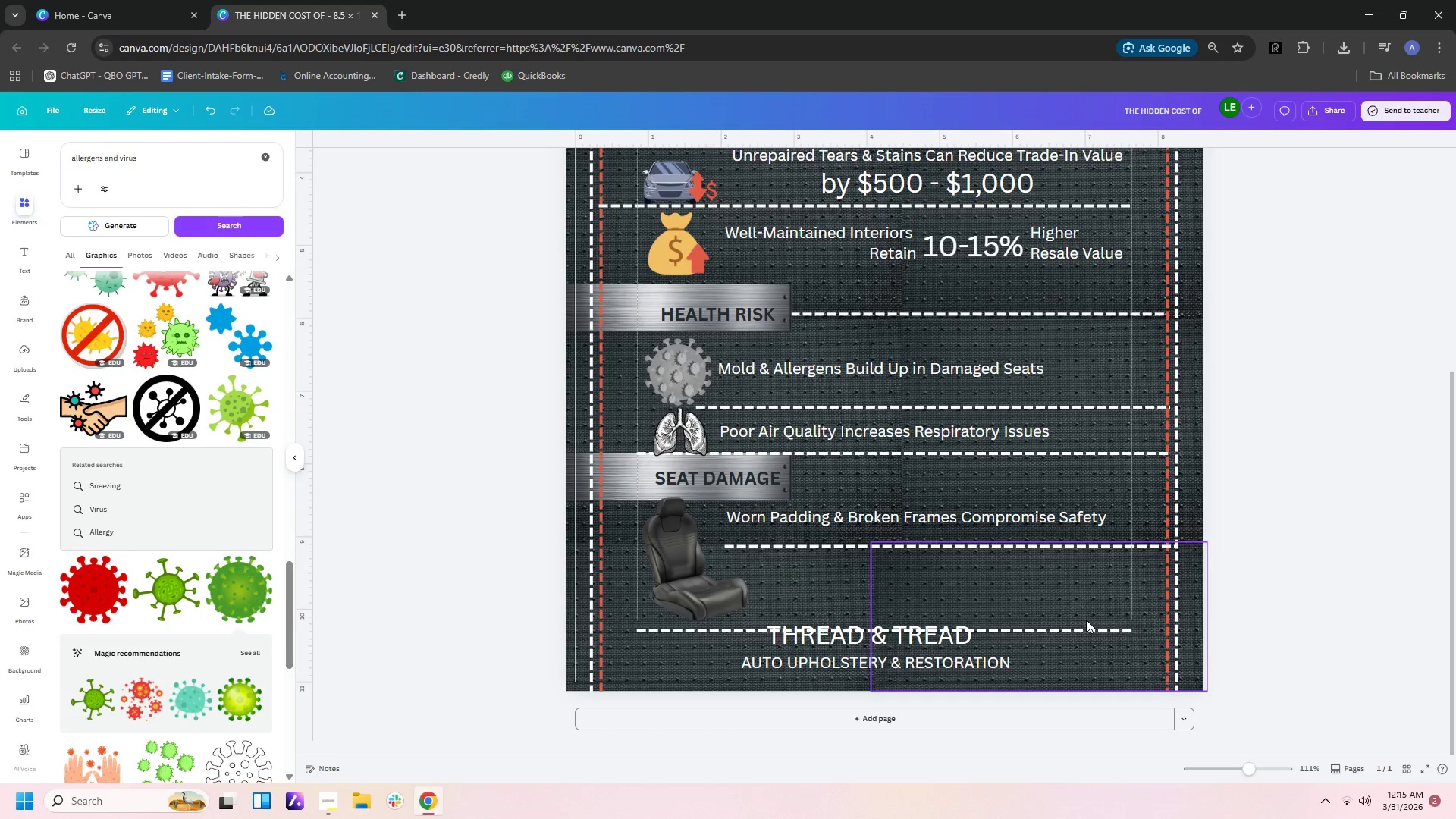 
left_click([1084, 627])
 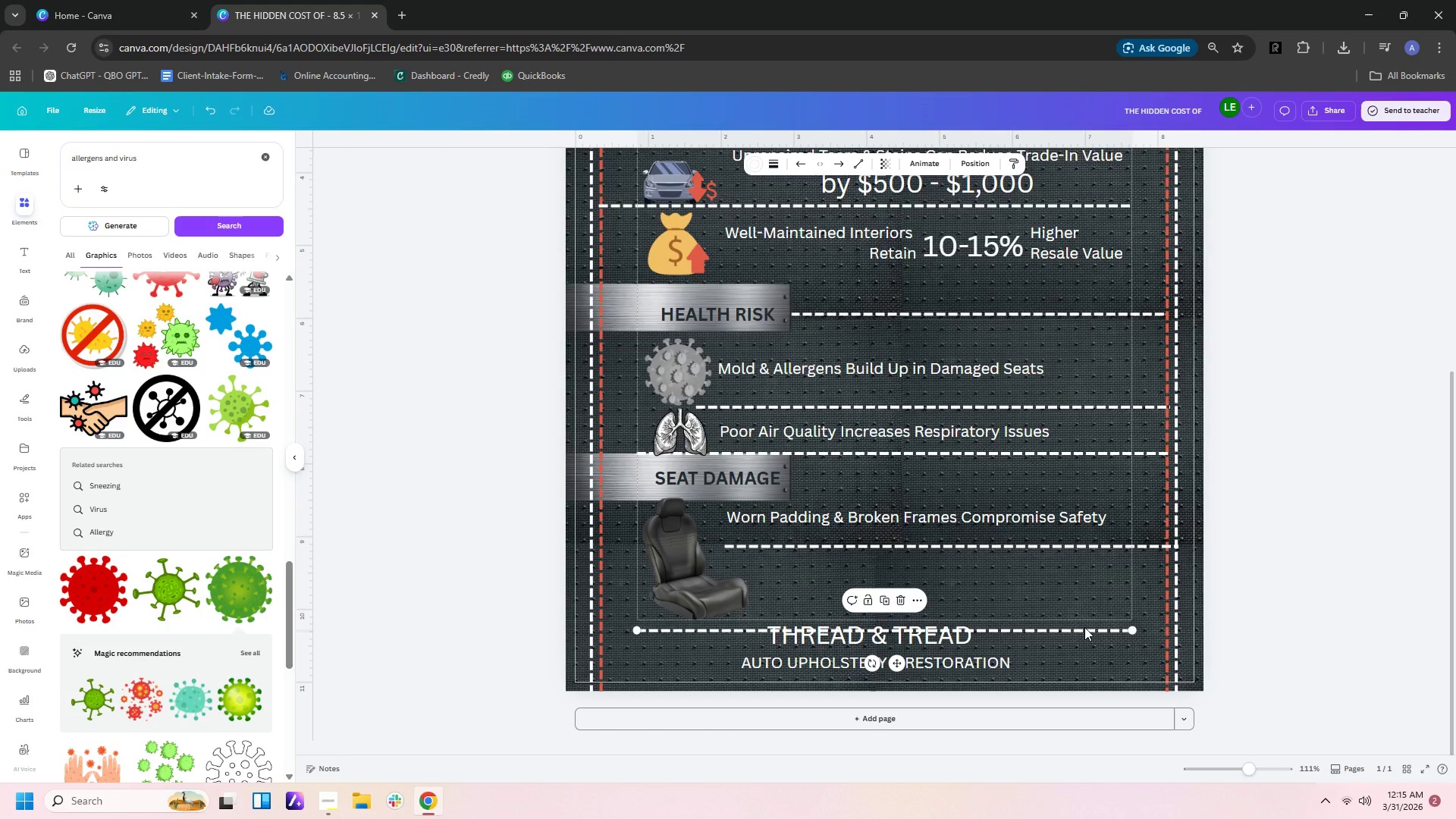 
key(Control+C)
 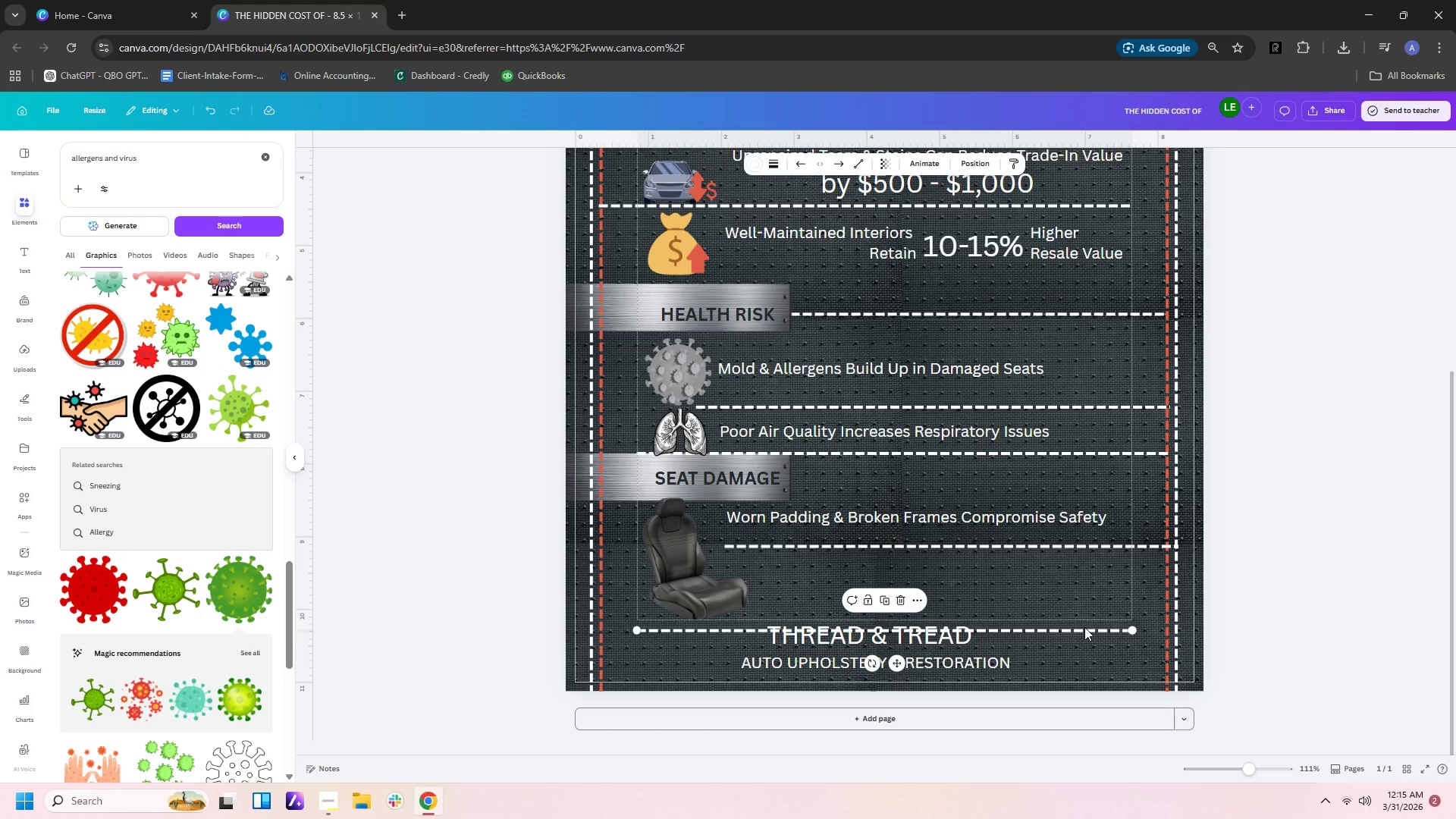 
key(Control+V)
 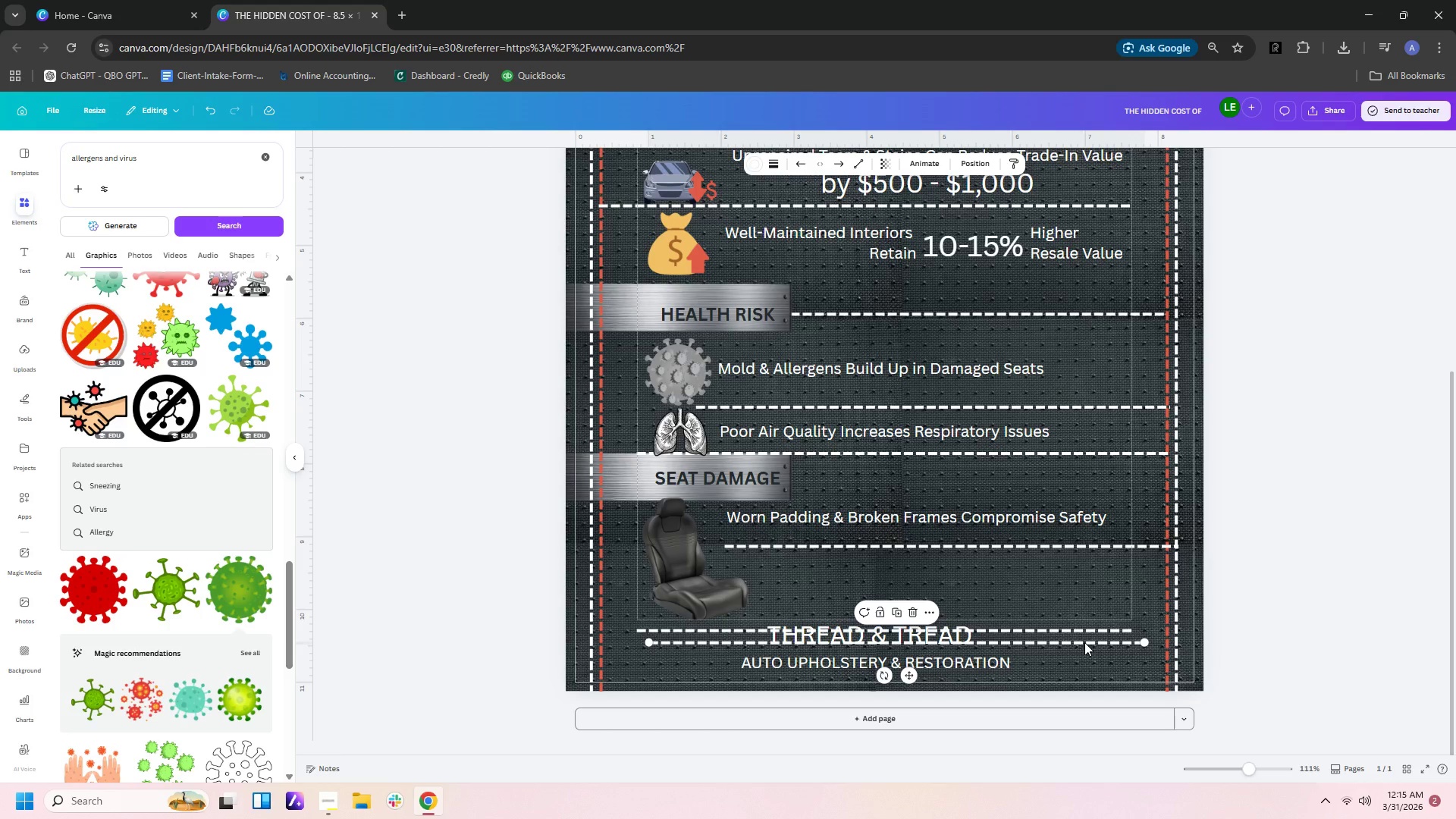 
left_click_drag(start_coordinate=[1084, 642], to_coordinate=[1074, 635])
 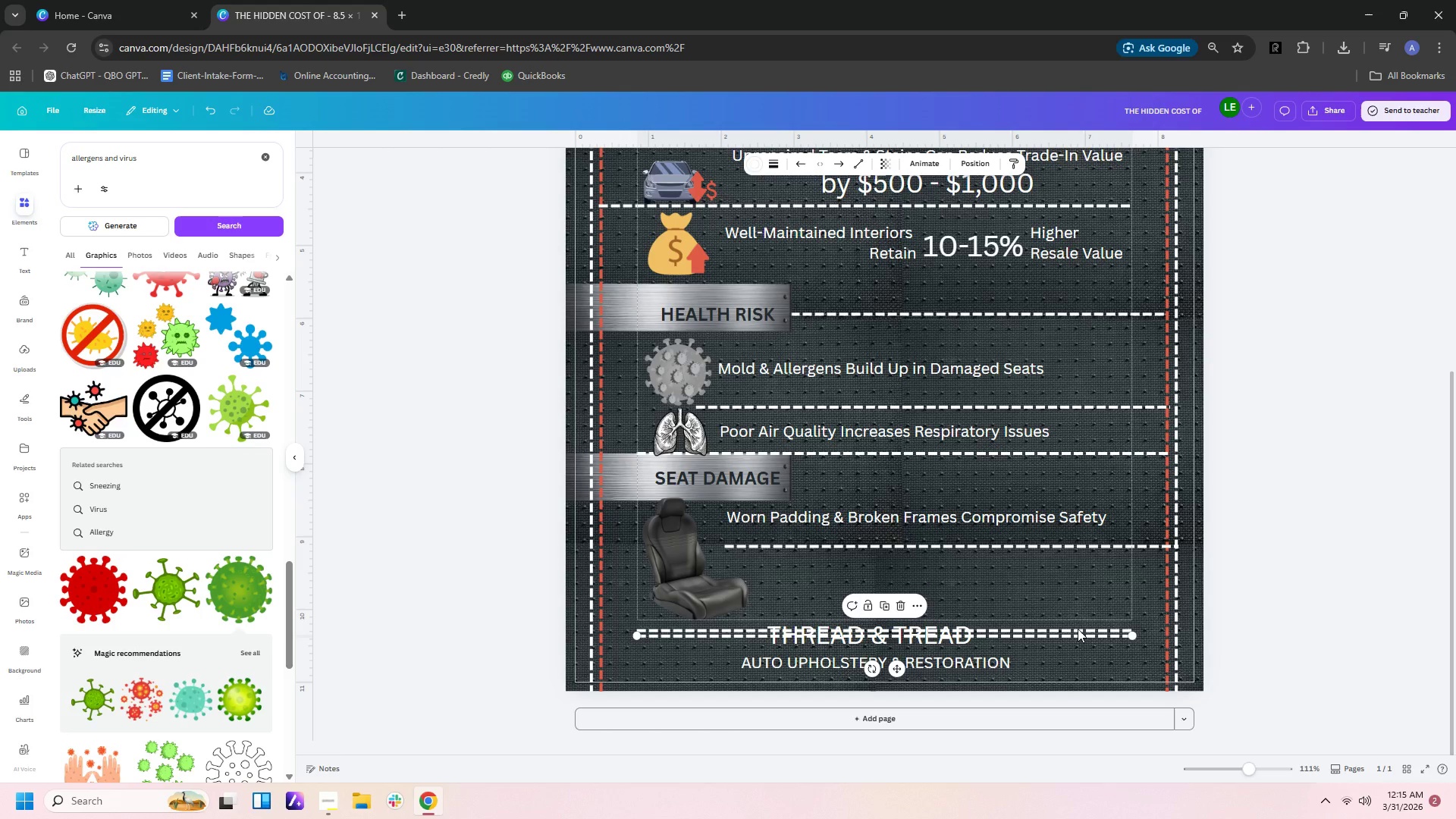 
left_click([1078, 629])
 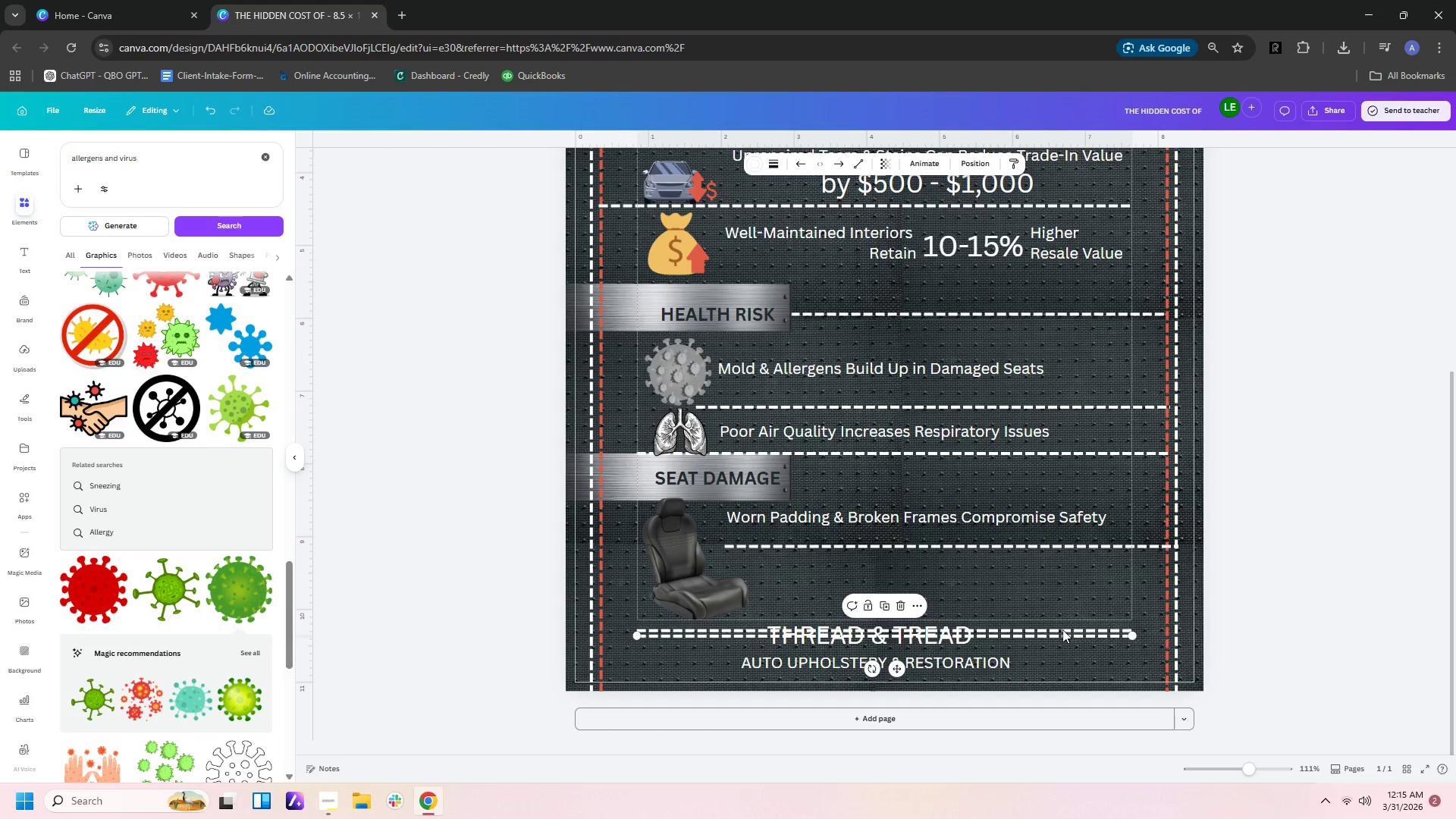 
double_click([1056, 632])
 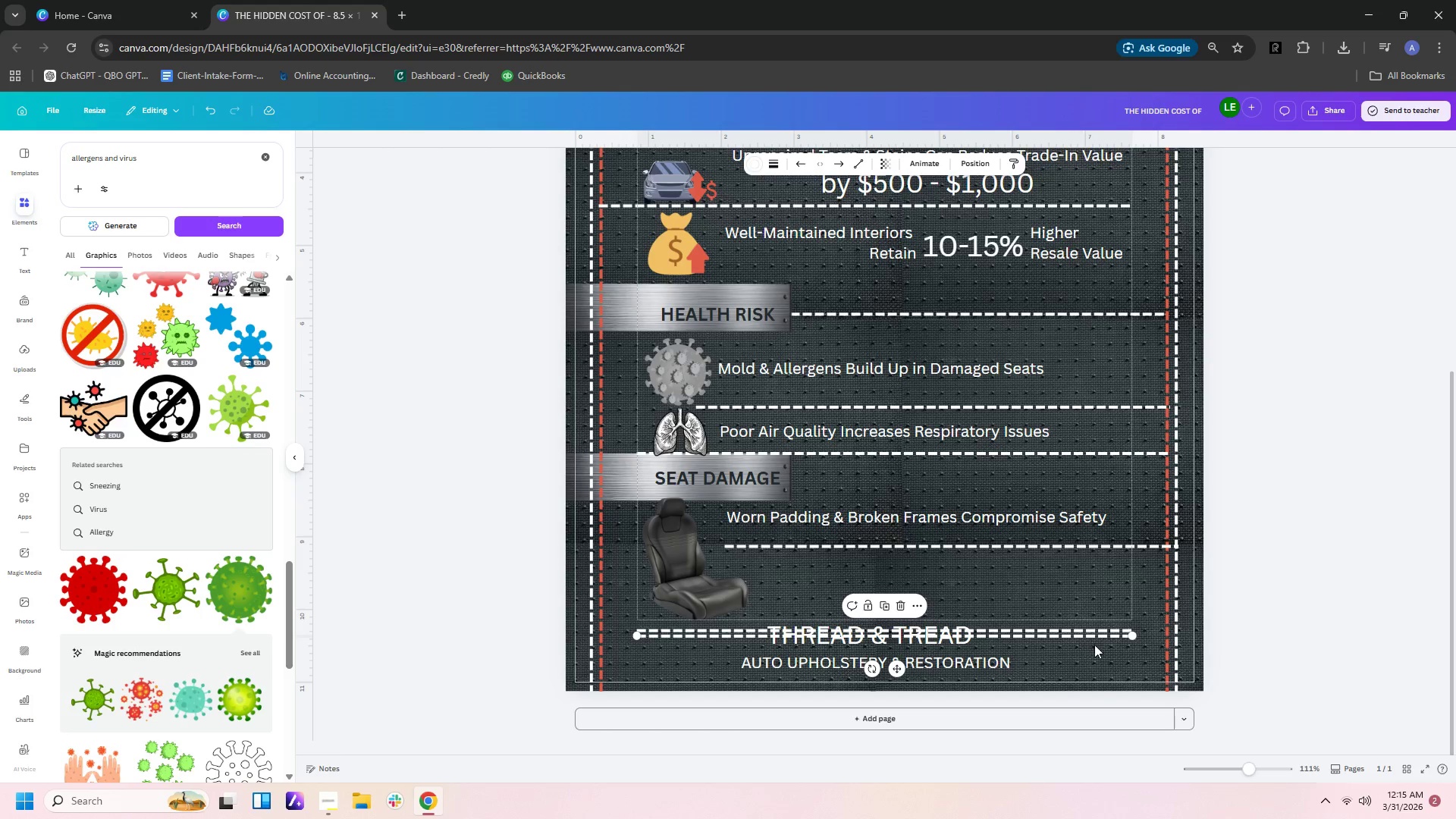 
triple_click([1095, 645])
 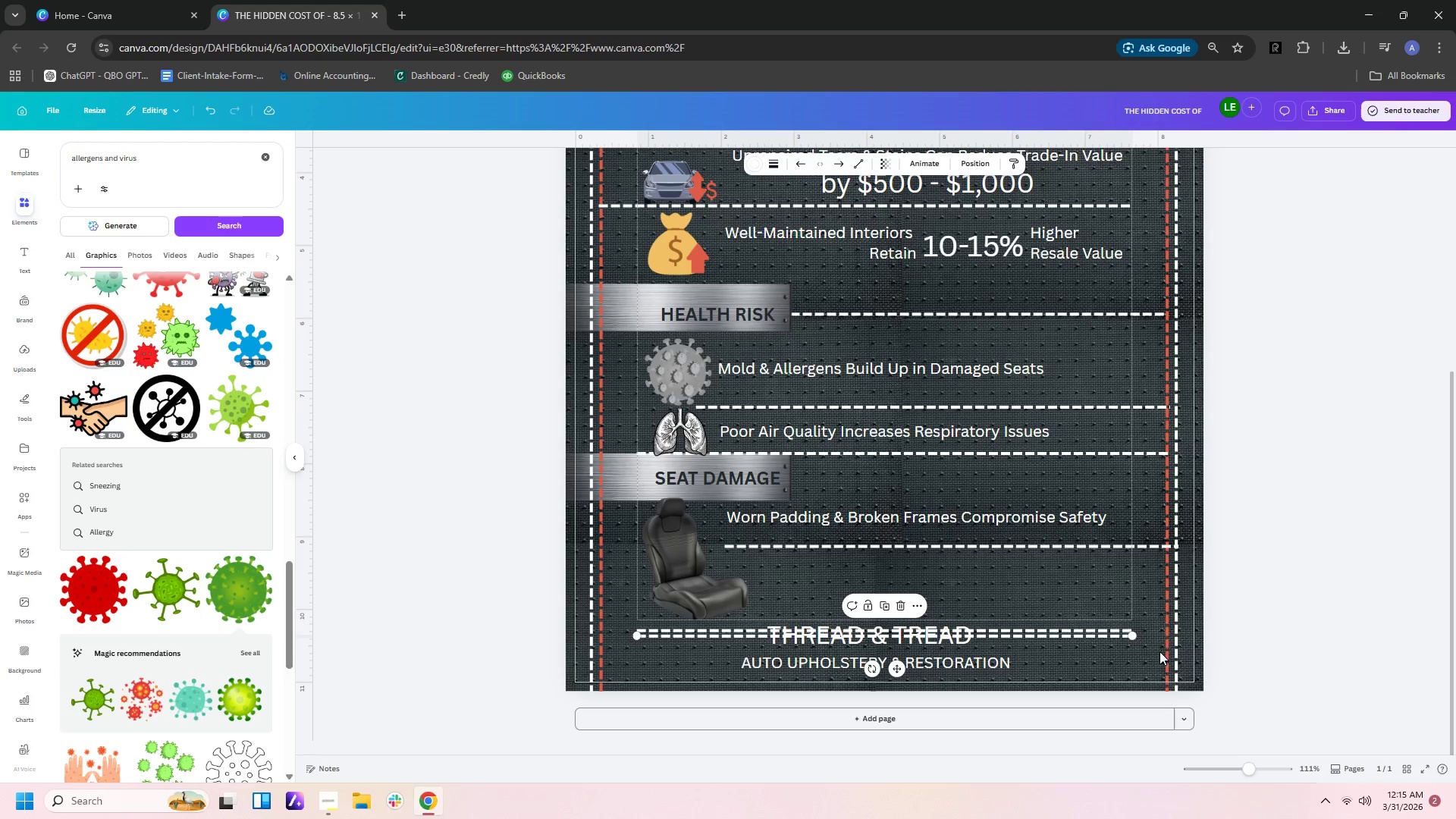 
left_click([1166, 654])
 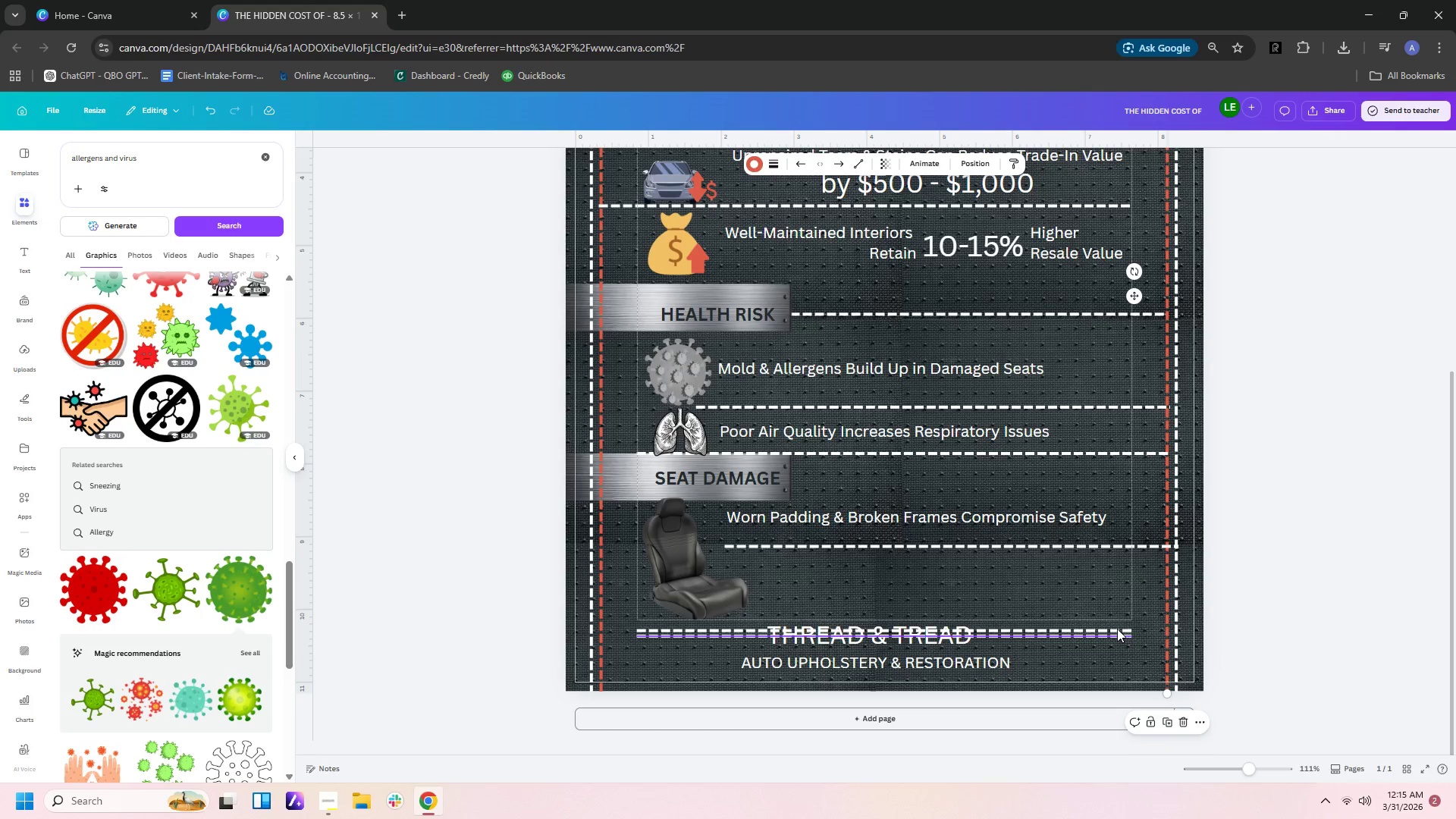 
left_click([1115, 629])
 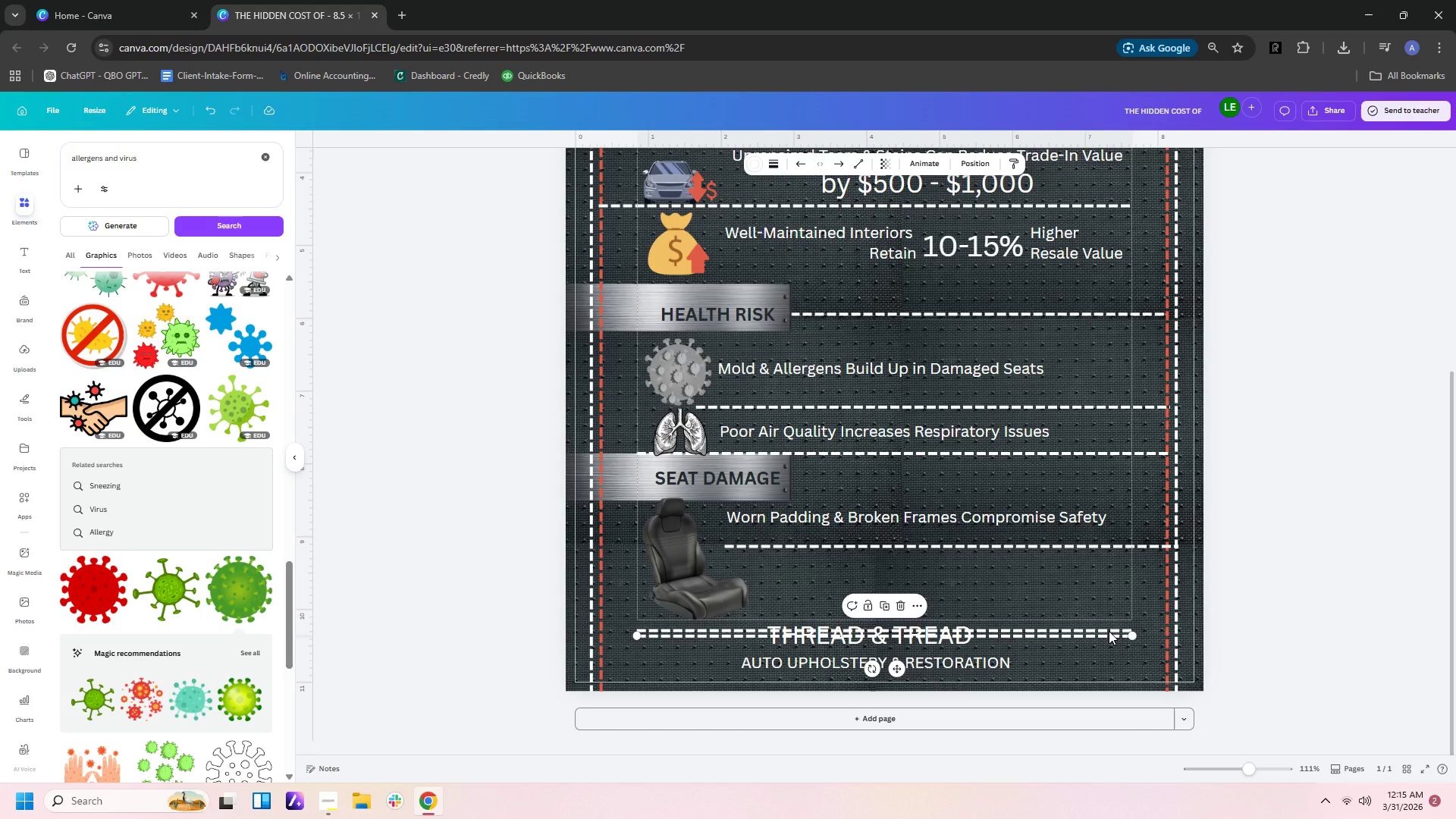 
left_click([1109, 631])
 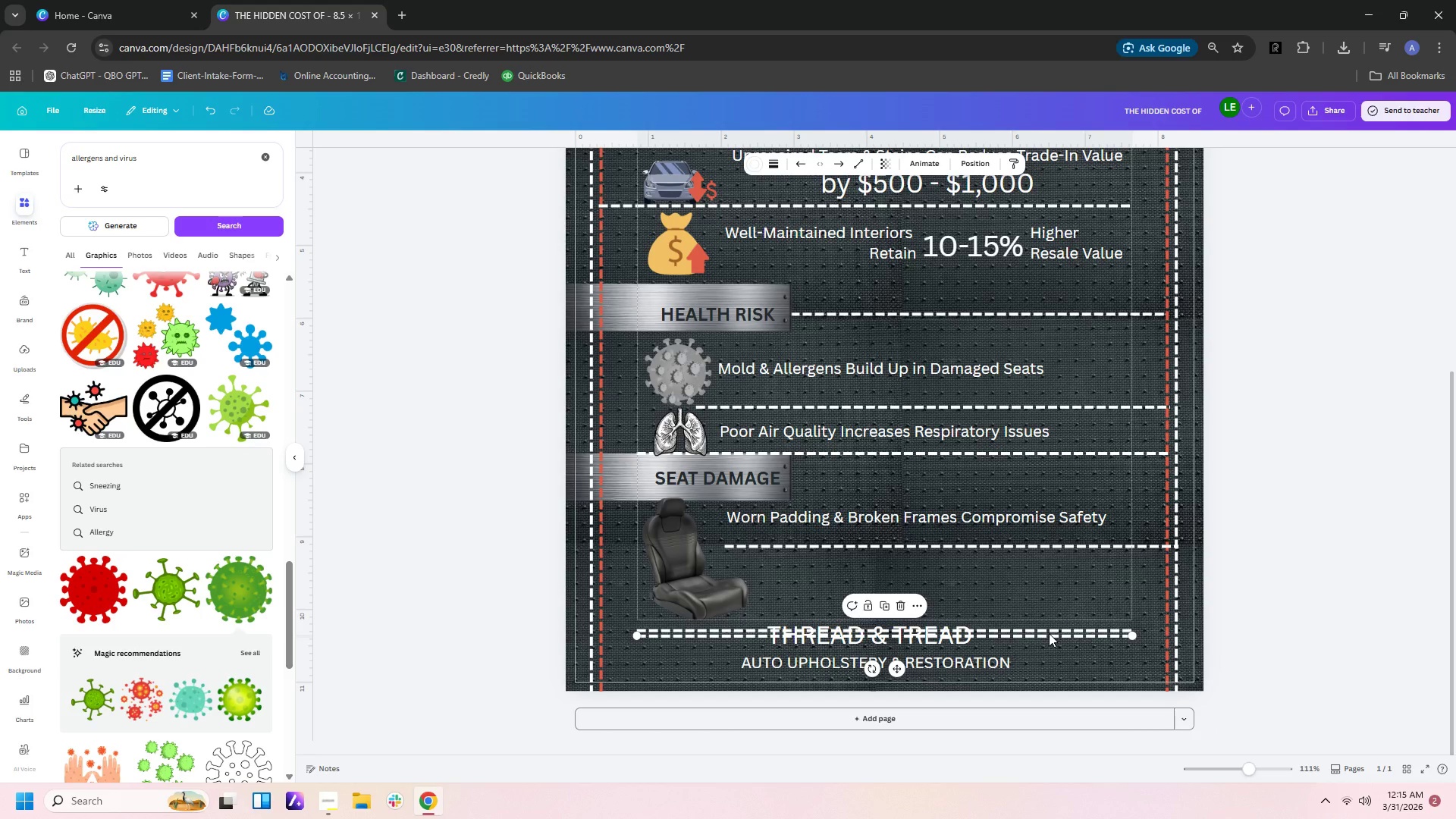 
left_click([1049, 633])
 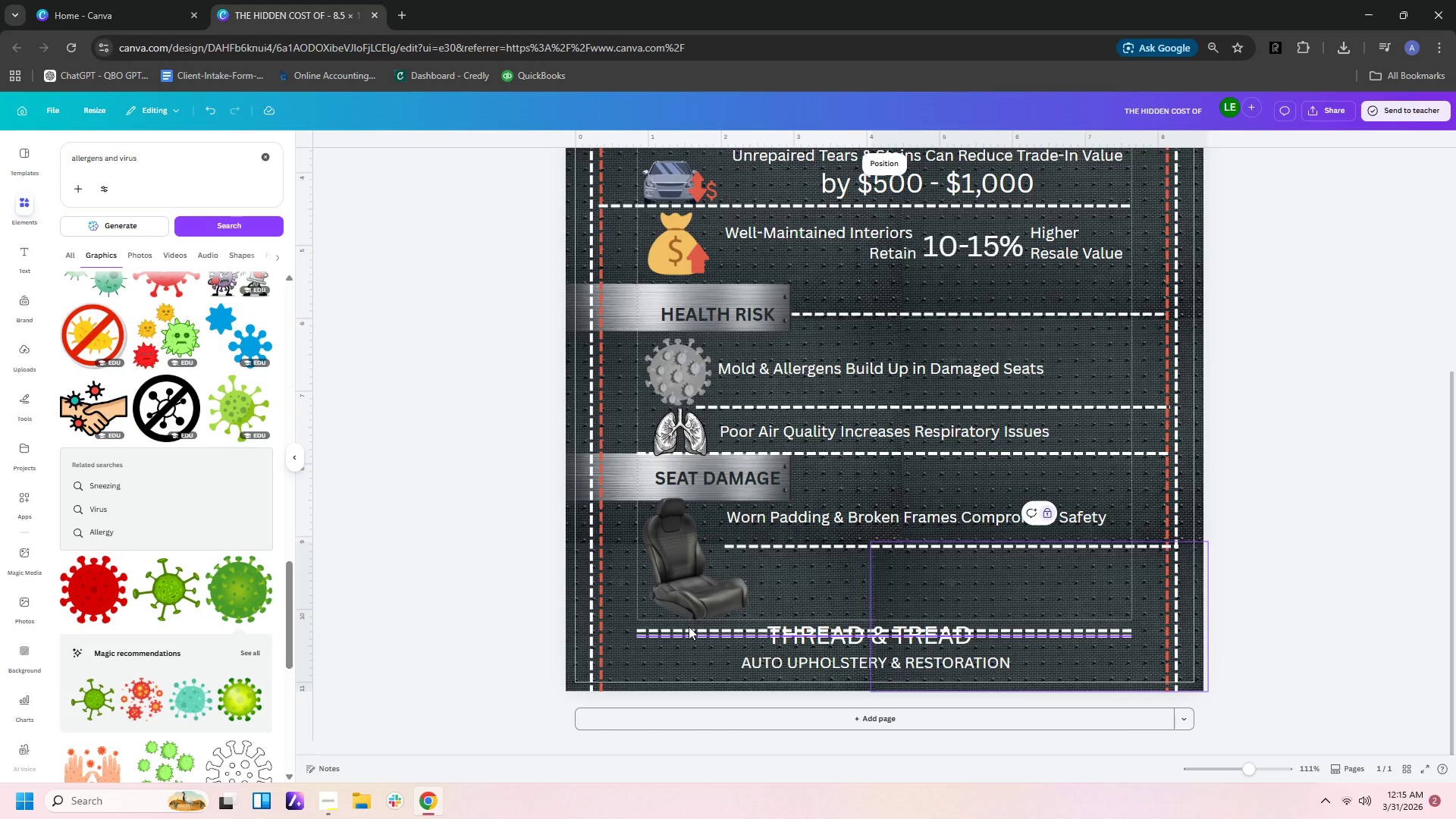 
left_click([688, 626])
 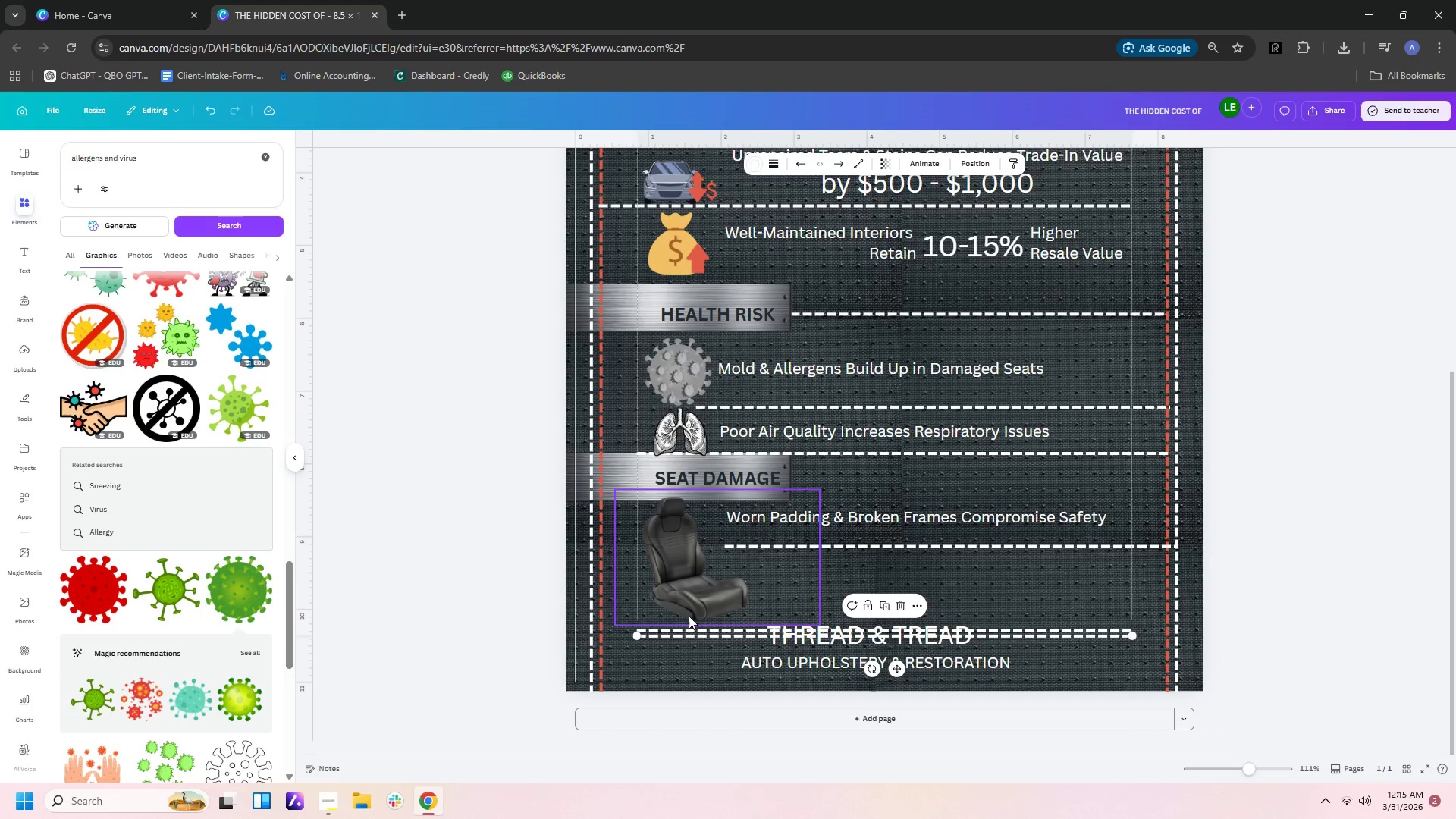 
double_click([689, 616])
 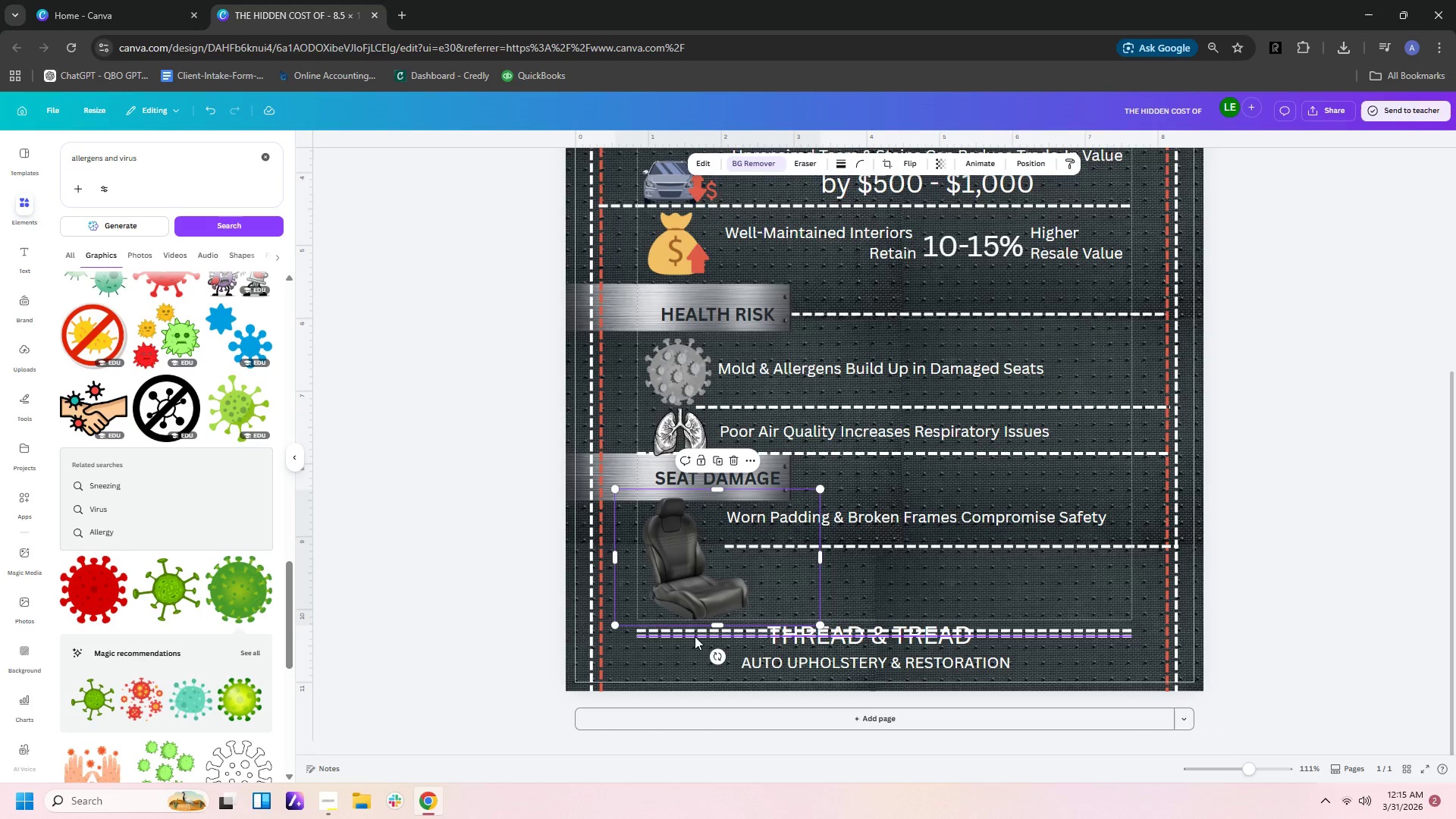 
left_click_drag(start_coordinate=[695, 637], to_coordinate=[695, 642])
 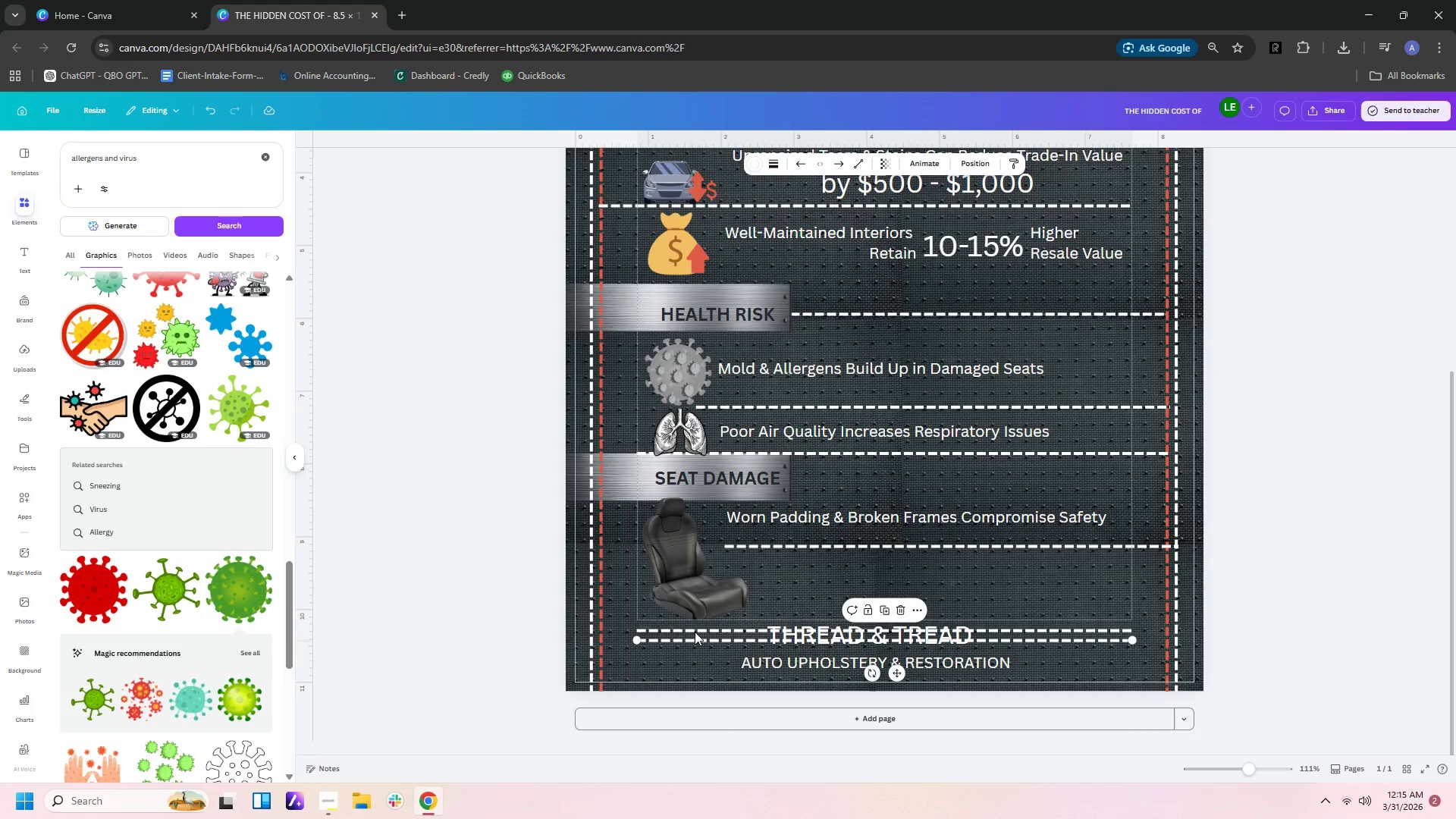 
double_click([695, 629])
 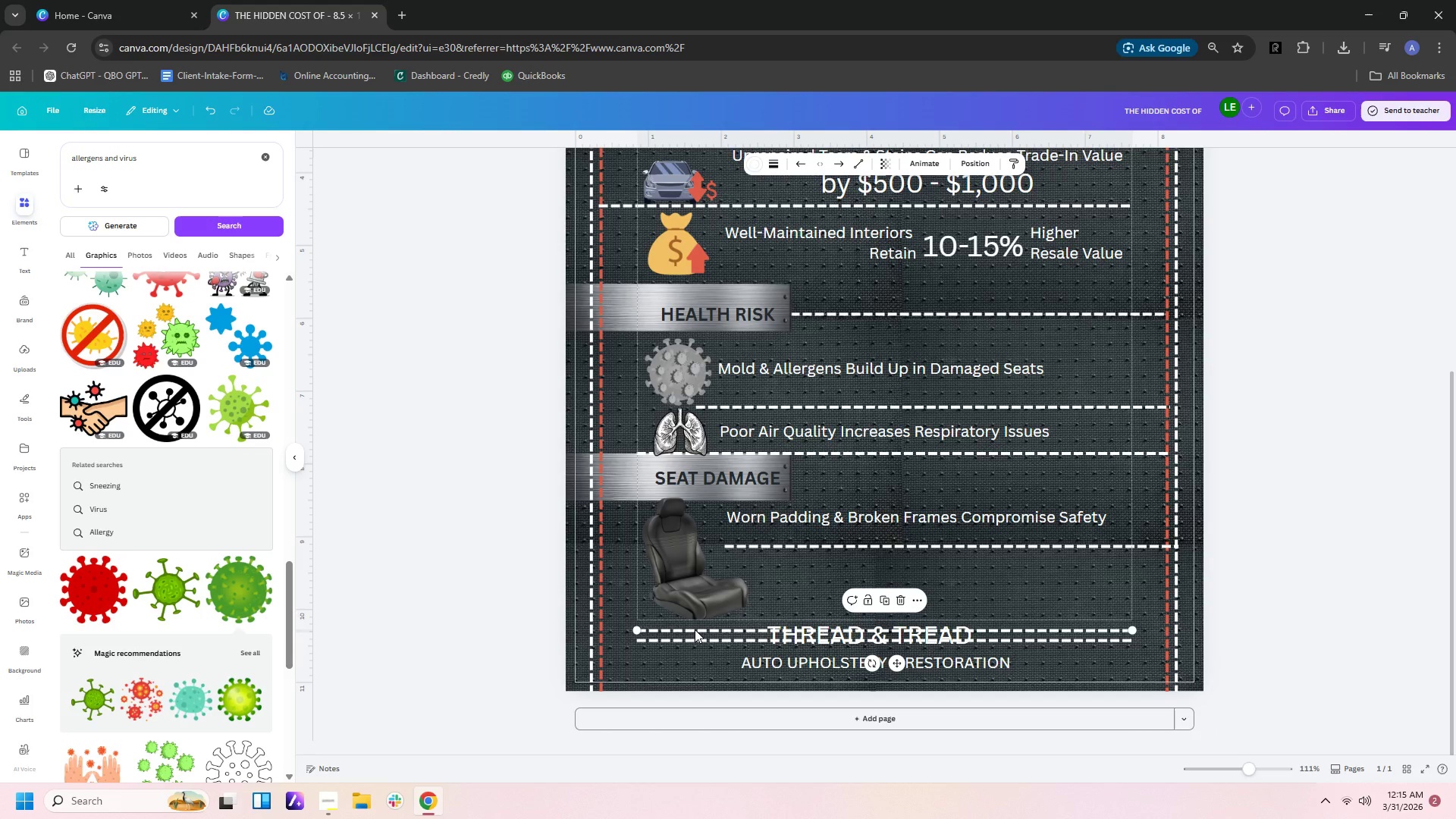 
triple_click([695, 629])
 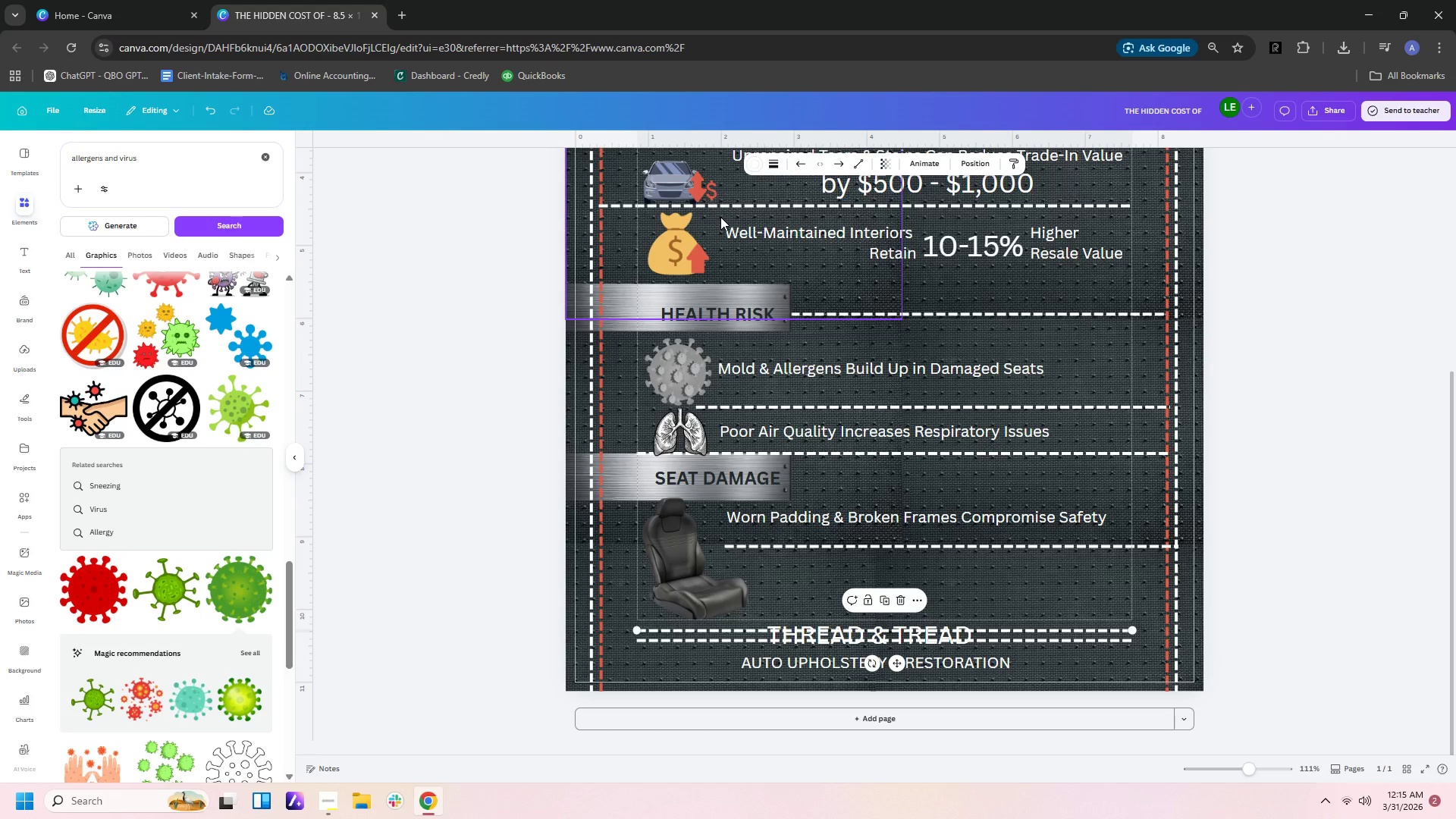 
wait(5.38)
 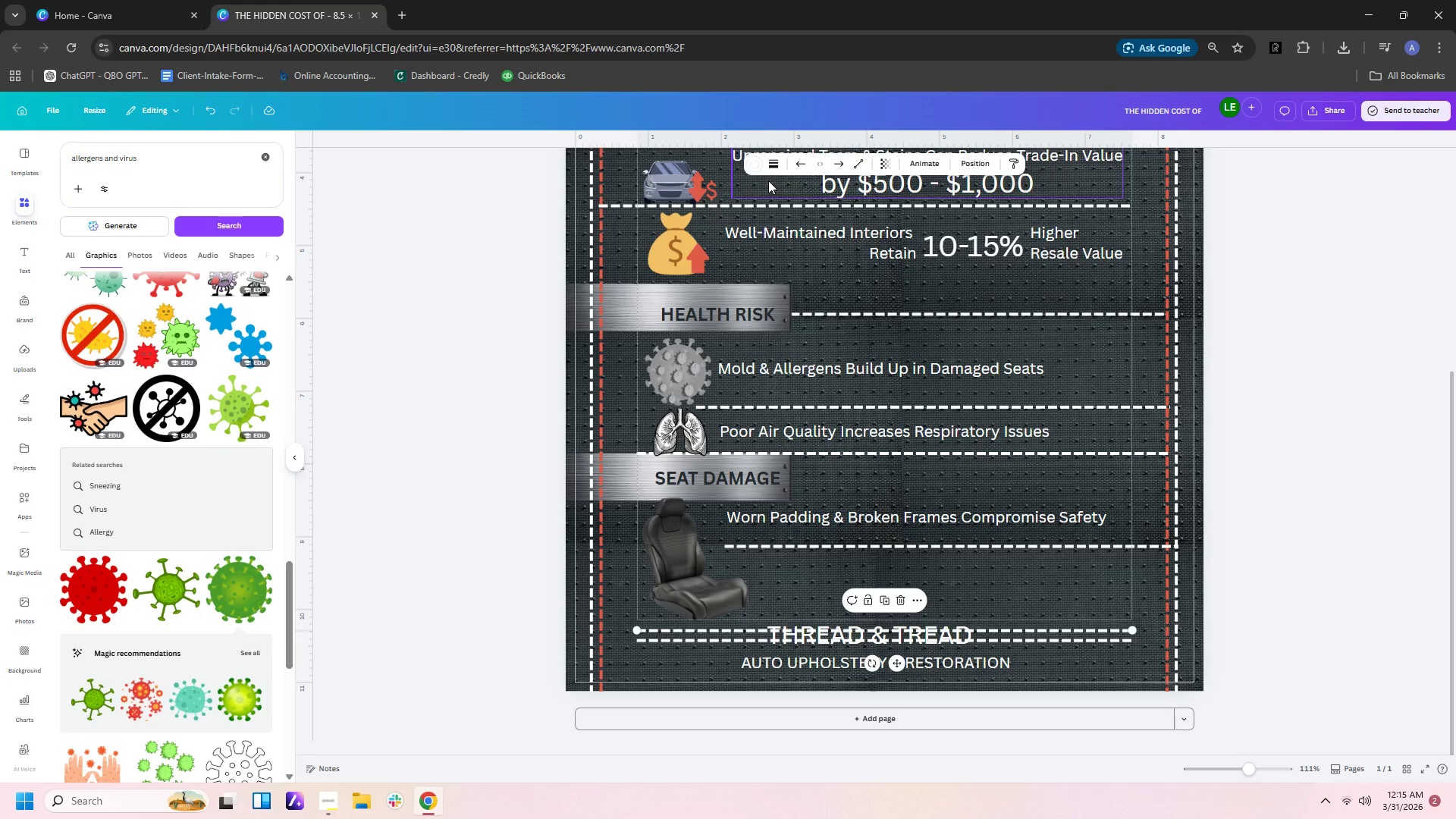 
left_click([743, 645])
 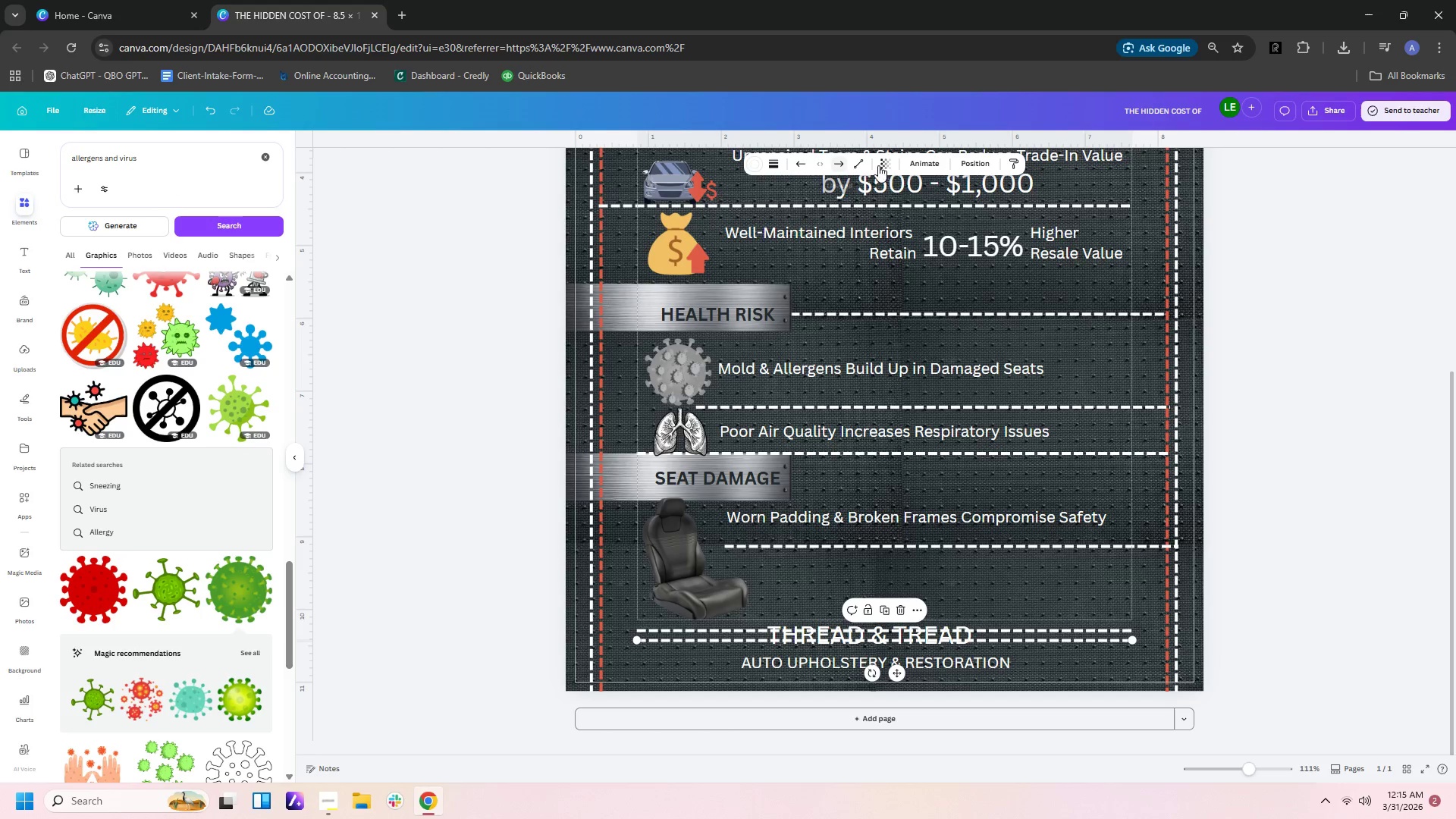 
left_click([959, 165])
 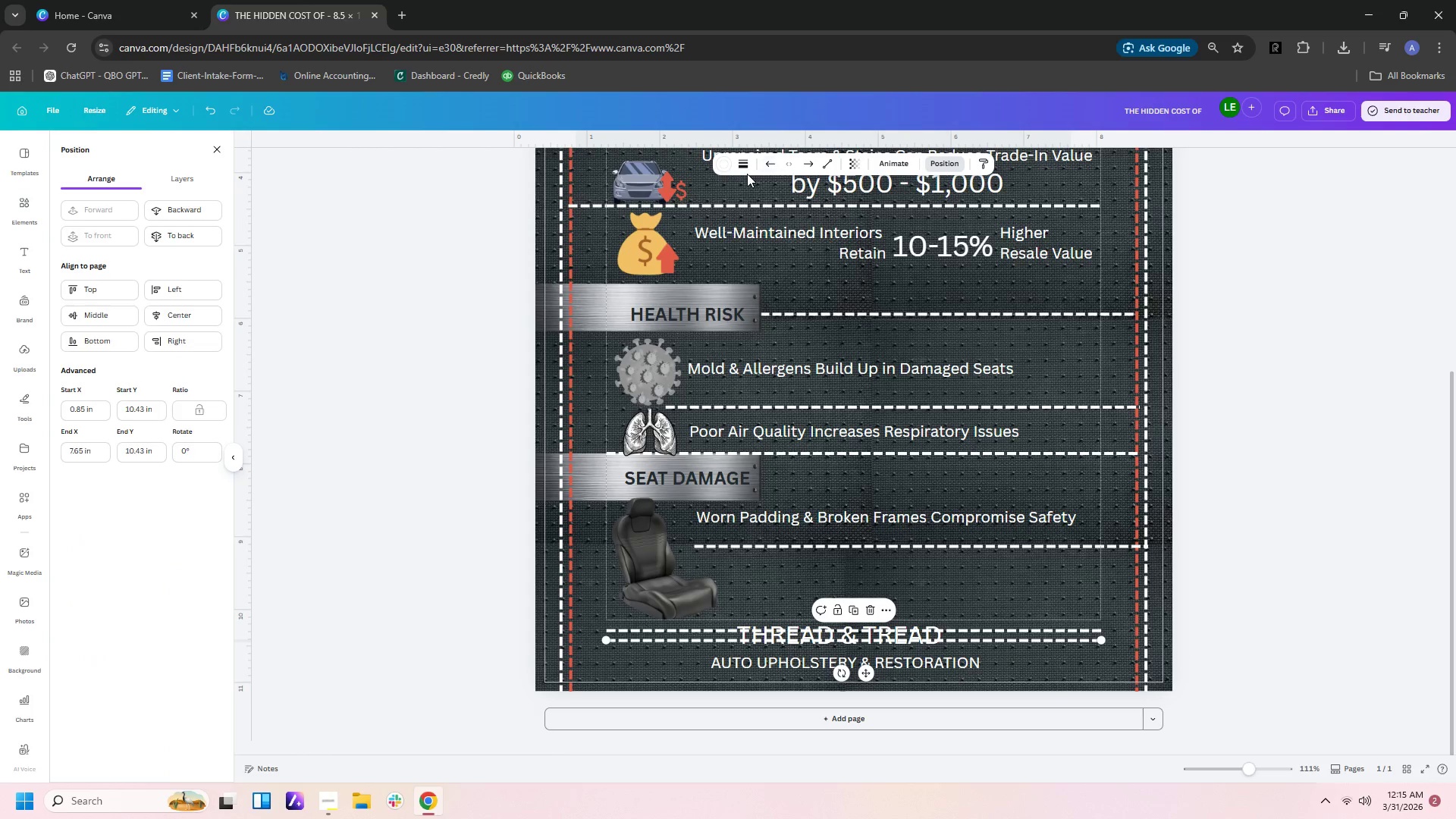 
left_click([720, 161])
 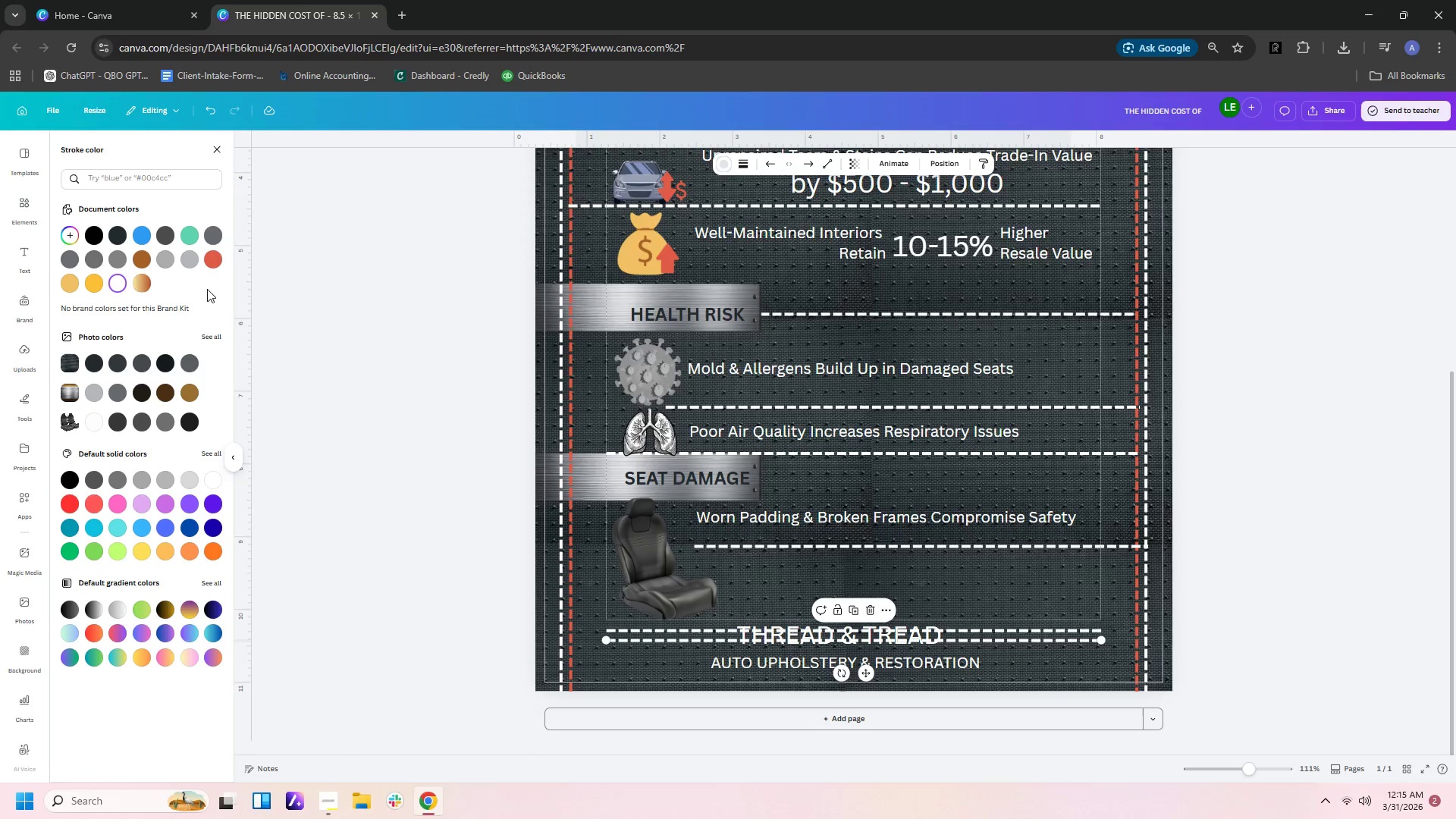 
left_click([216, 266])
 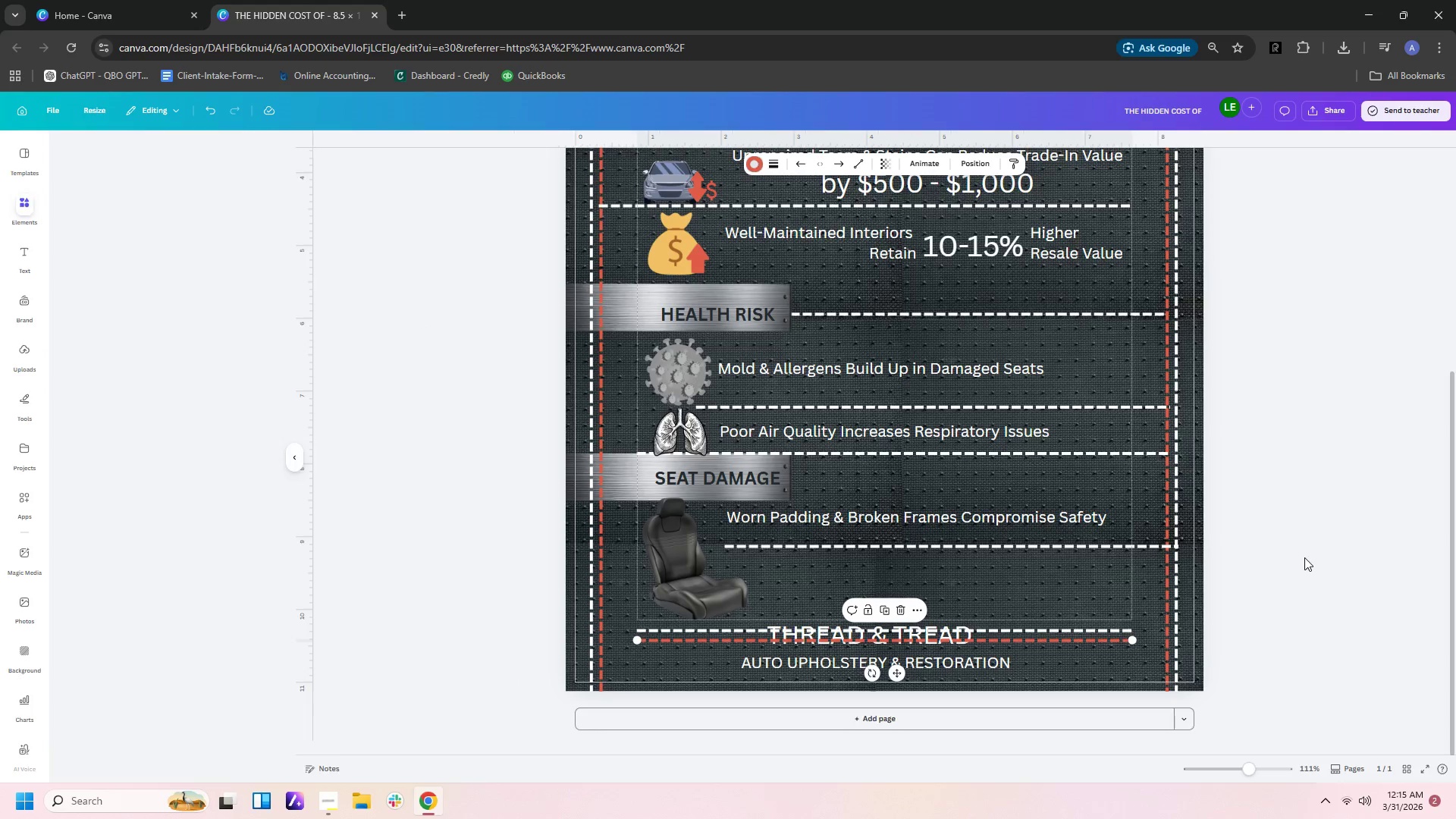 
double_click([1304, 557])
 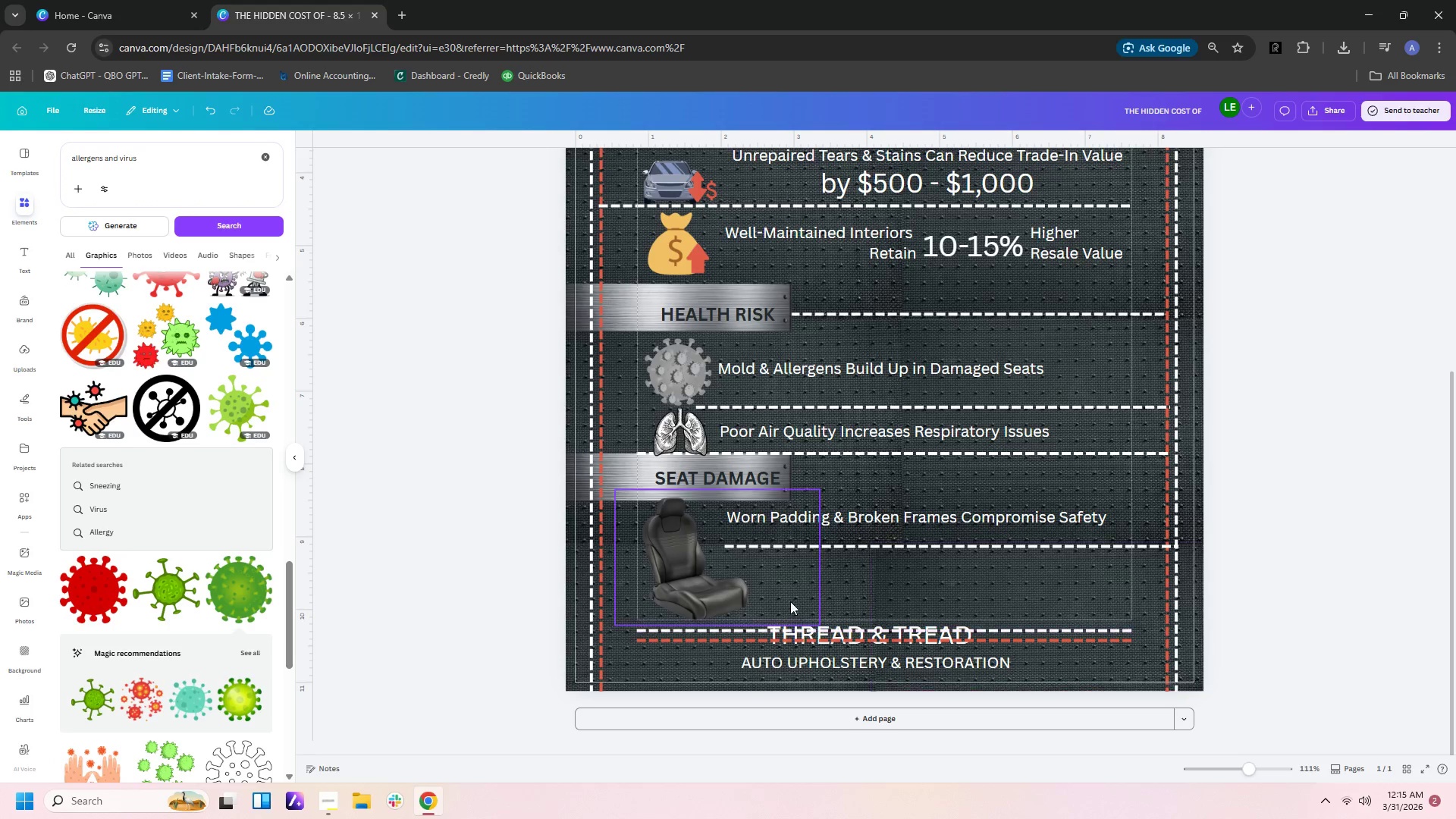 
left_click([843, 637])
 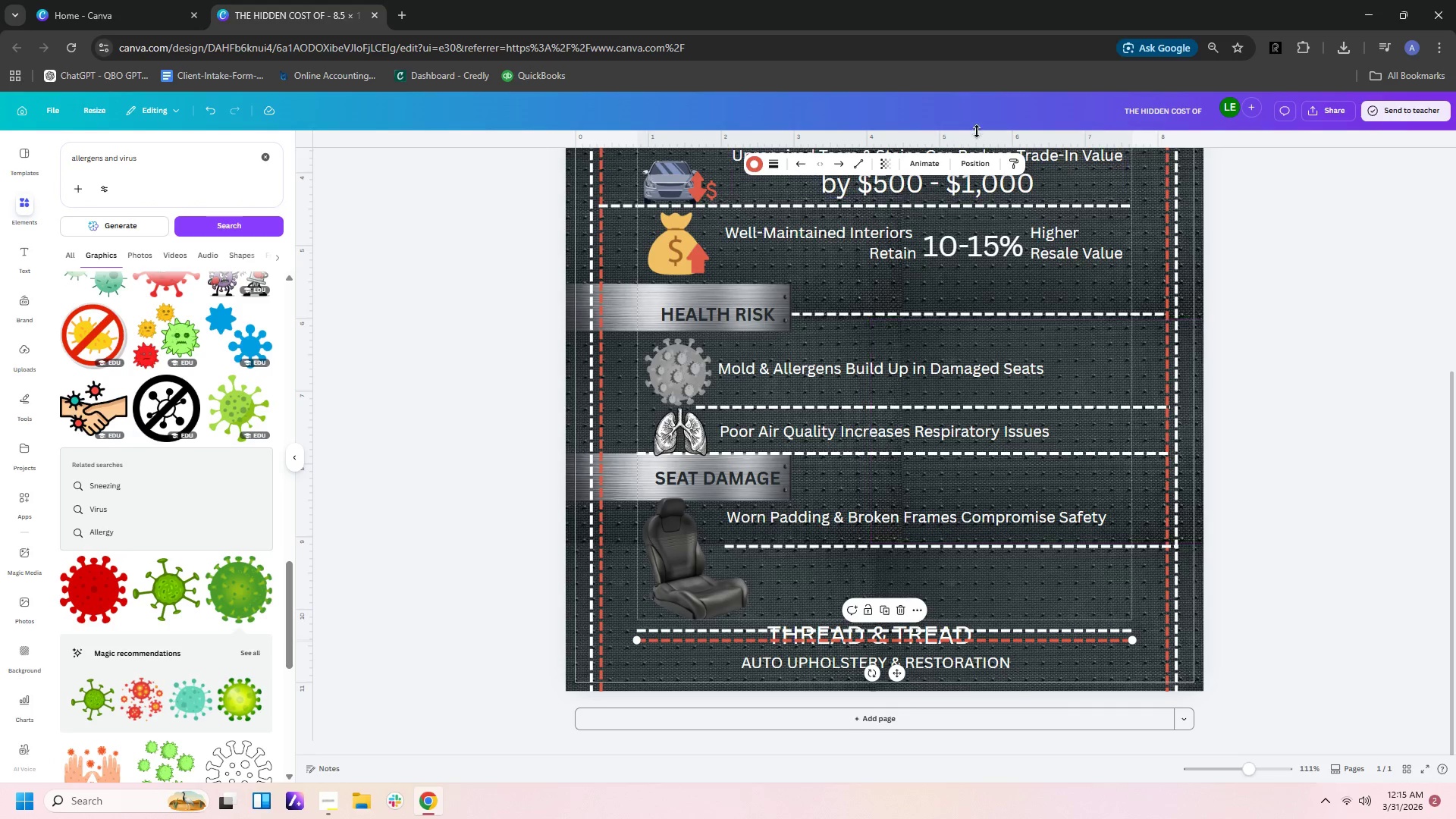 
left_click([989, 164])
 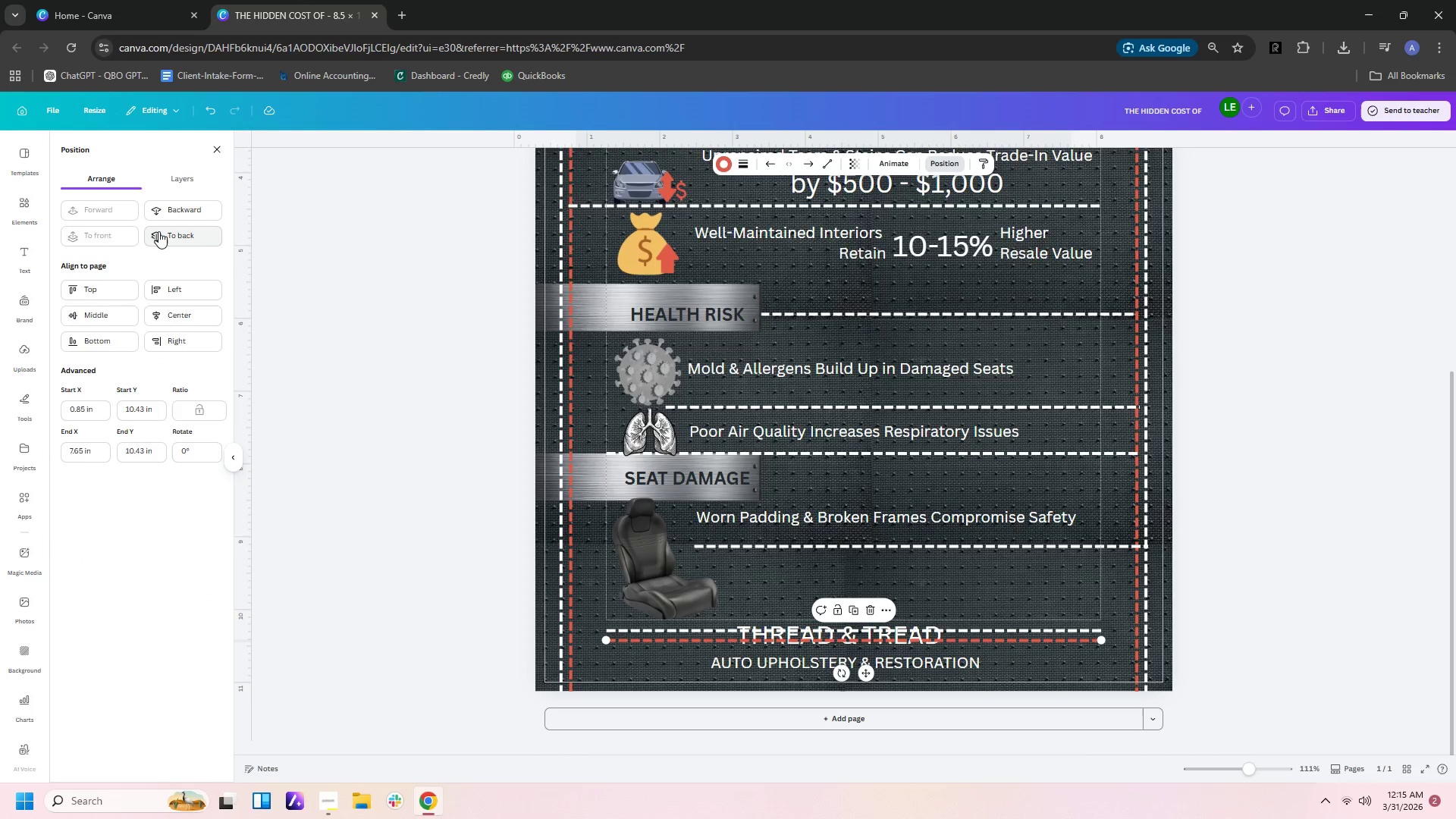 
left_click([158, 231])
 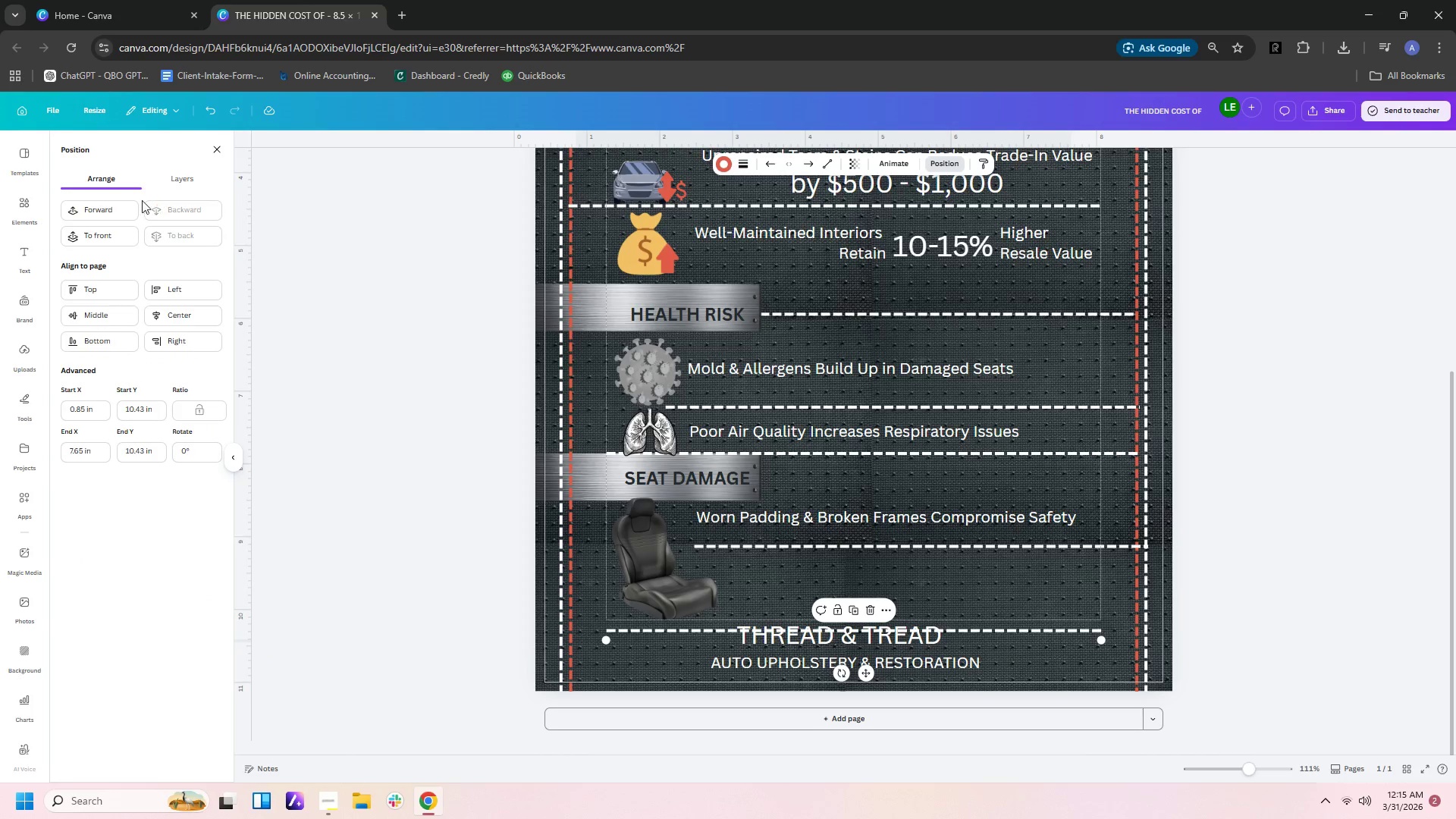 
left_click([116, 211])
 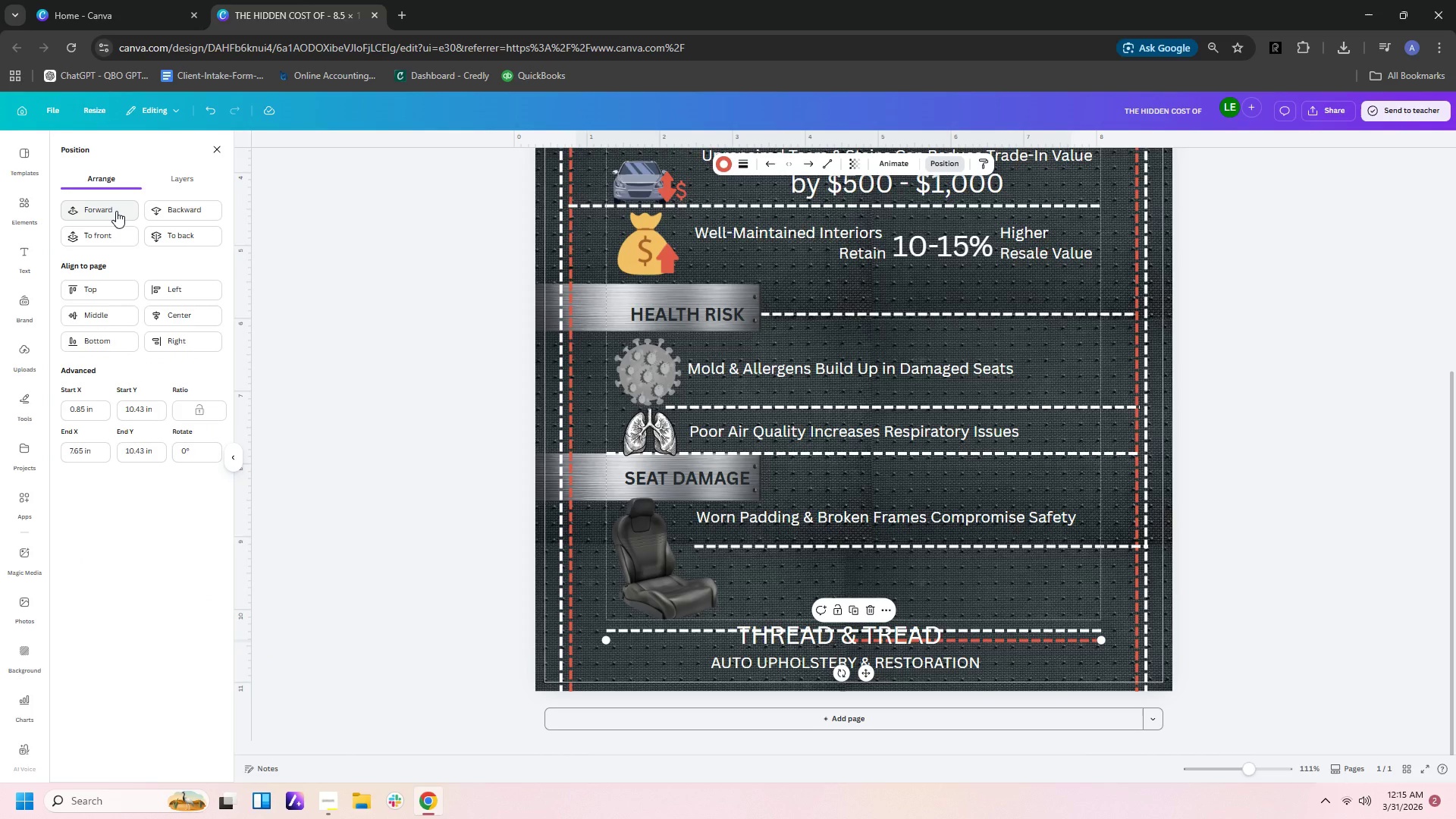 
left_click([116, 211])
 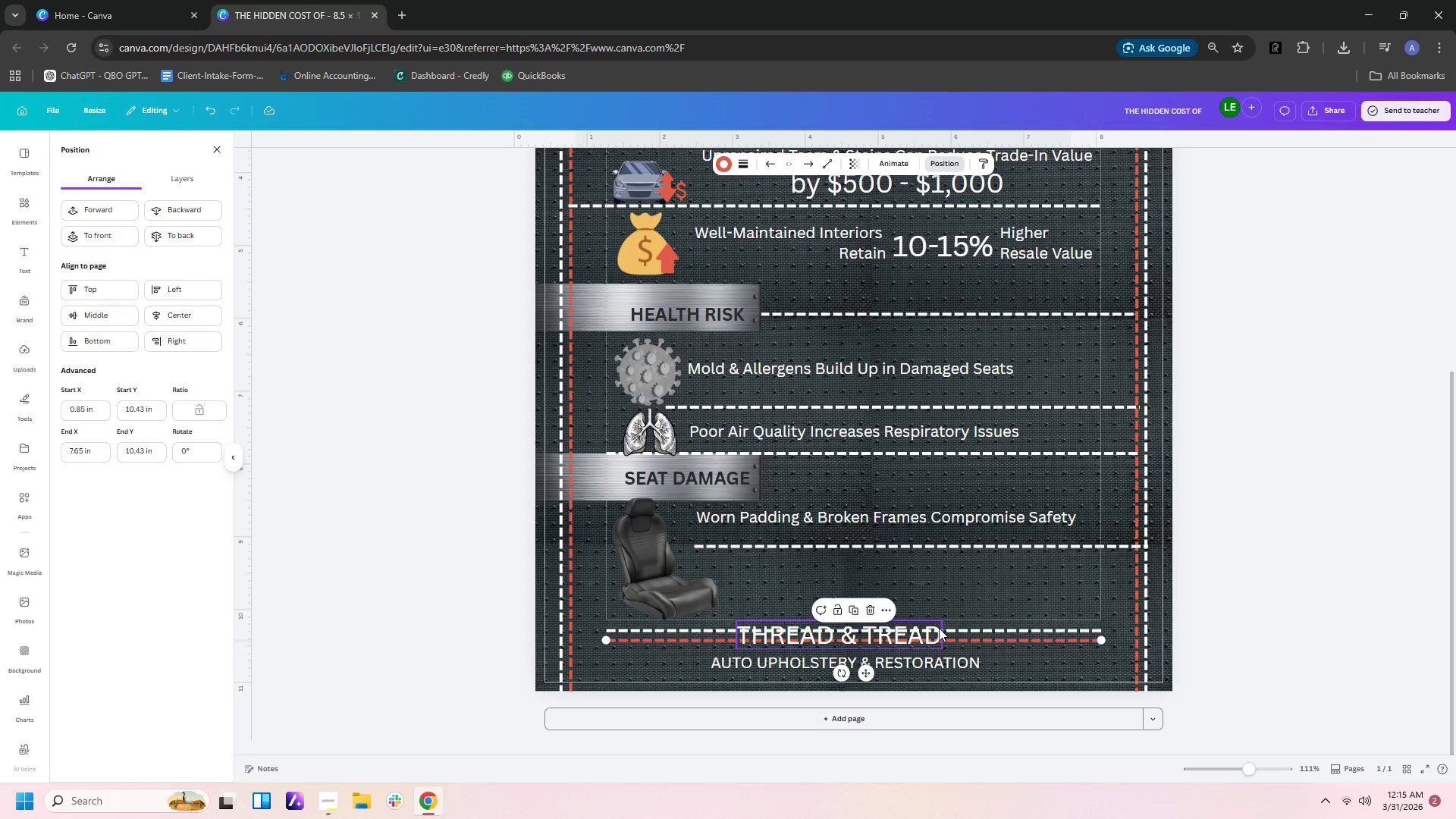 
left_click([956, 632])
 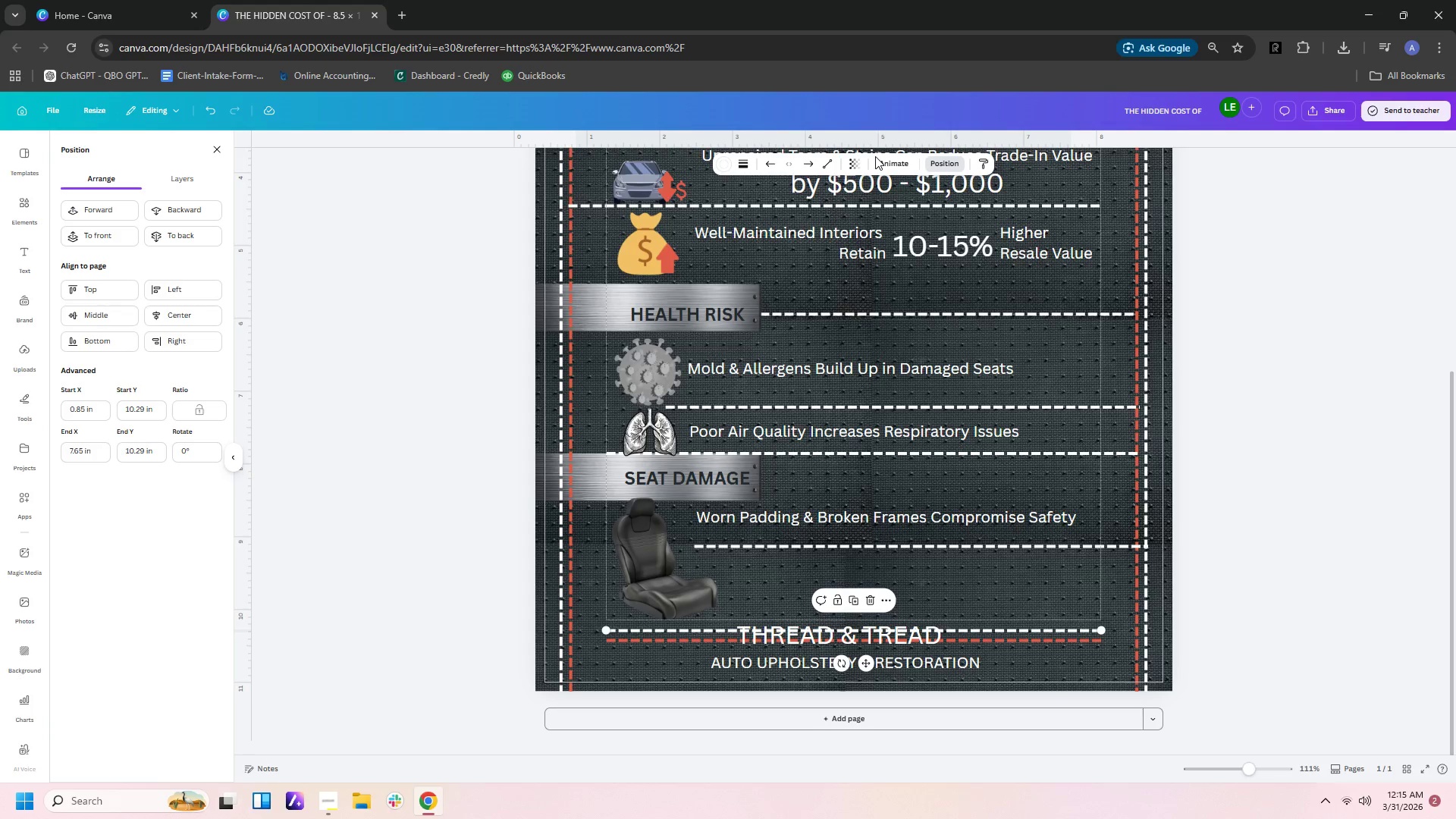 
left_click([936, 162])
 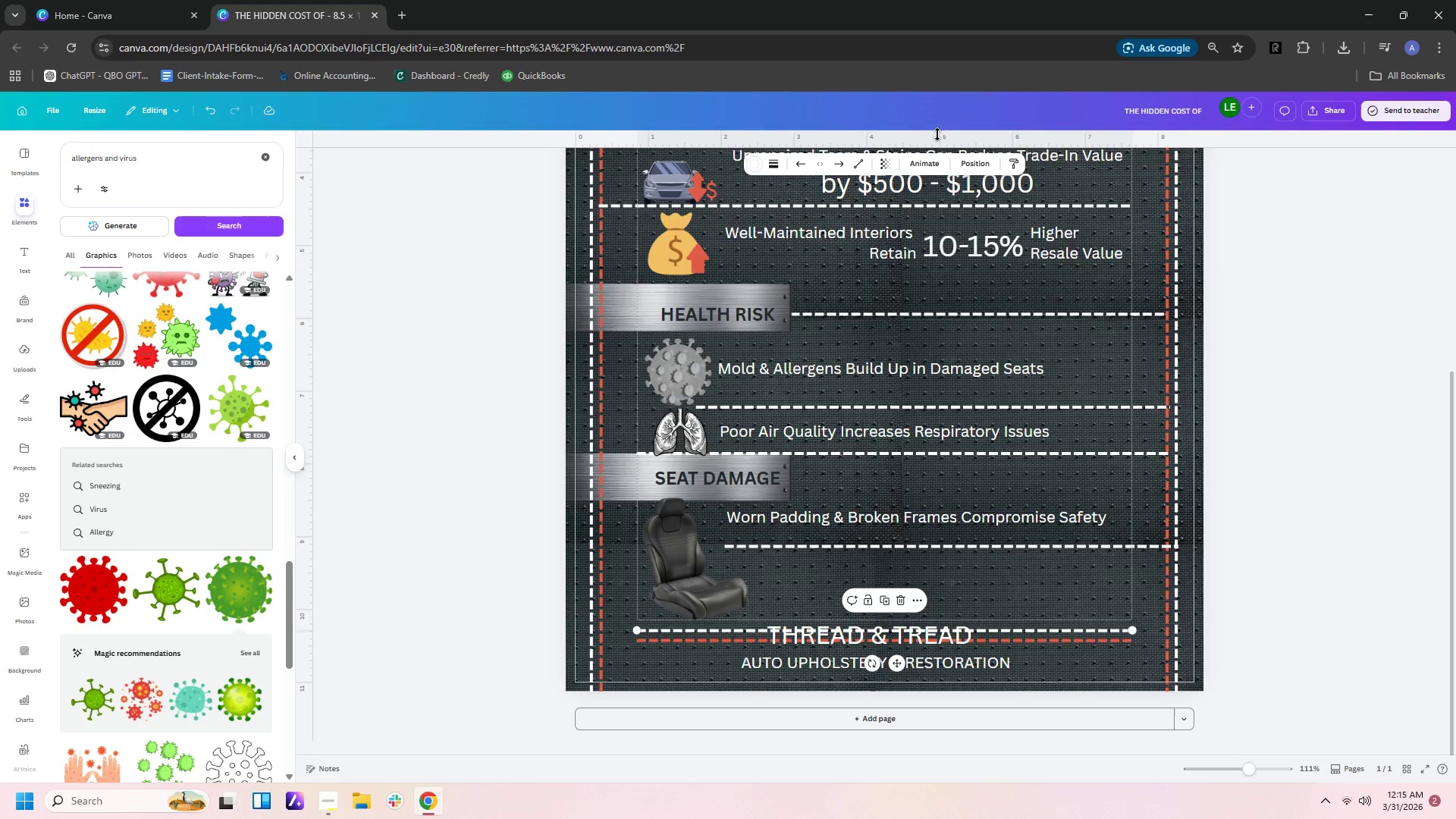 
left_click([981, 167])
 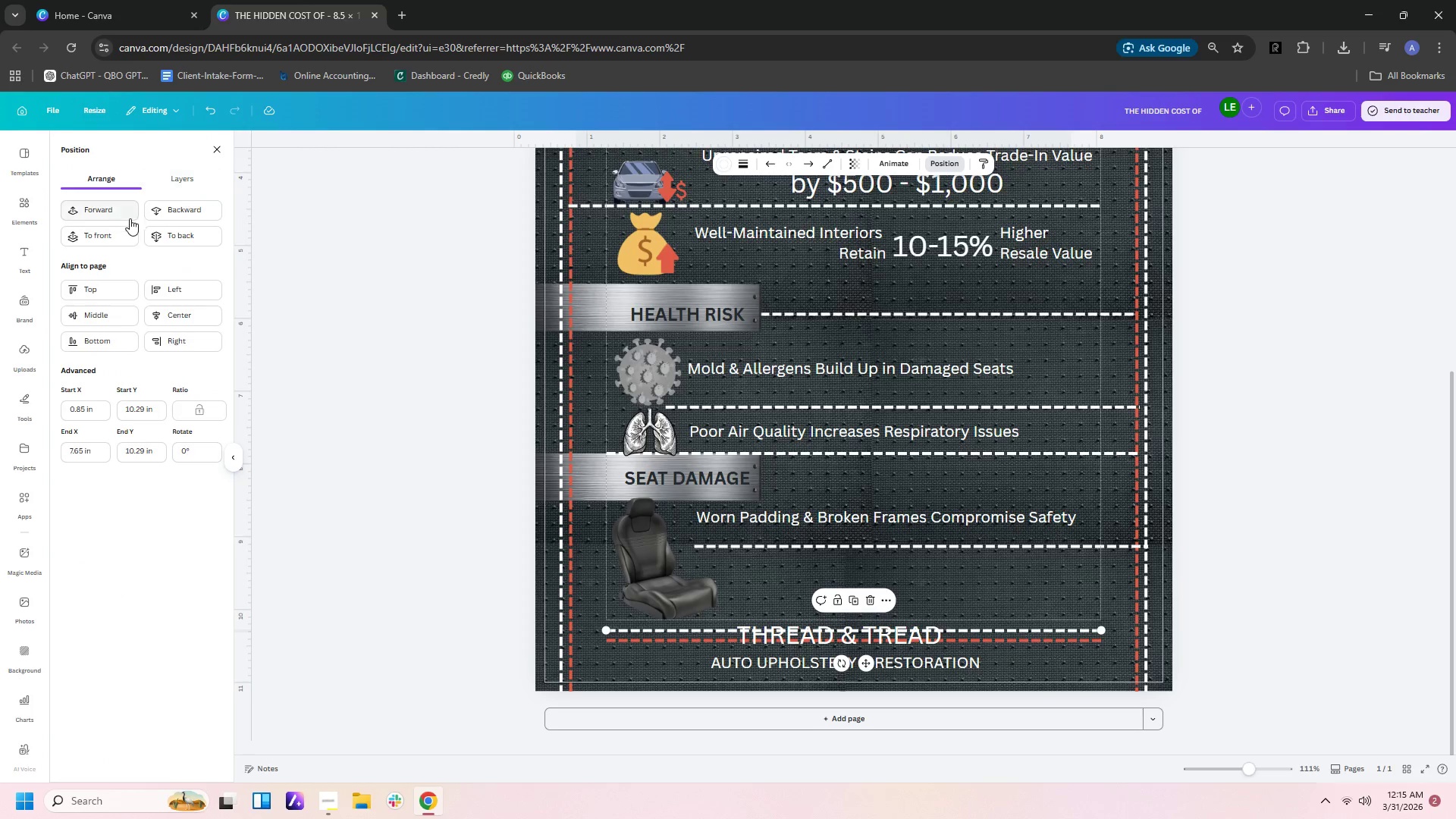 
left_click([124, 218])
 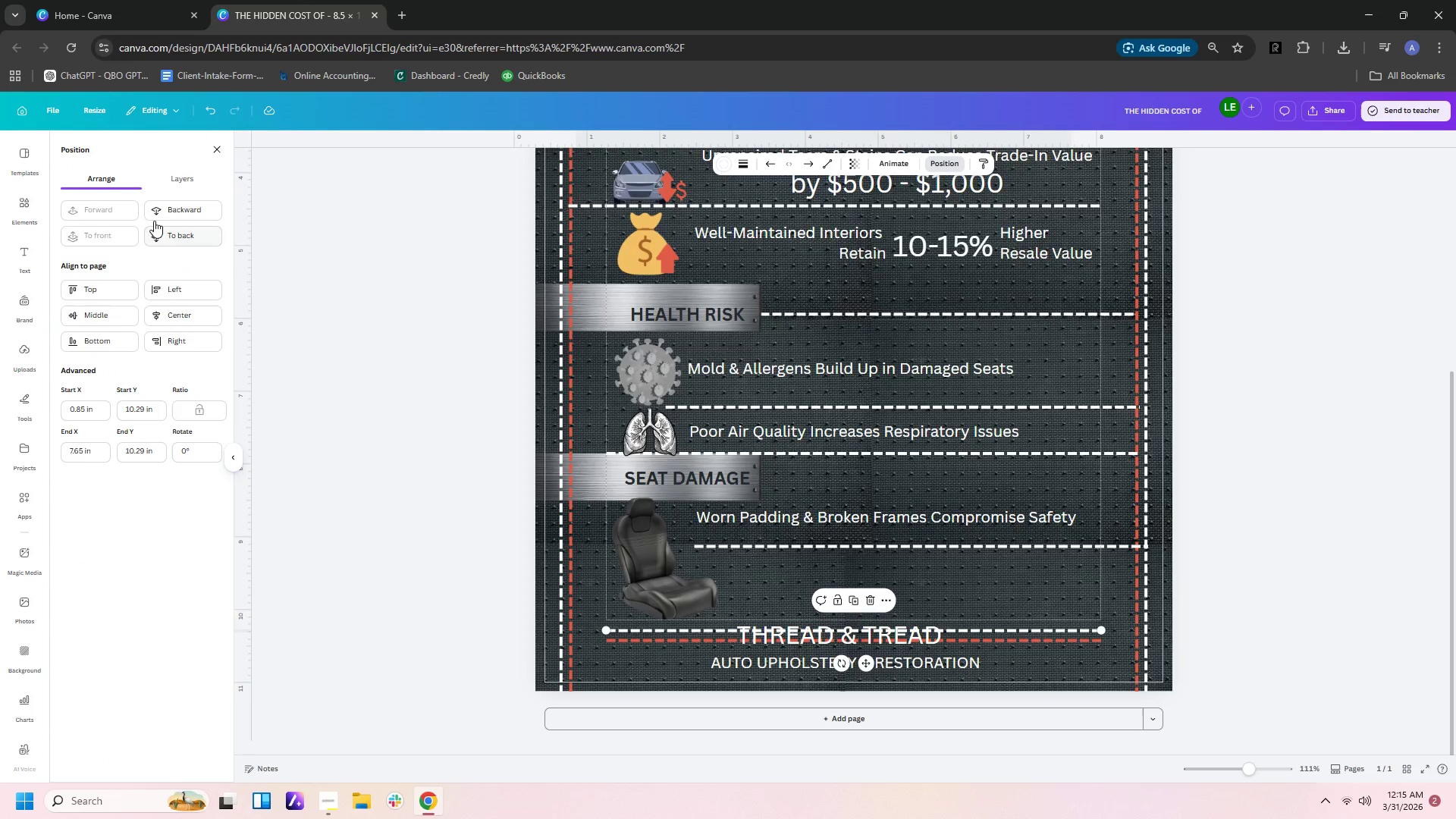 
left_click([160, 211])
 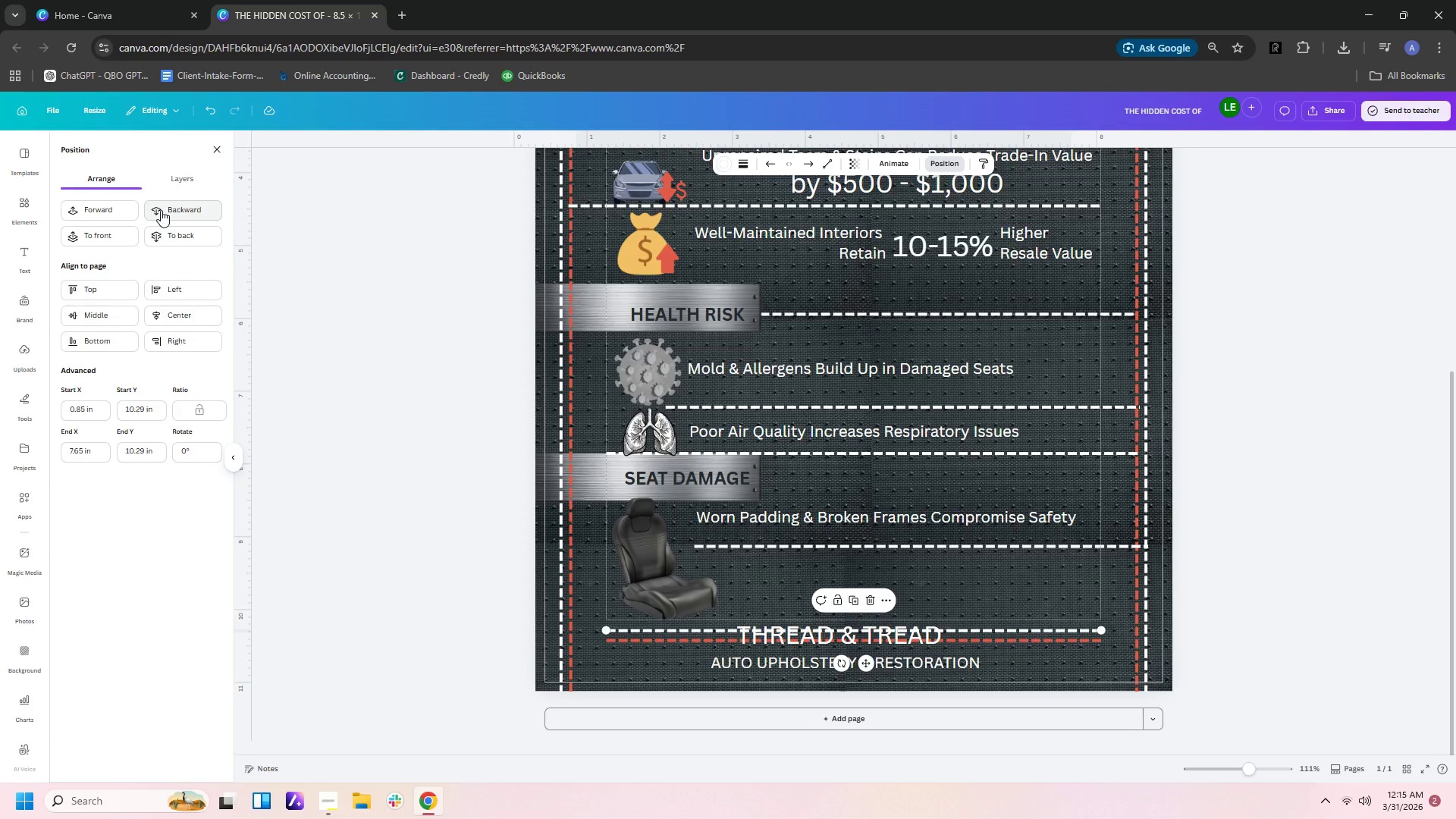 
left_click([161, 210])
 